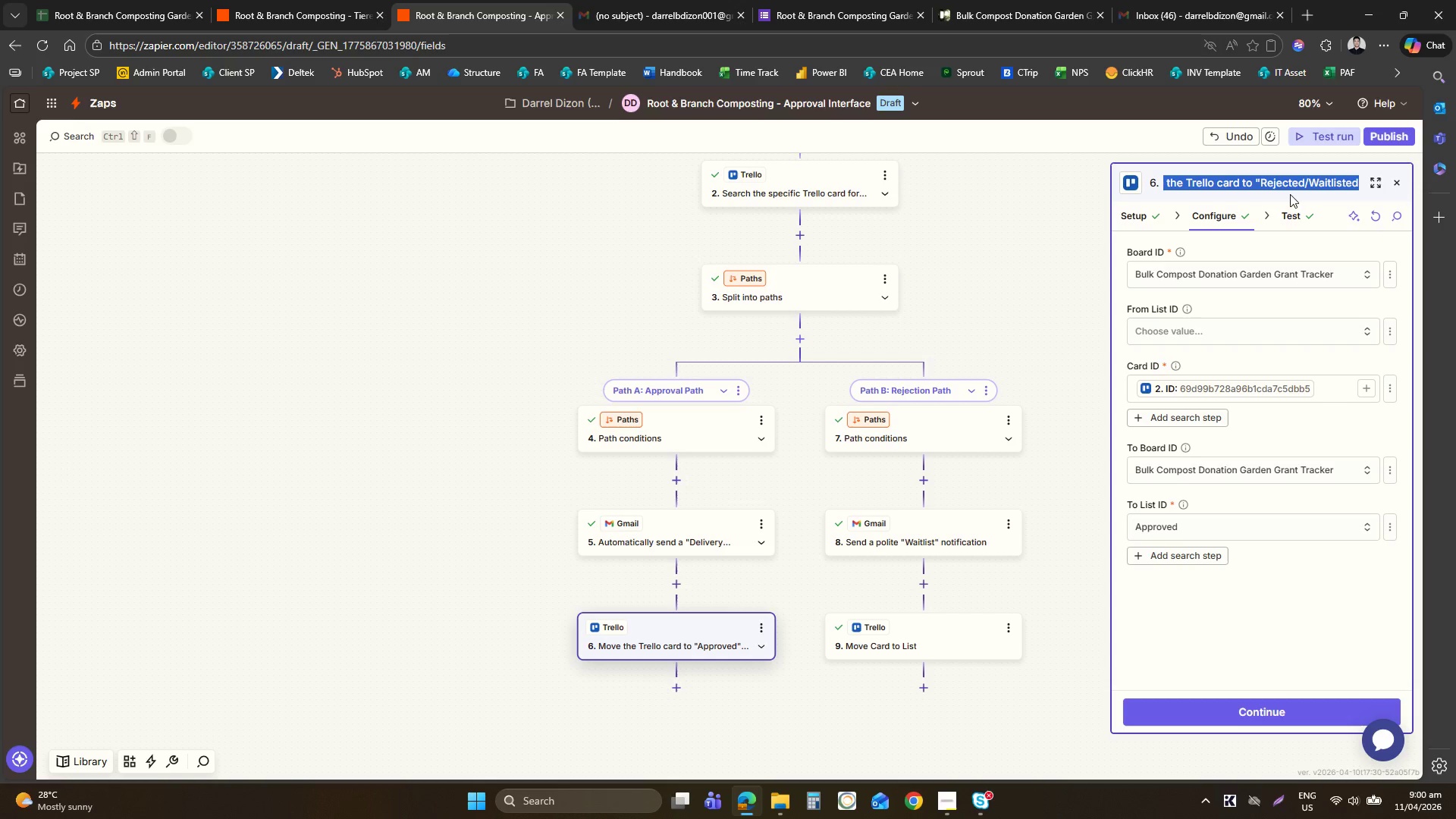 
key(Control+A)
 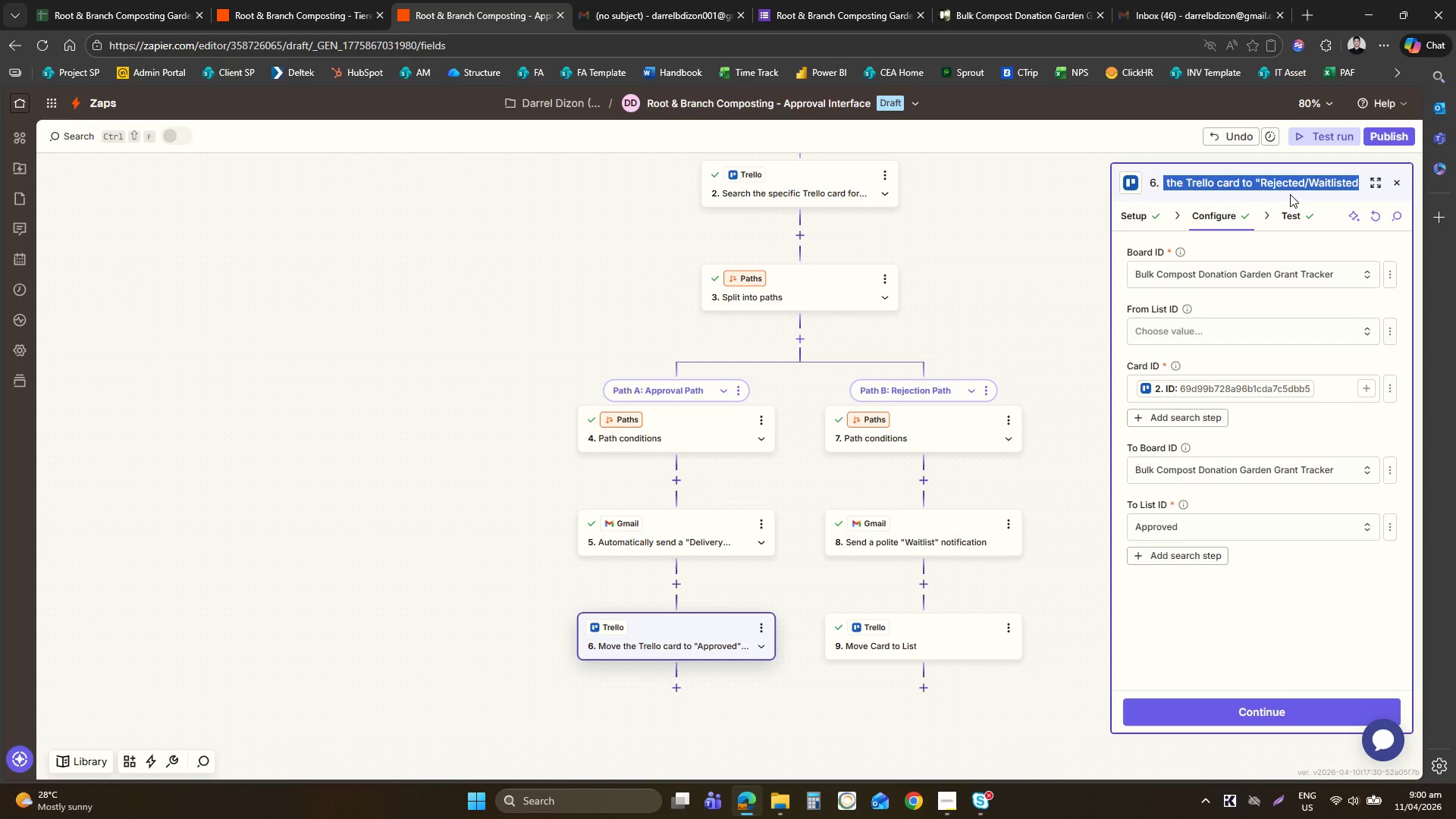 
key(Control+C)
 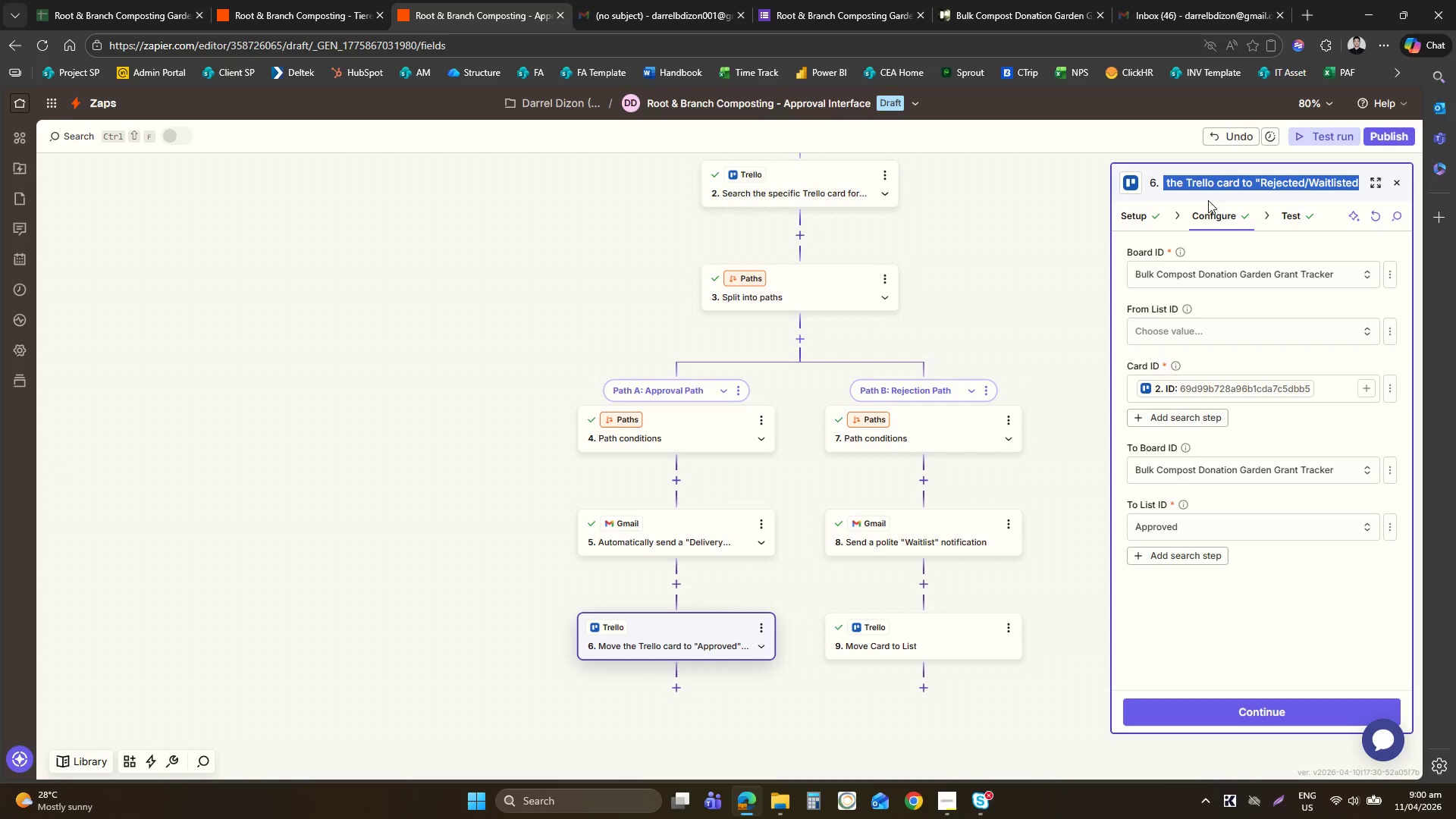 
left_click([1103, 345])
 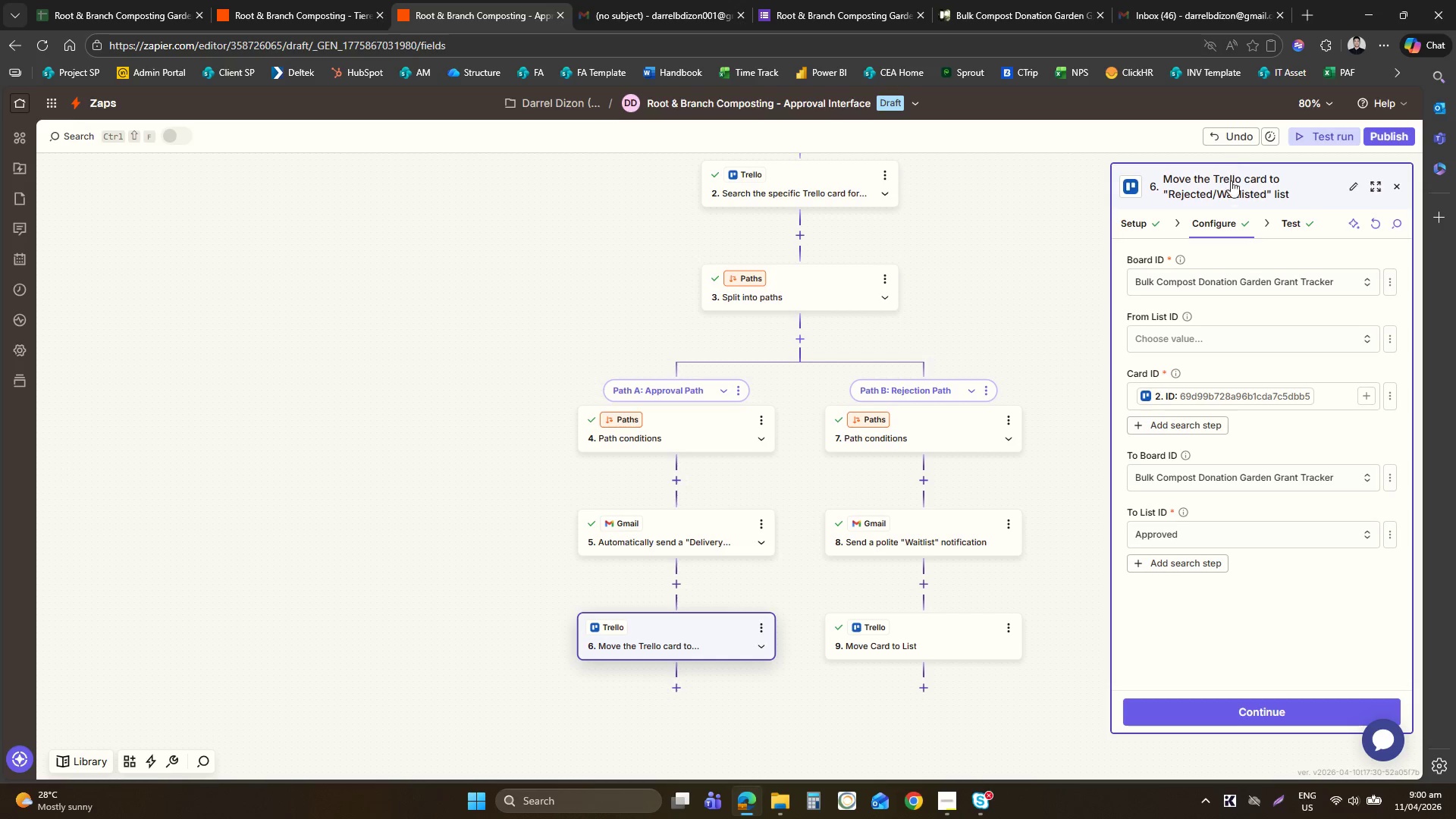 
left_click([1229, 189])
 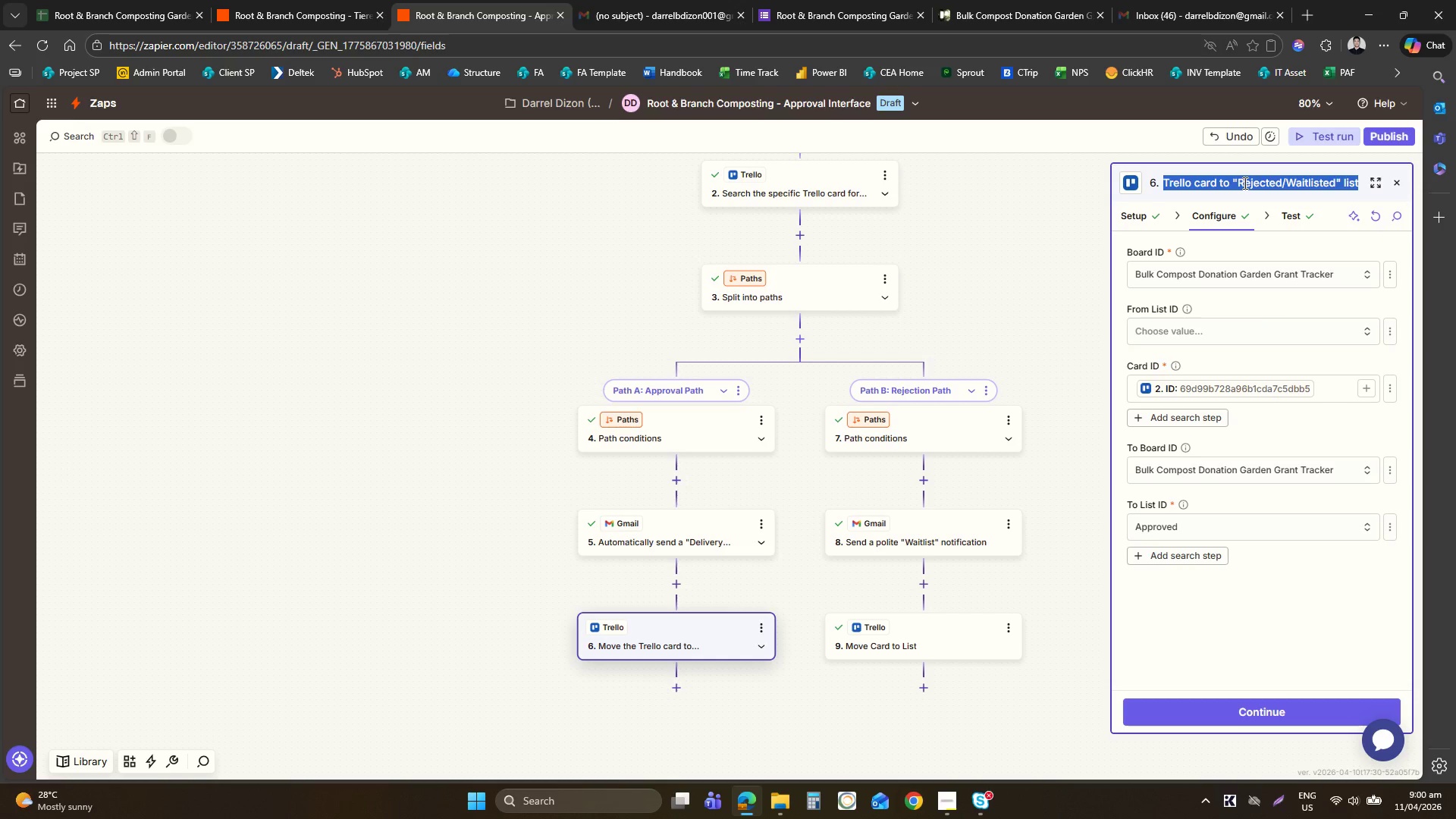 
left_click([1237, 180])
 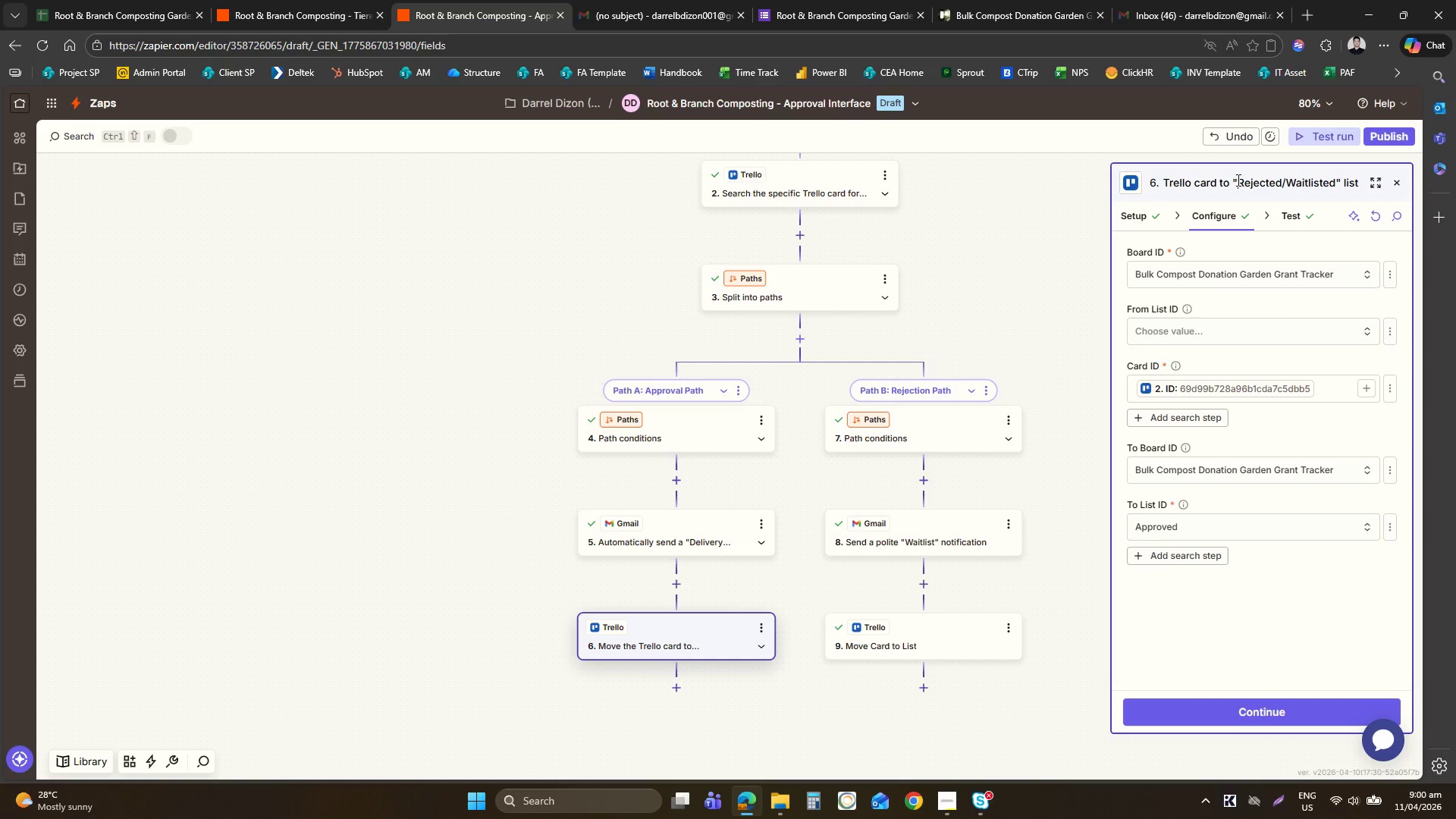 
left_click_drag(start_coordinate=[1237, 180], to_coordinate=[1335, 178])
 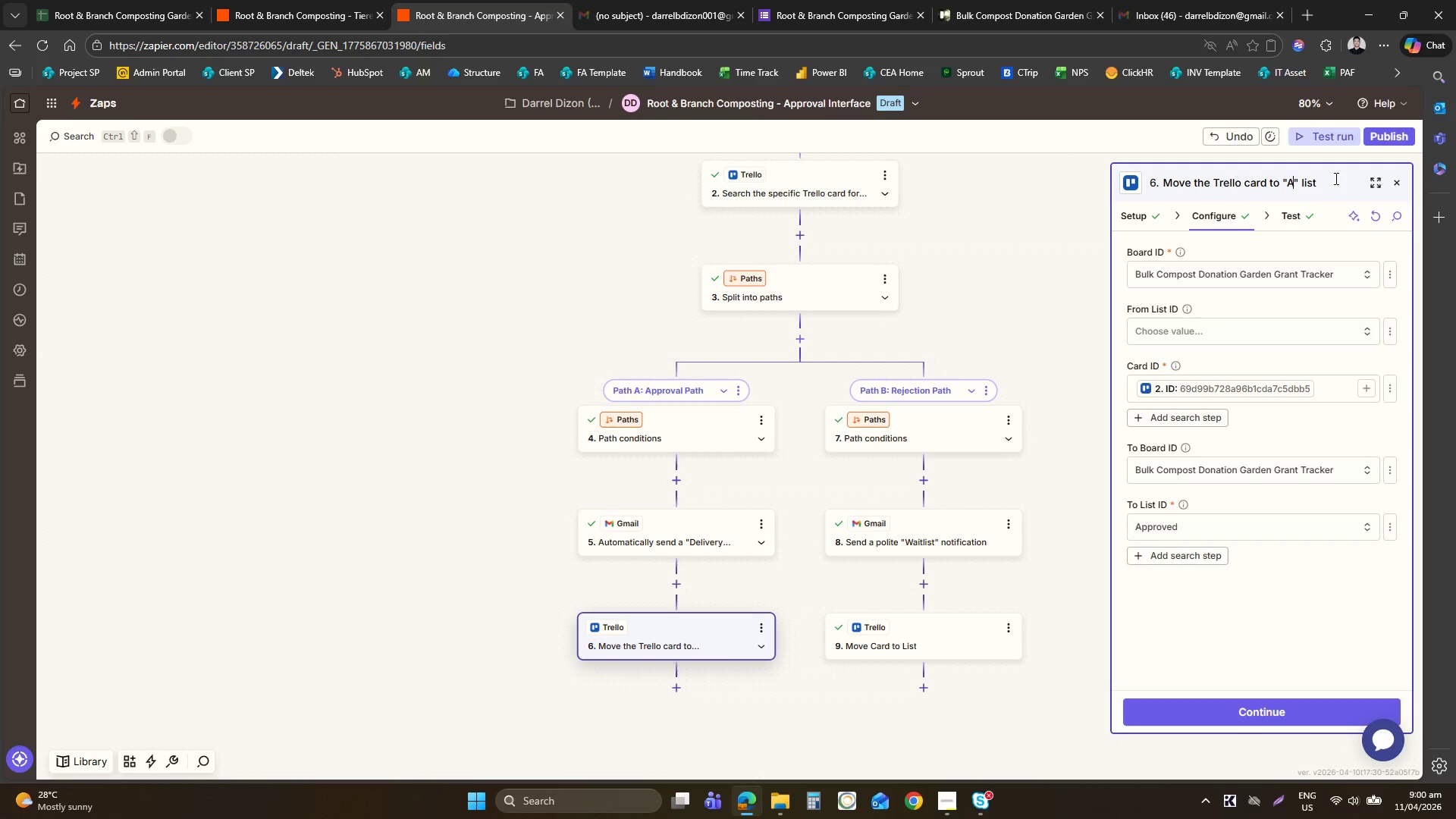 
type(Approved)
 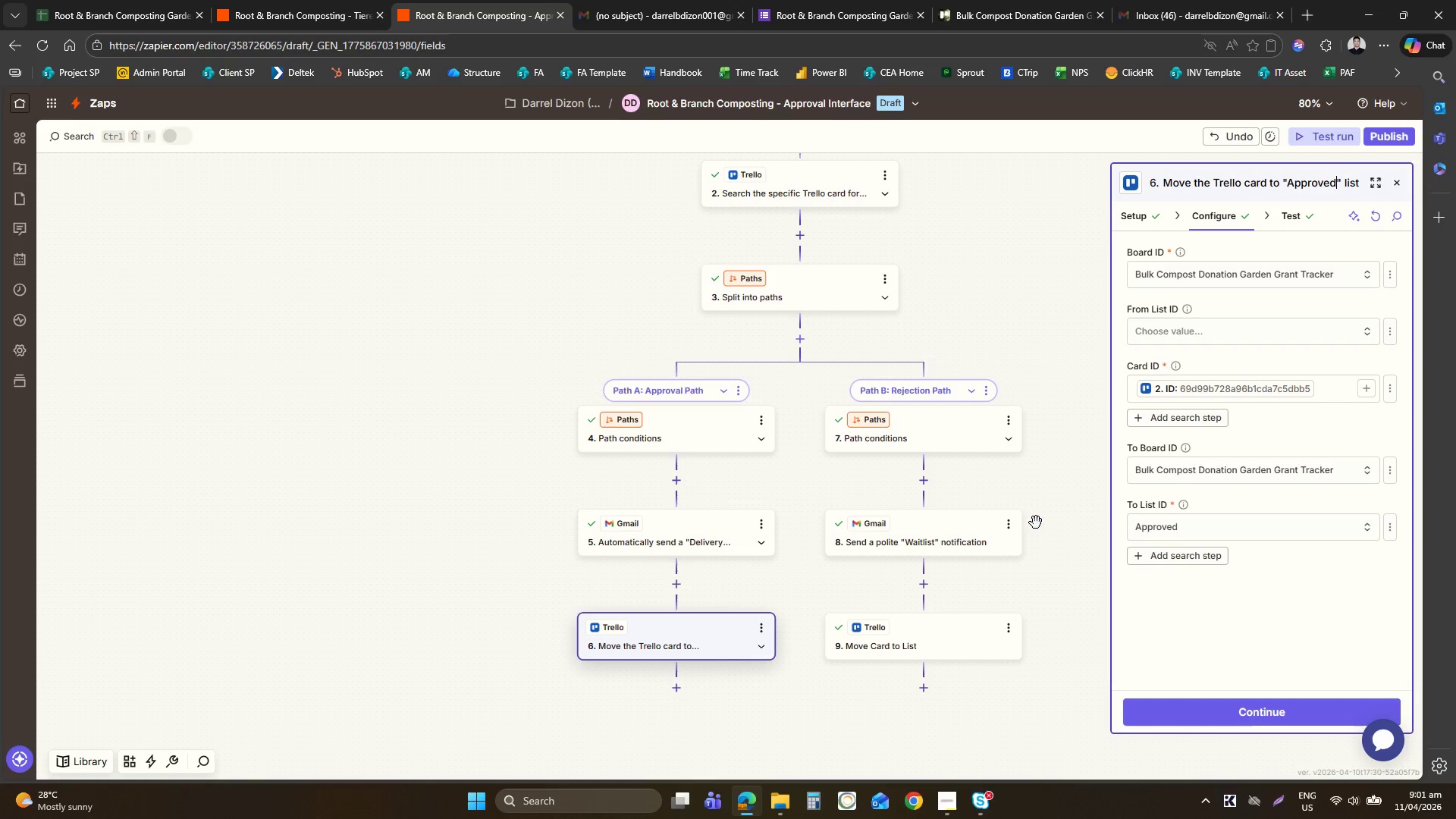 
left_click([946, 619])
 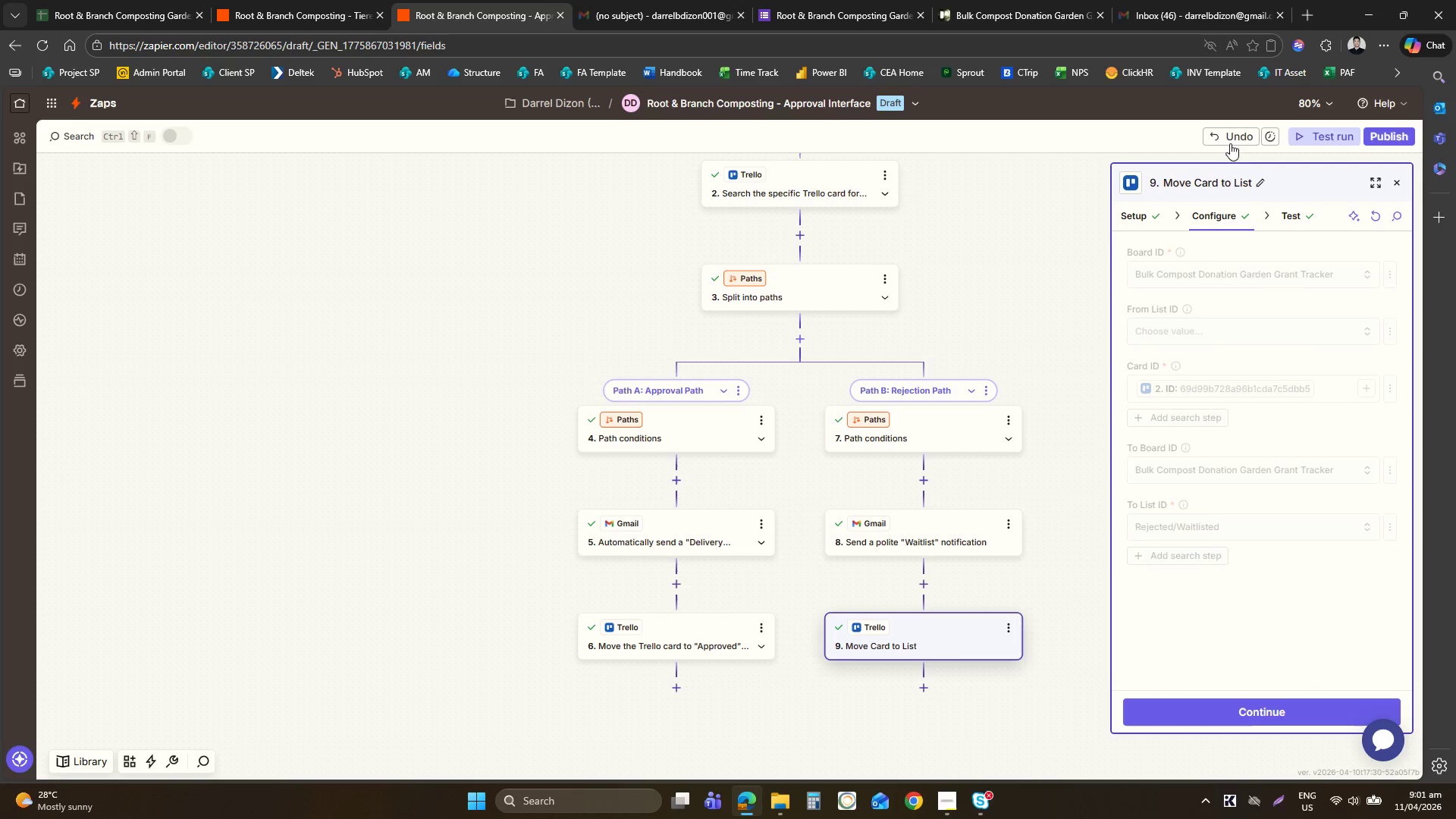 
left_click([1205, 182])
 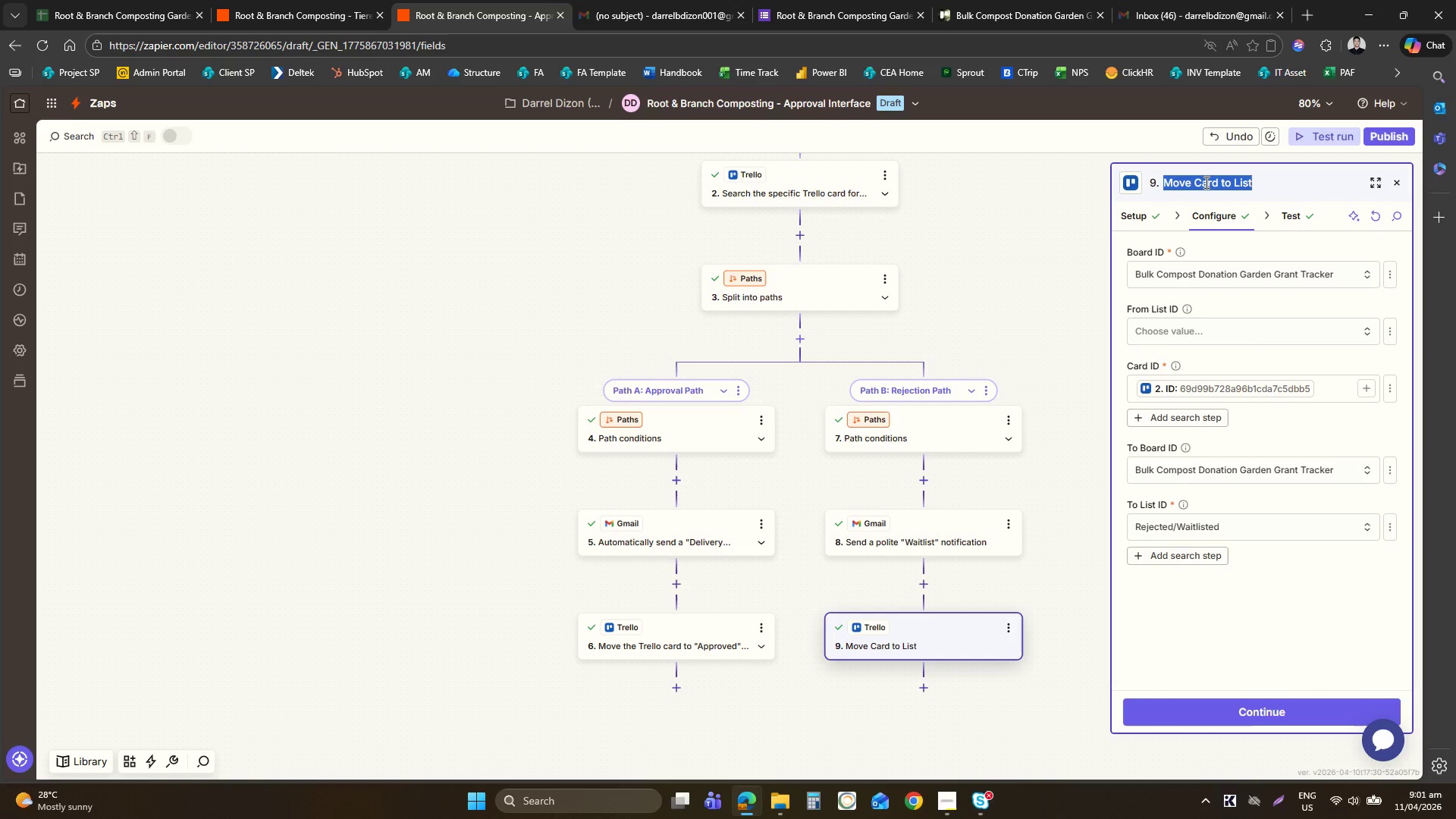 
key(Control+V)
 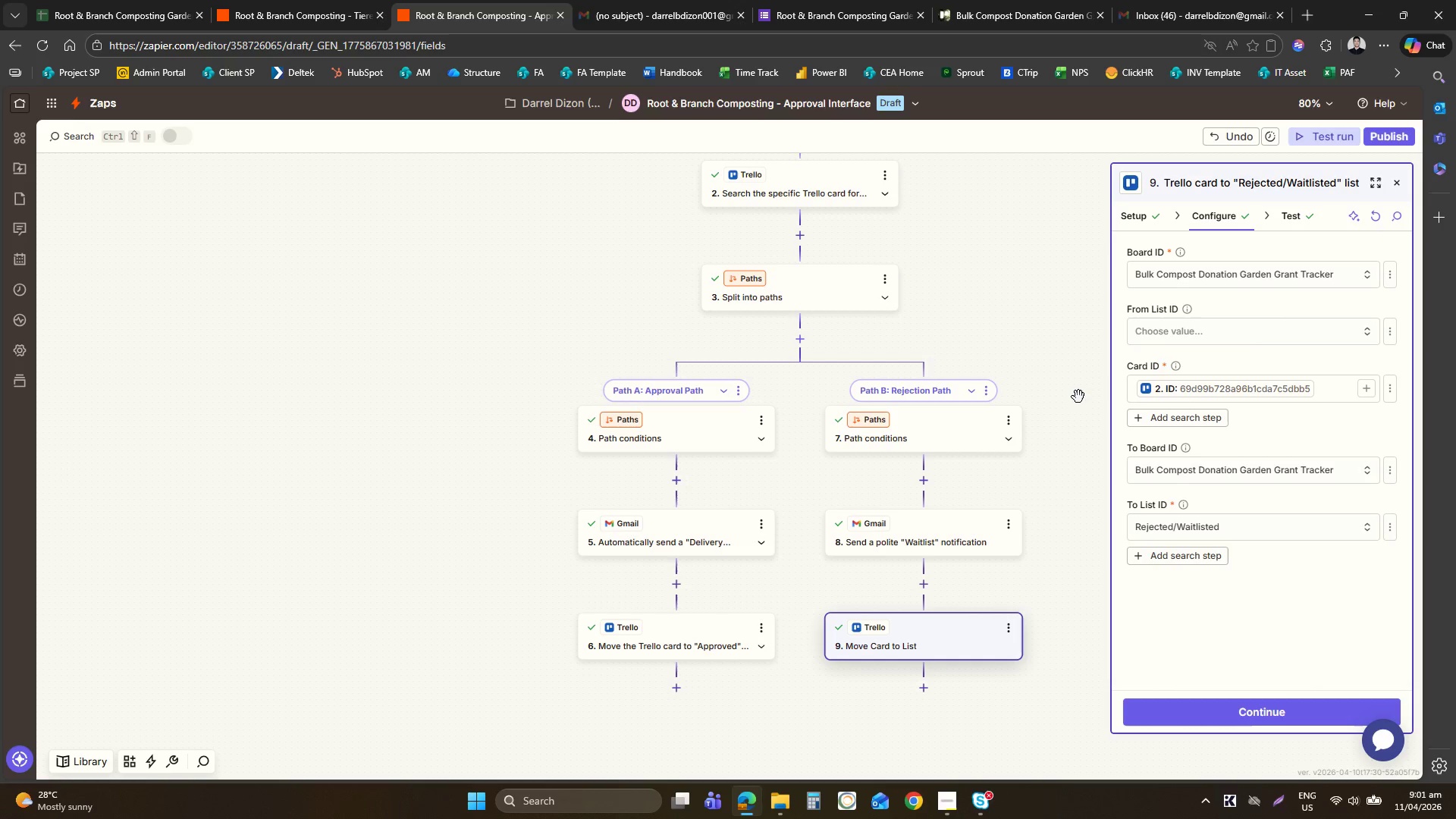 
left_click([1078, 529])
 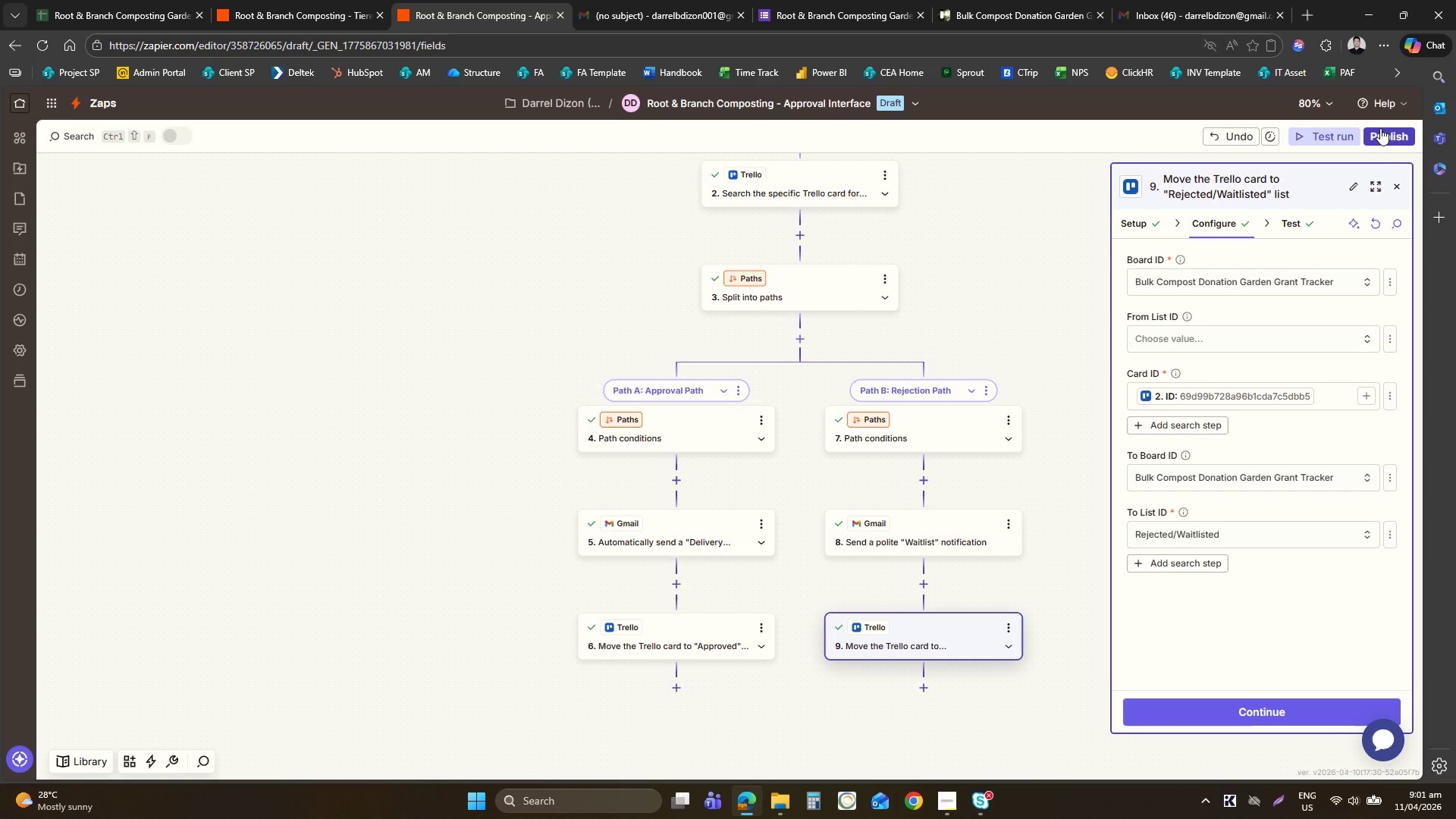 
left_click([1380, 145])
 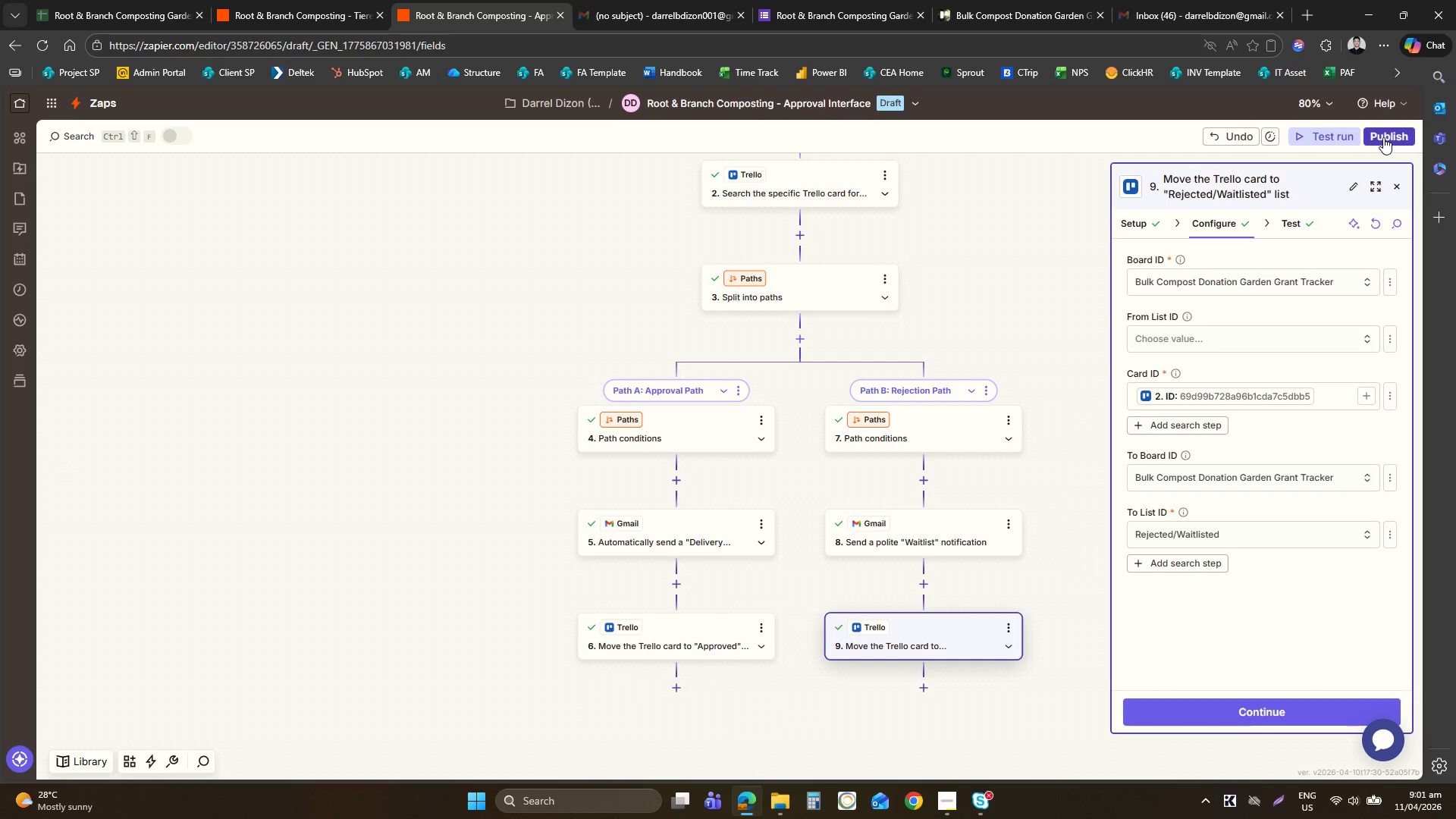 
left_click([1383, 136])
 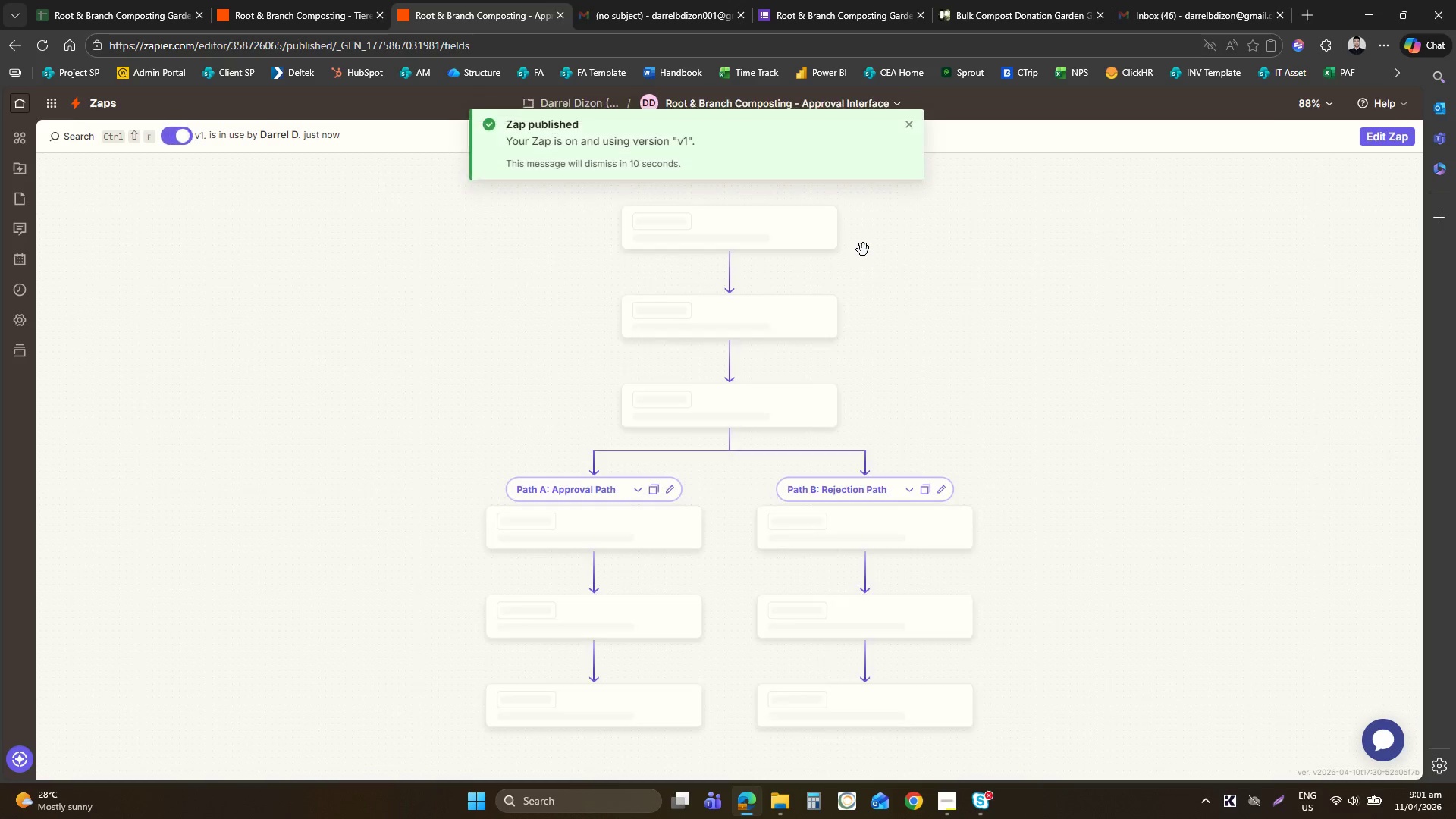 
wait(9.62)
 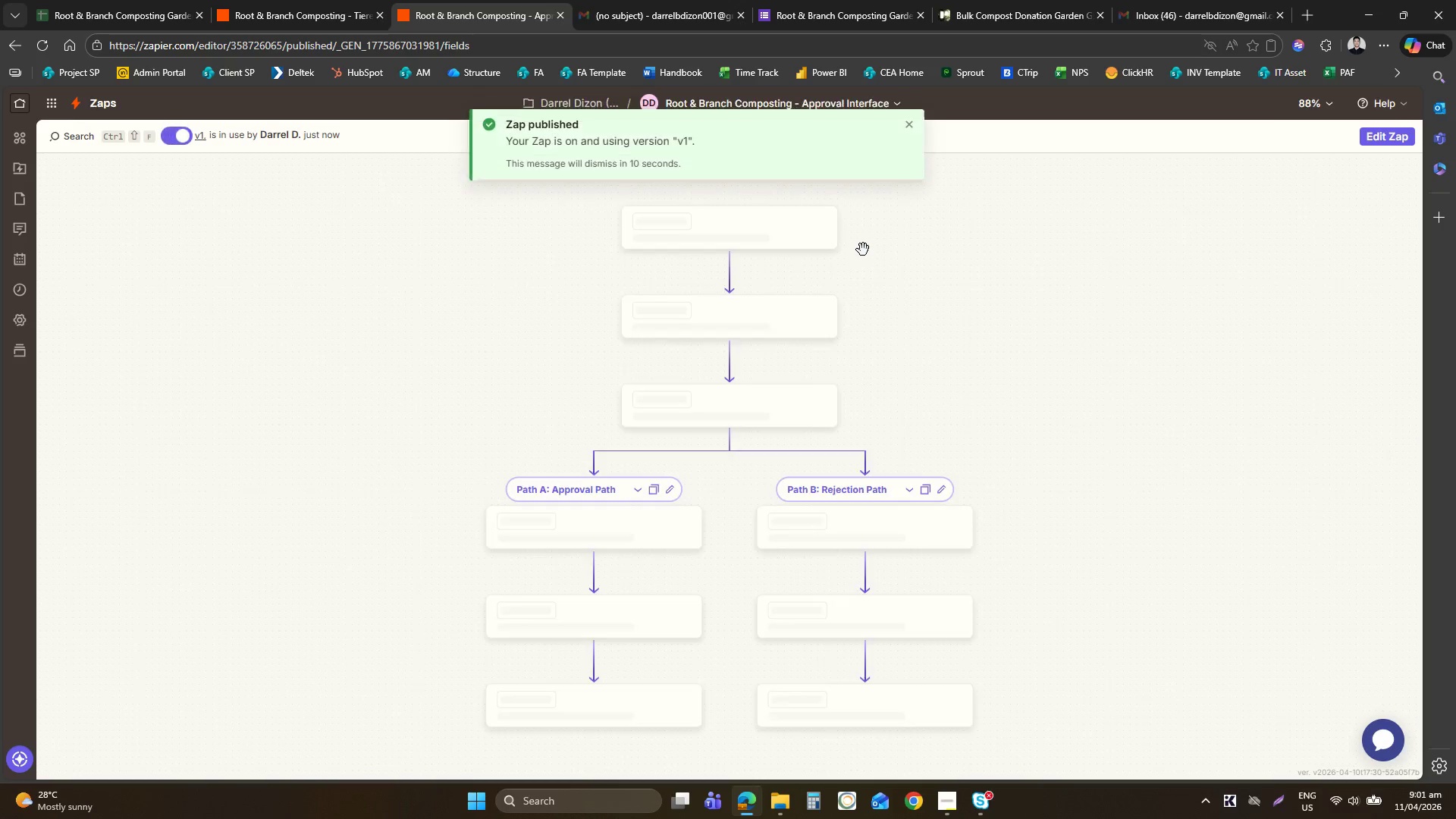 
left_click([802, 0])
 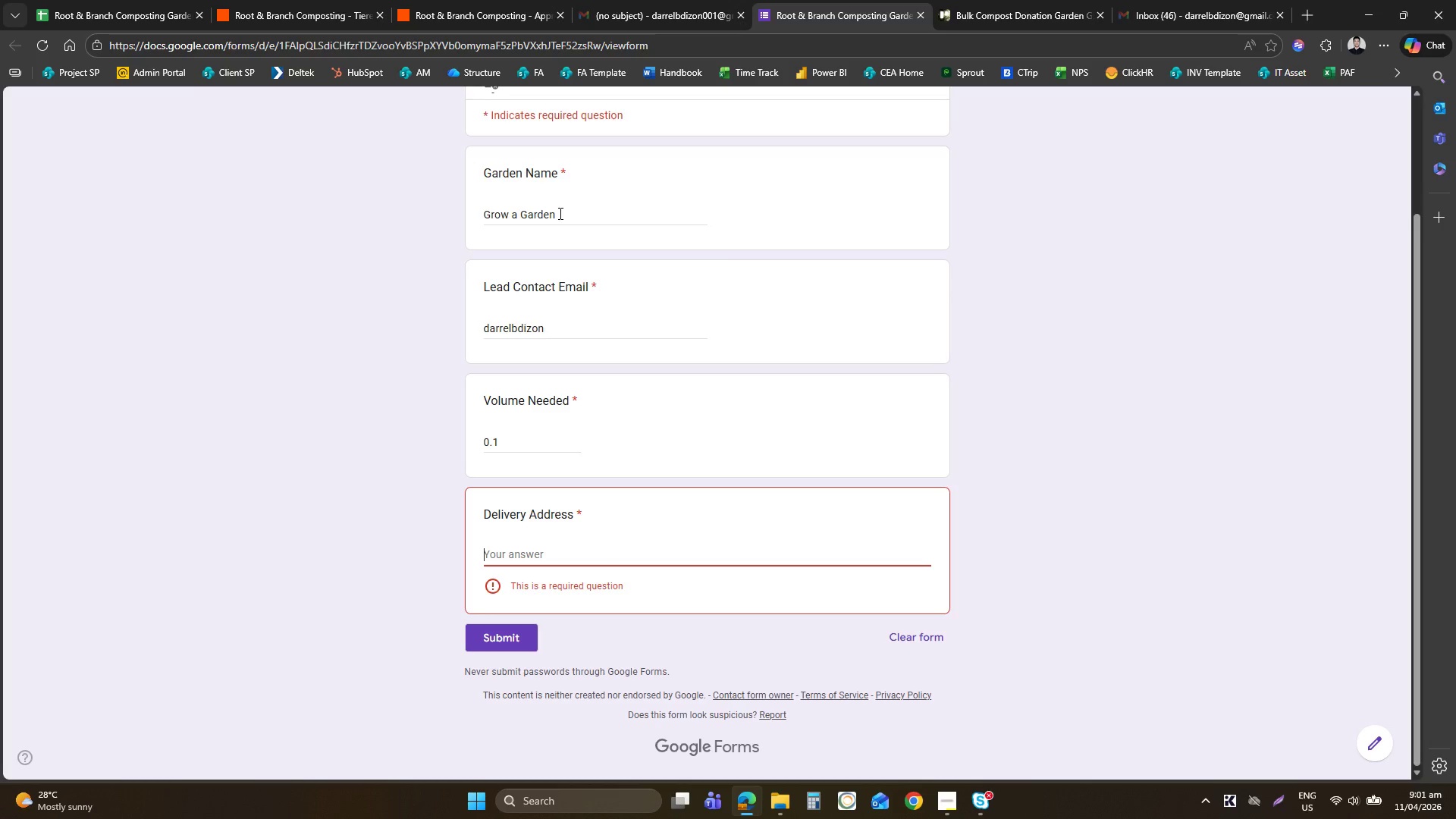 
wait(8.33)
 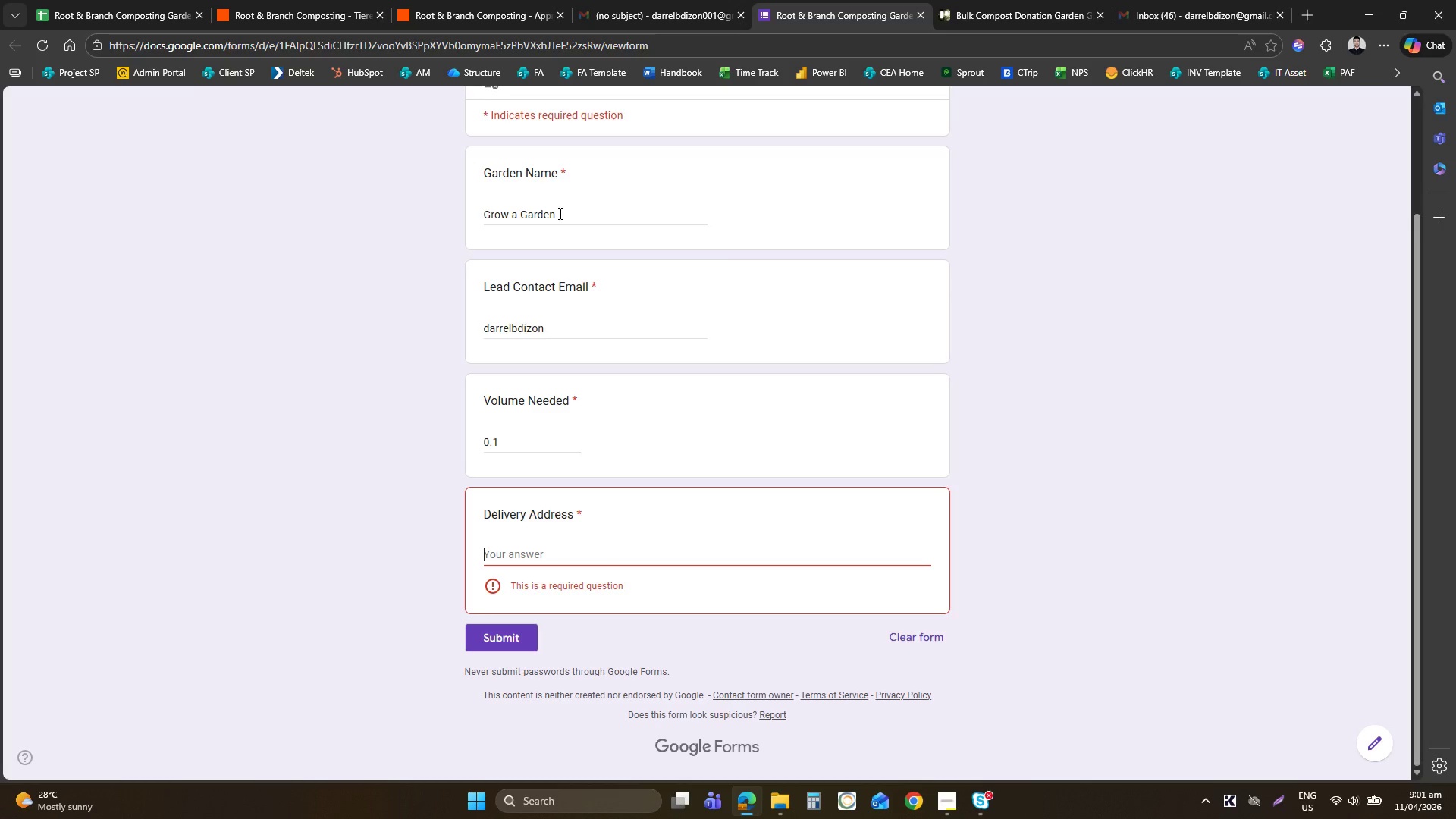 
left_click([586, 363])
 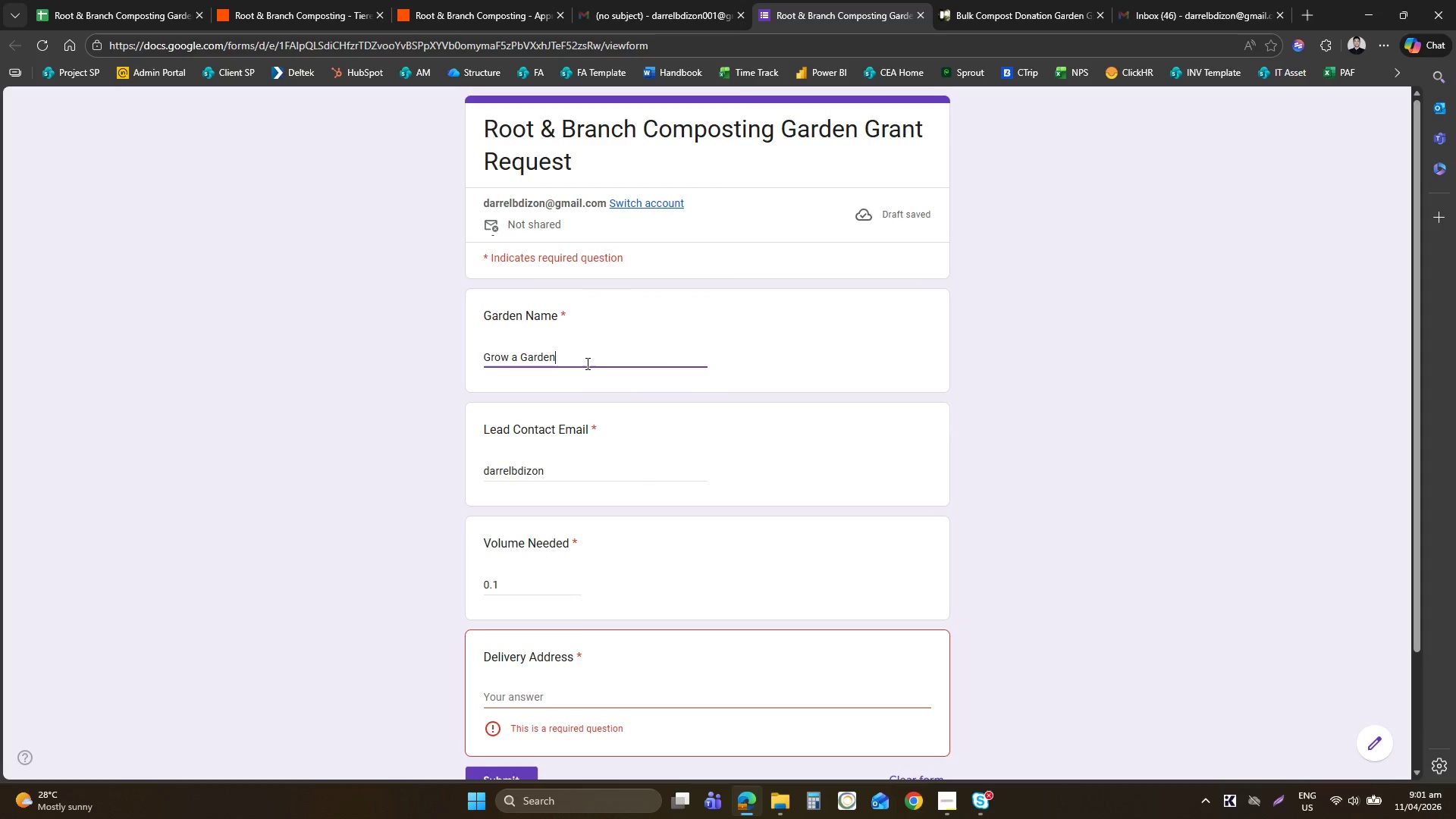 
key(Space)
 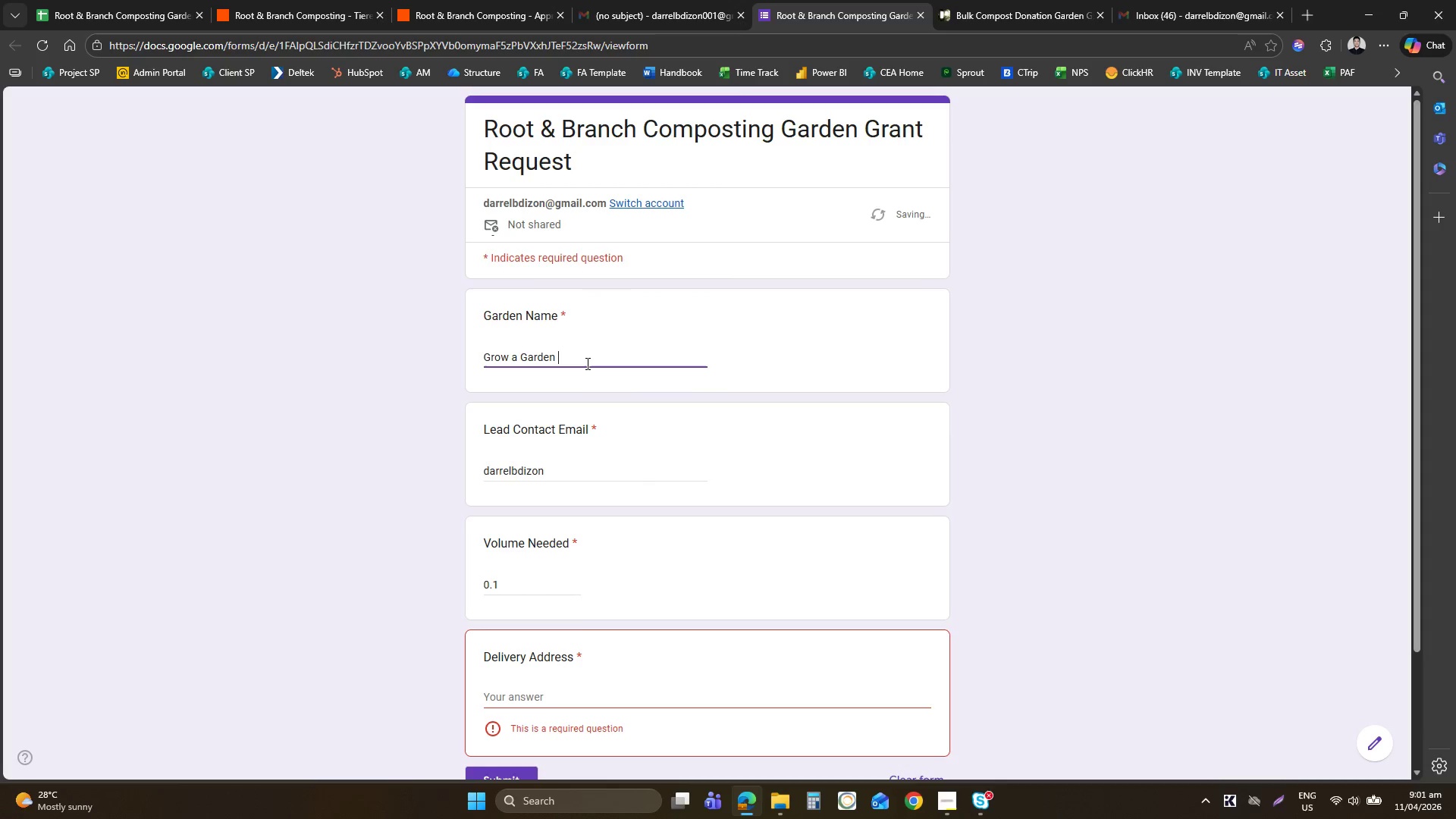 
key(1)
 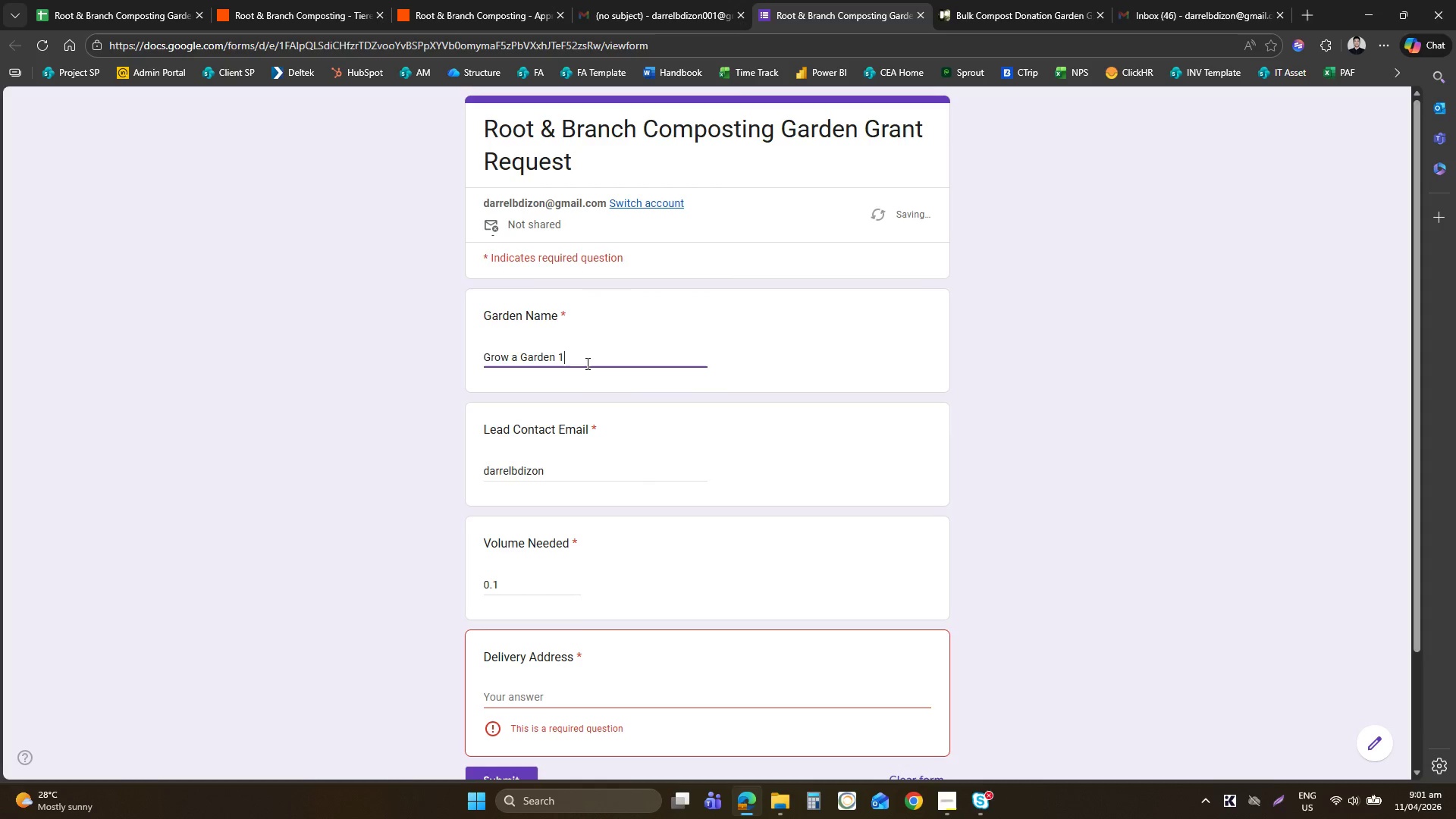 
key(Control+ControlLeft)
 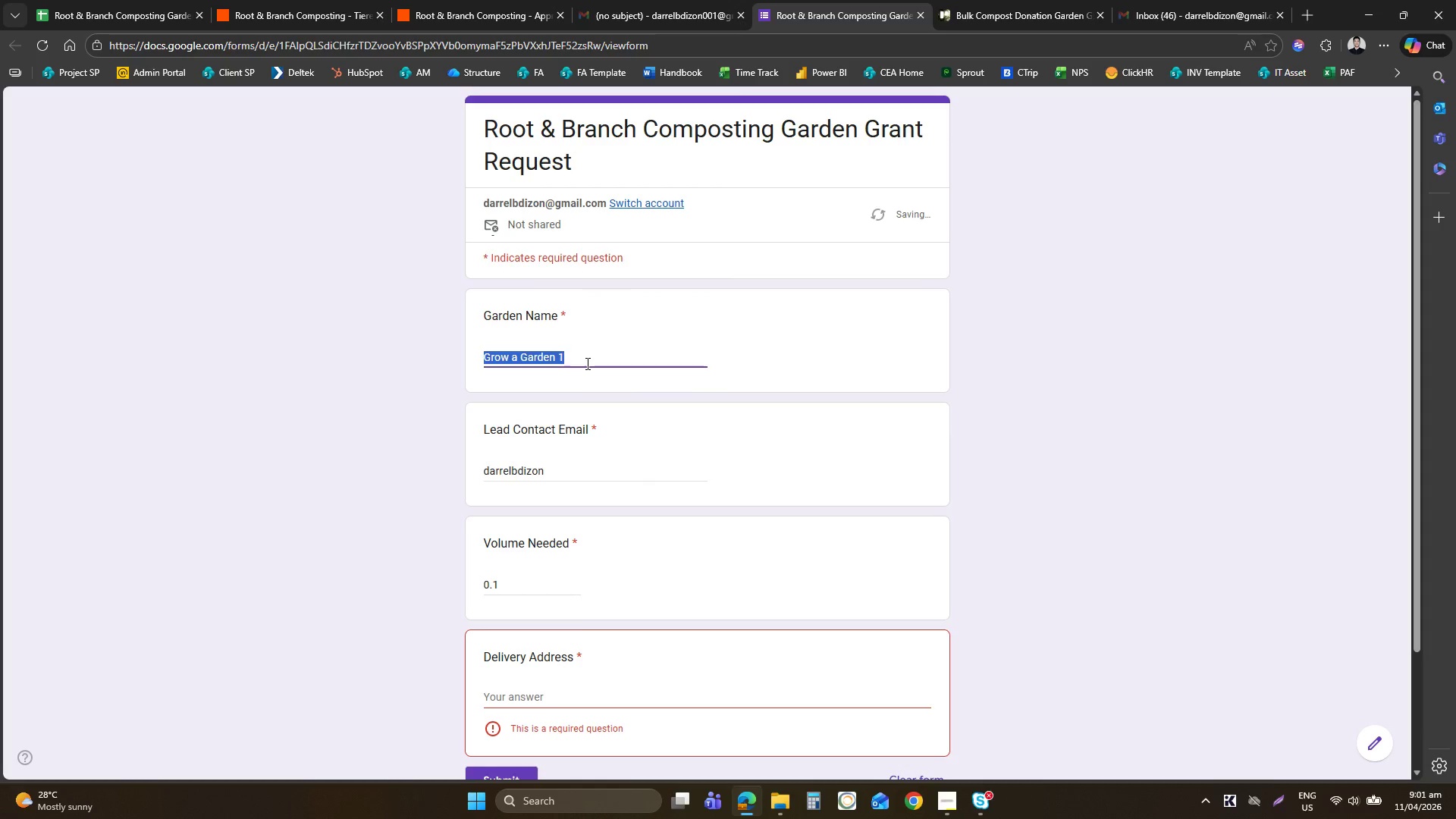 
key(Control+A)
 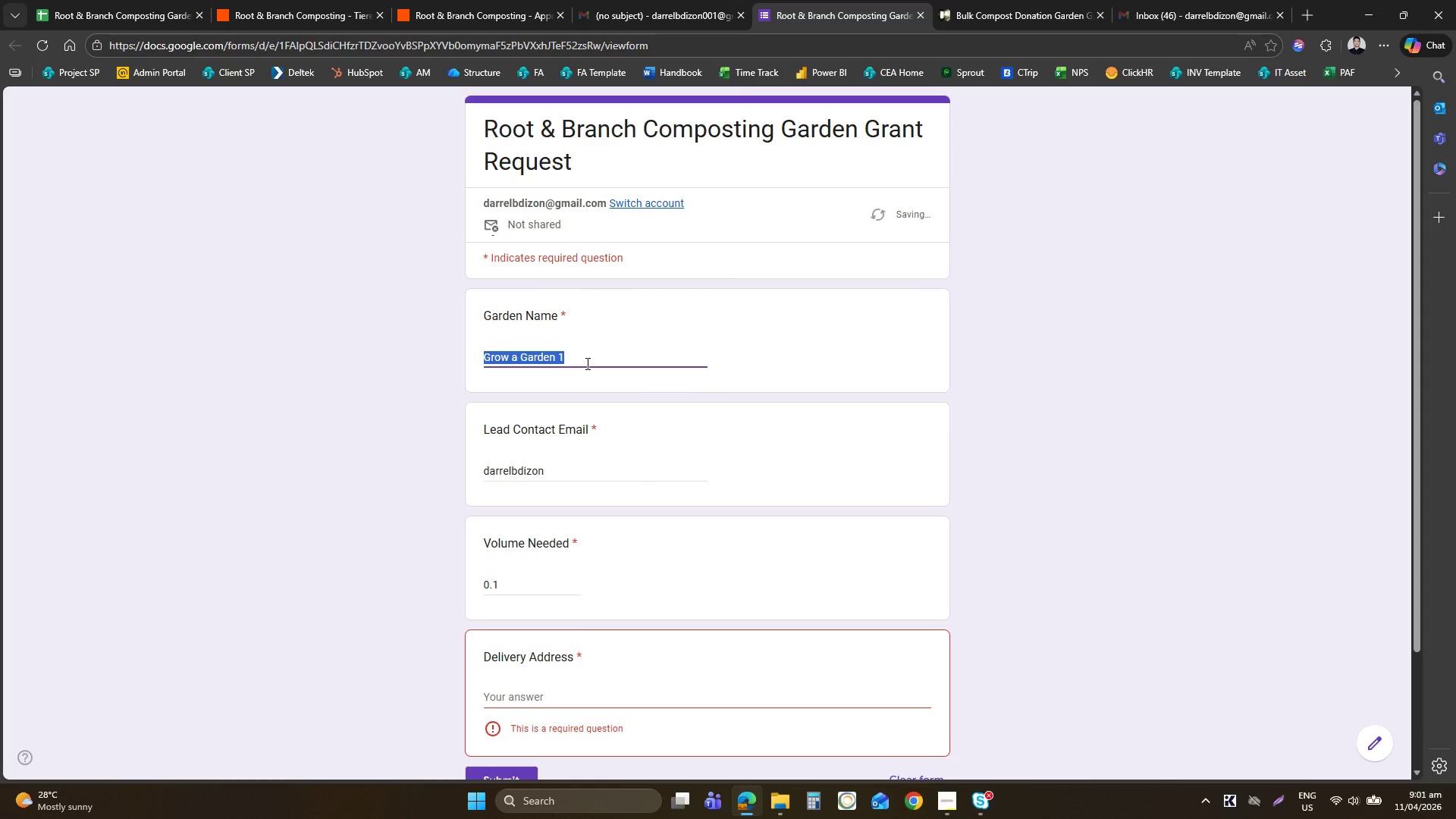 
type(Test Case 1)
 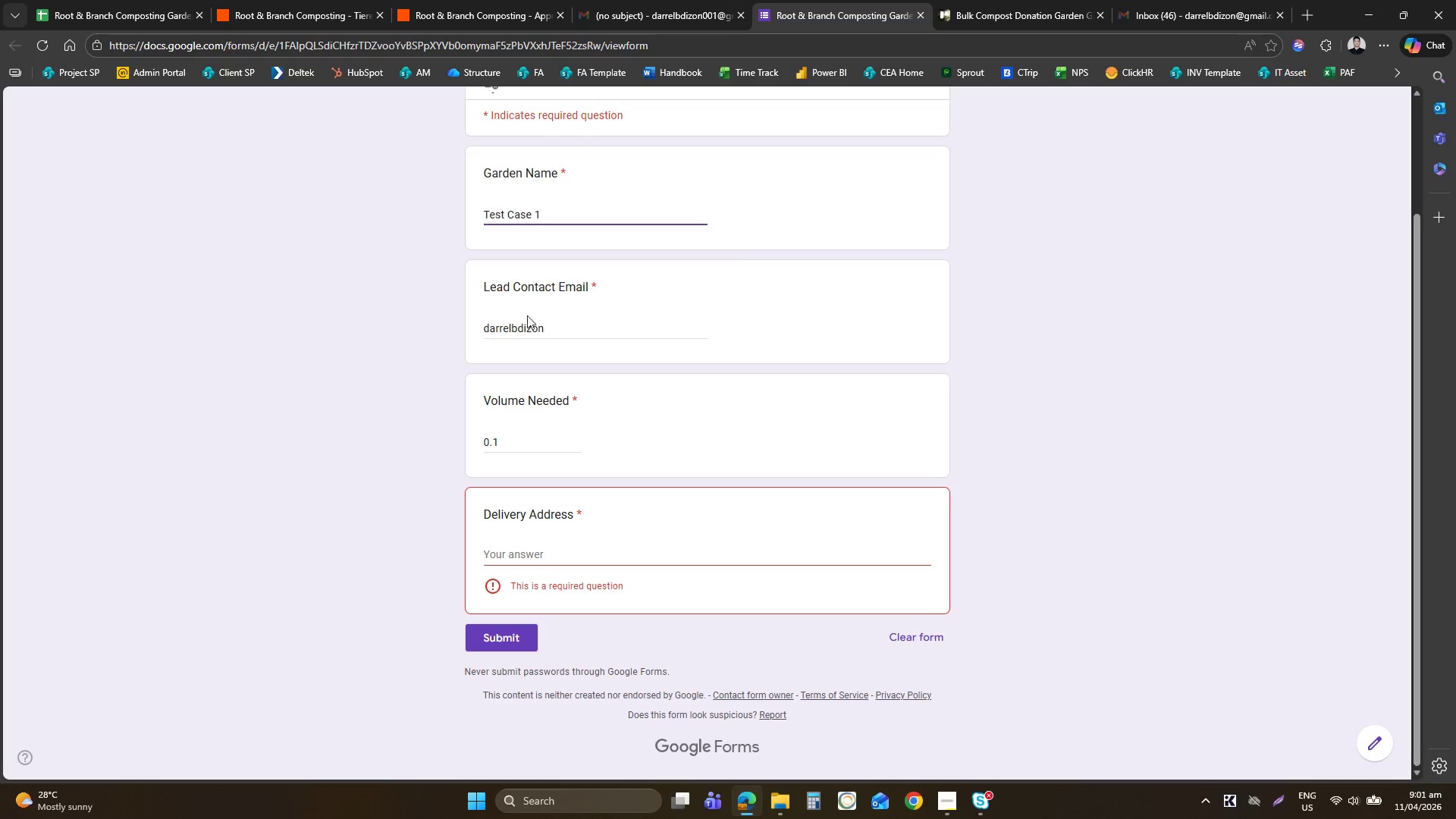 
left_click([557, 325])
 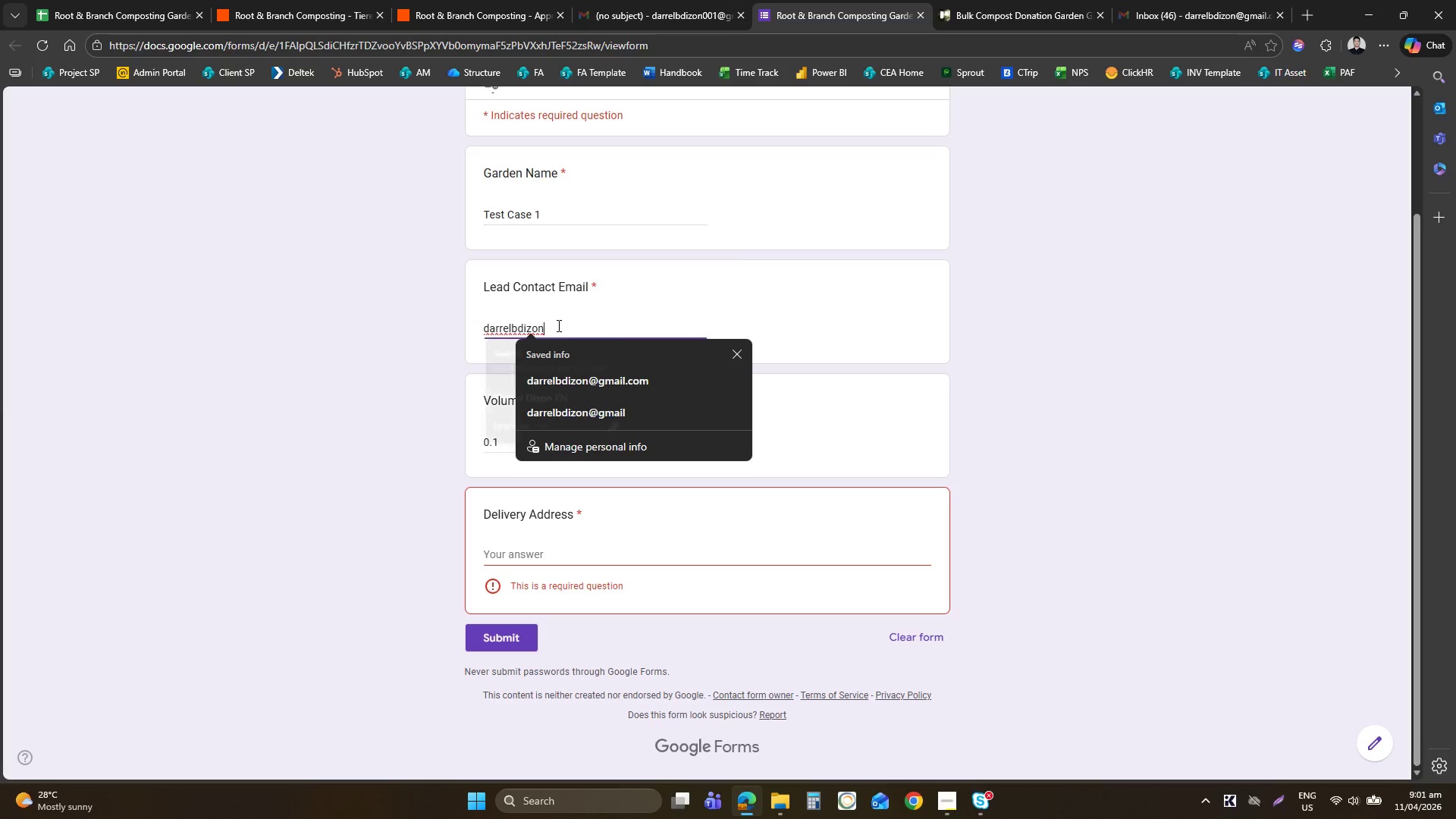 
hold_key(key=ShiftLeft, duration=0.31)
 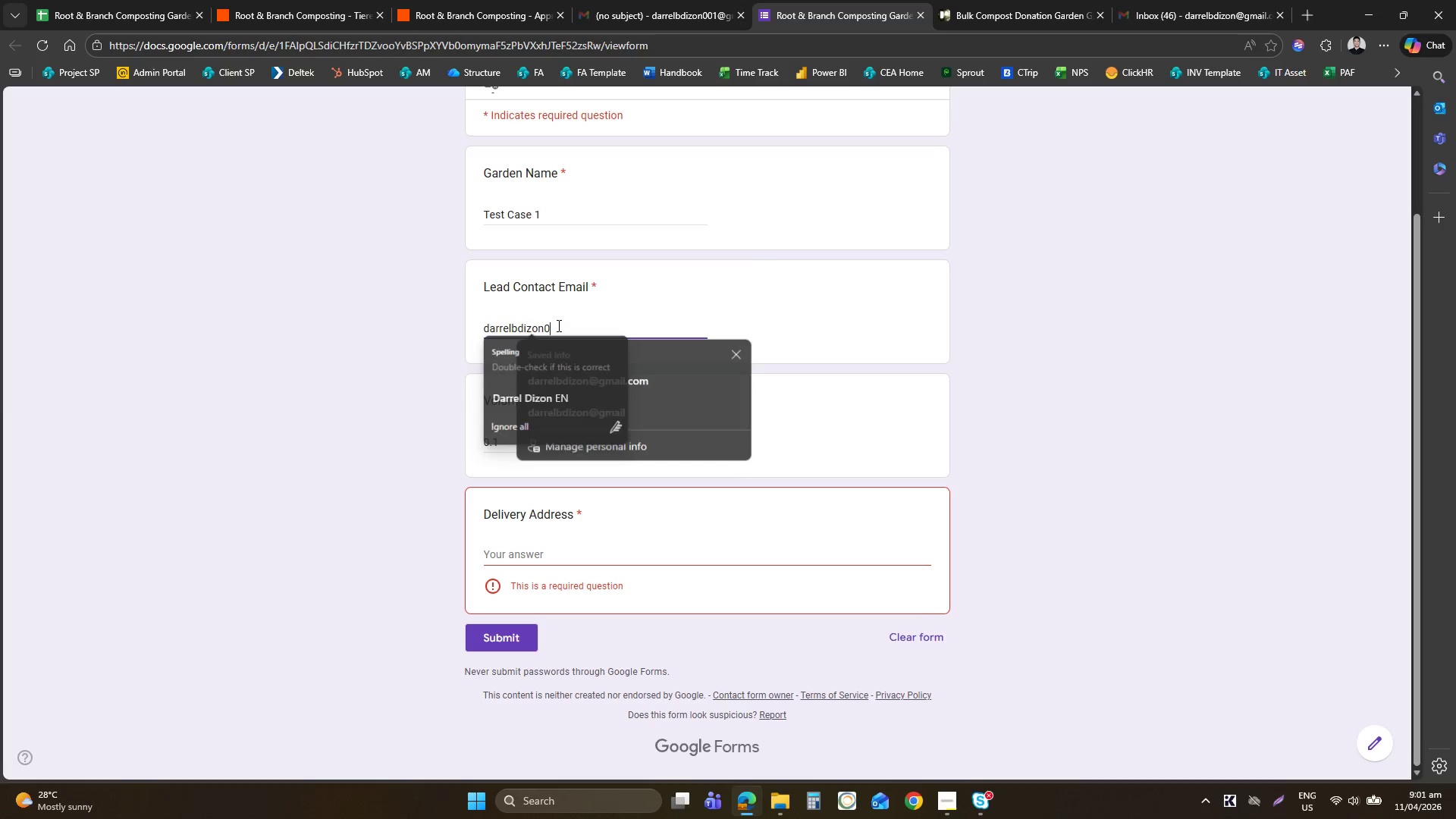 
type(001@gmail.com)
 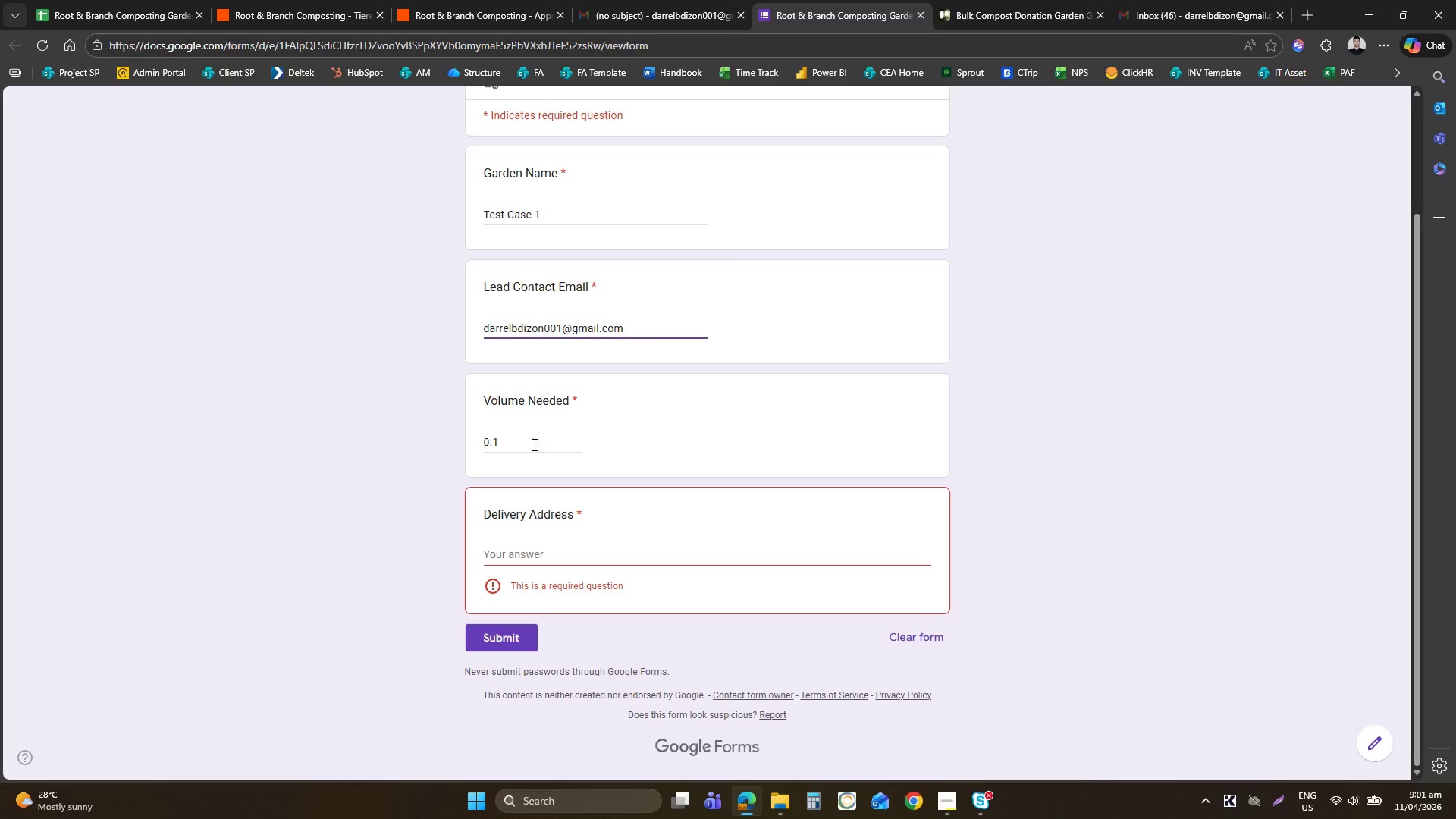 
key(Control+A)
 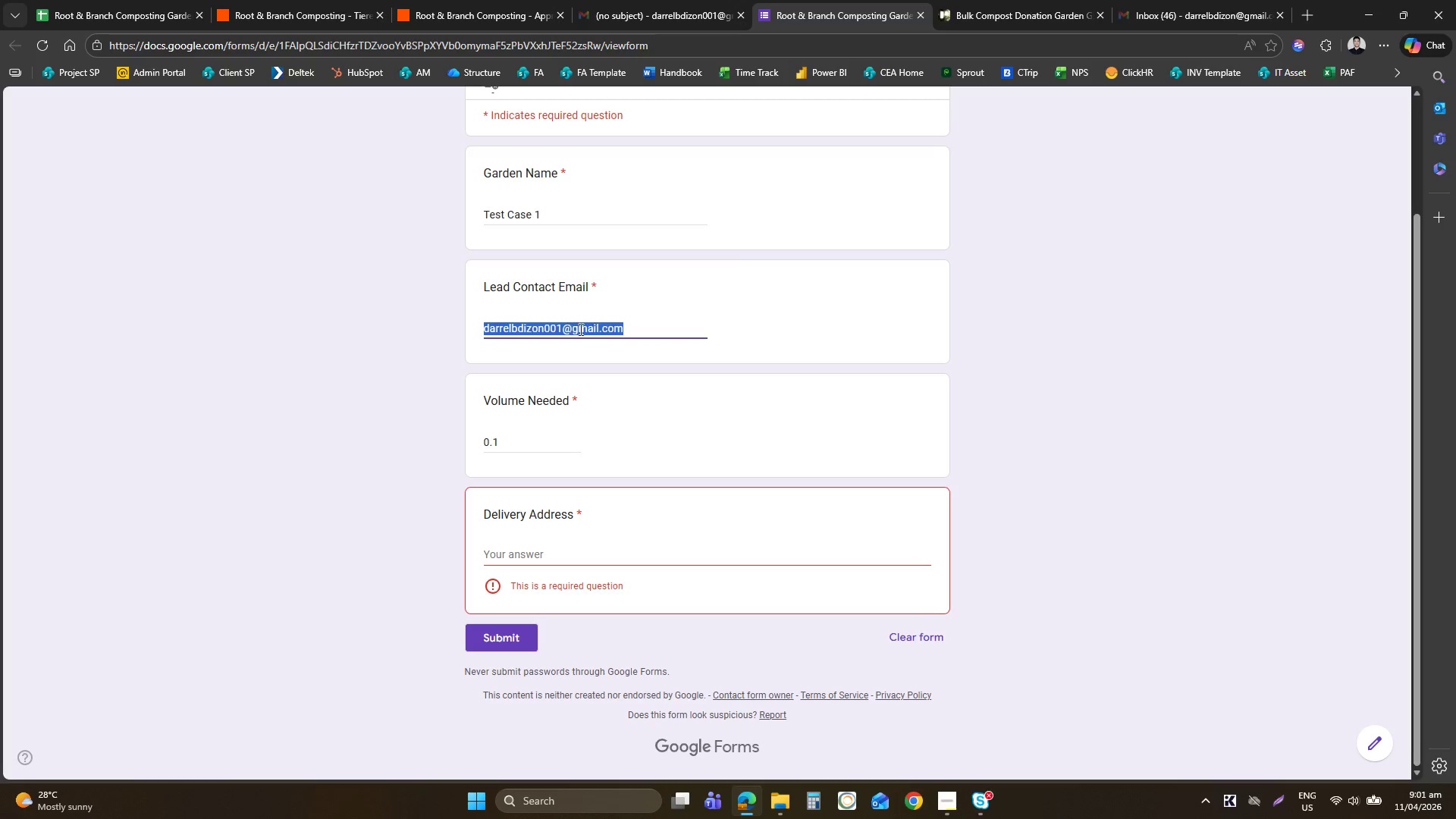 
key(Control+C)
 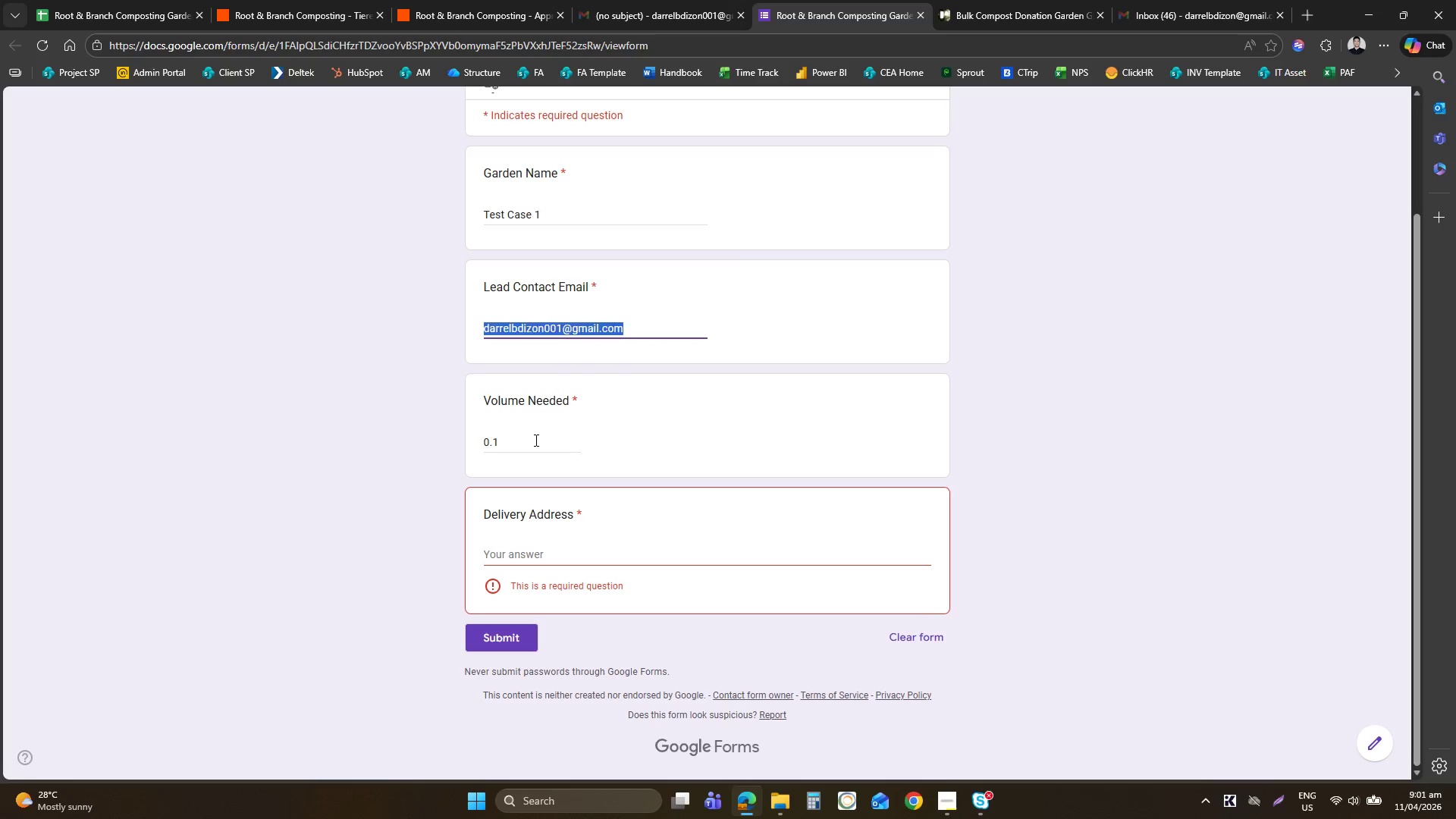 
left_click([535, 440])
 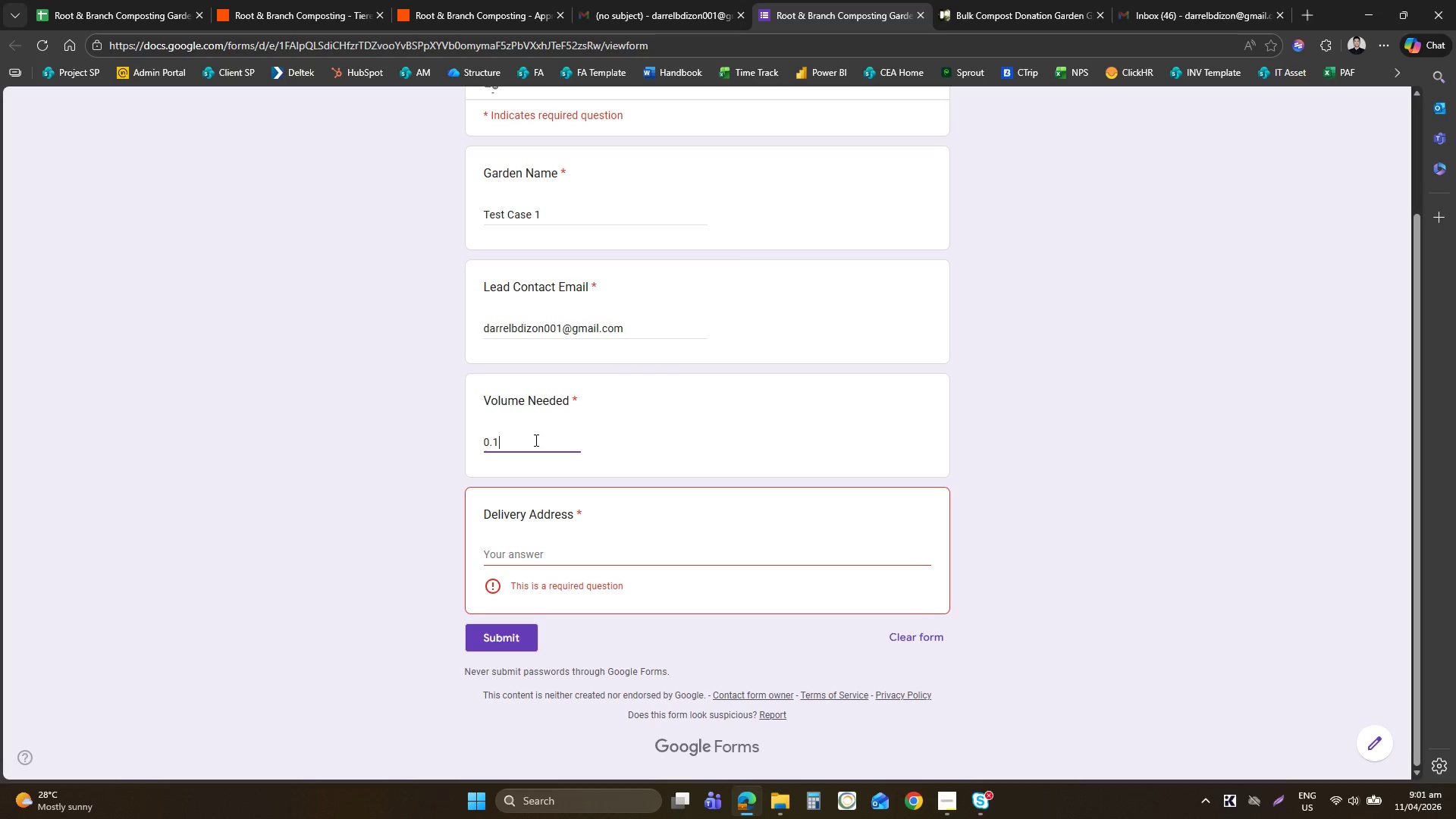 
key(Backspace)
 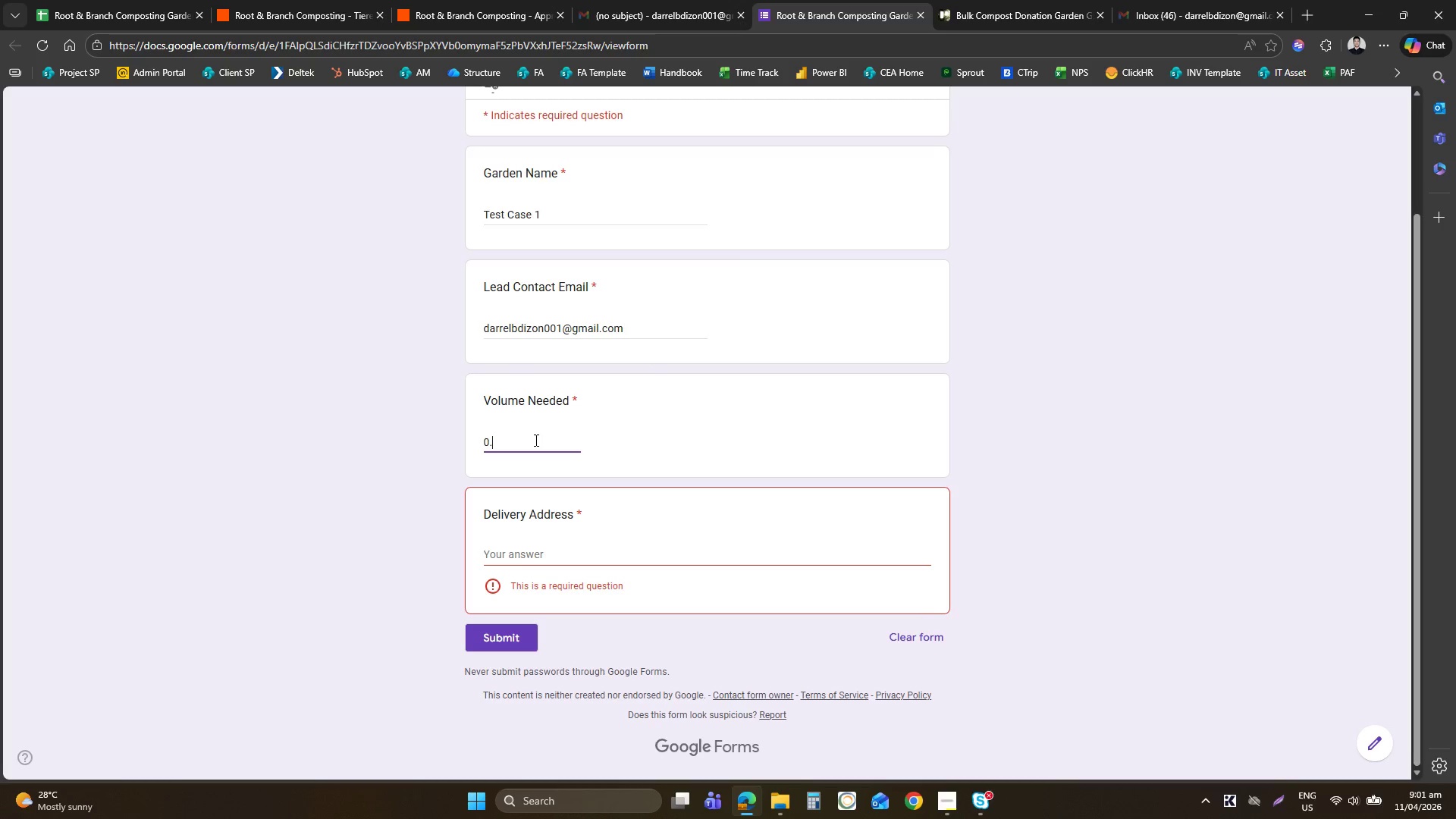 
key(Backspace)
 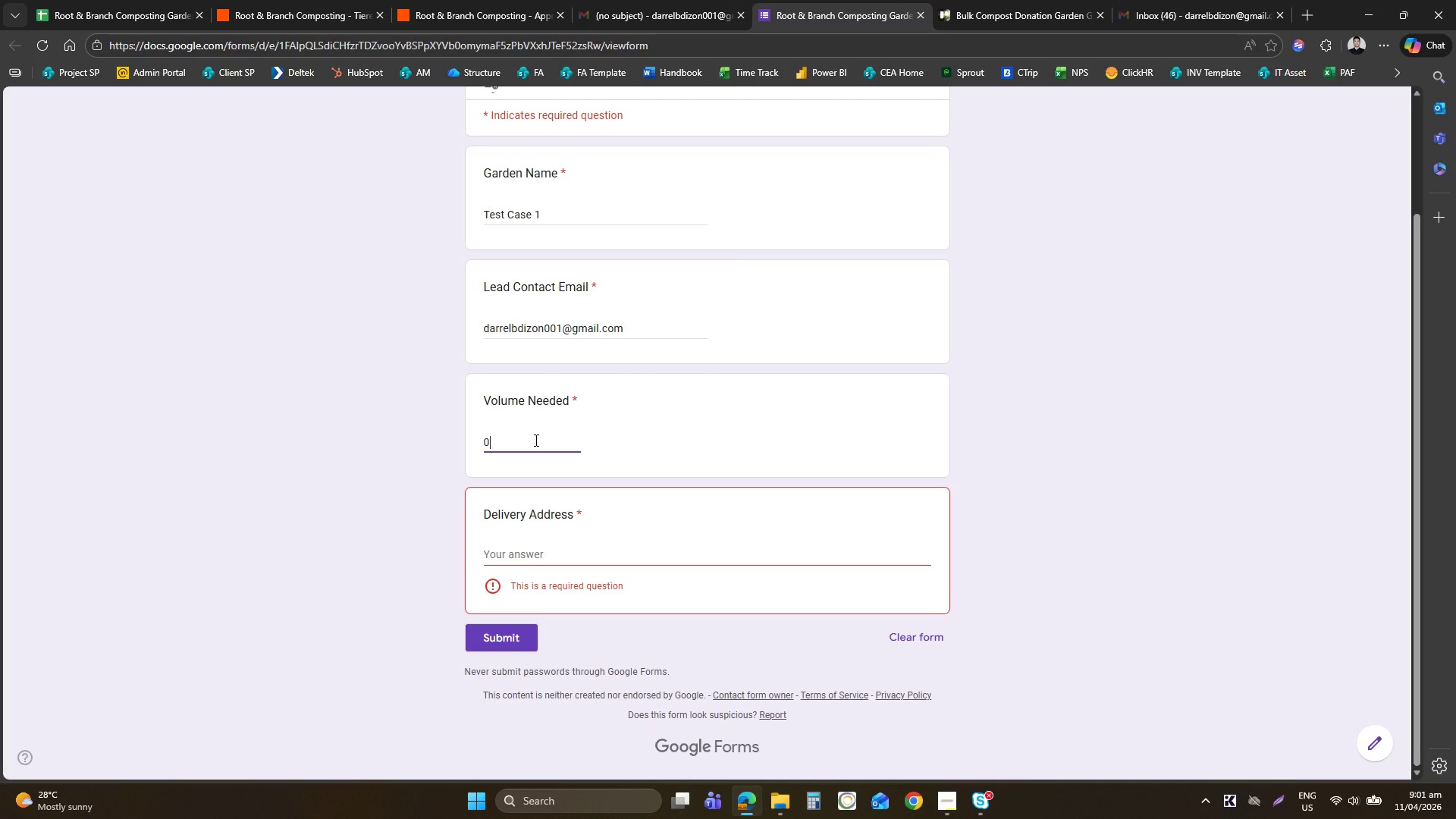 
key(Period)
 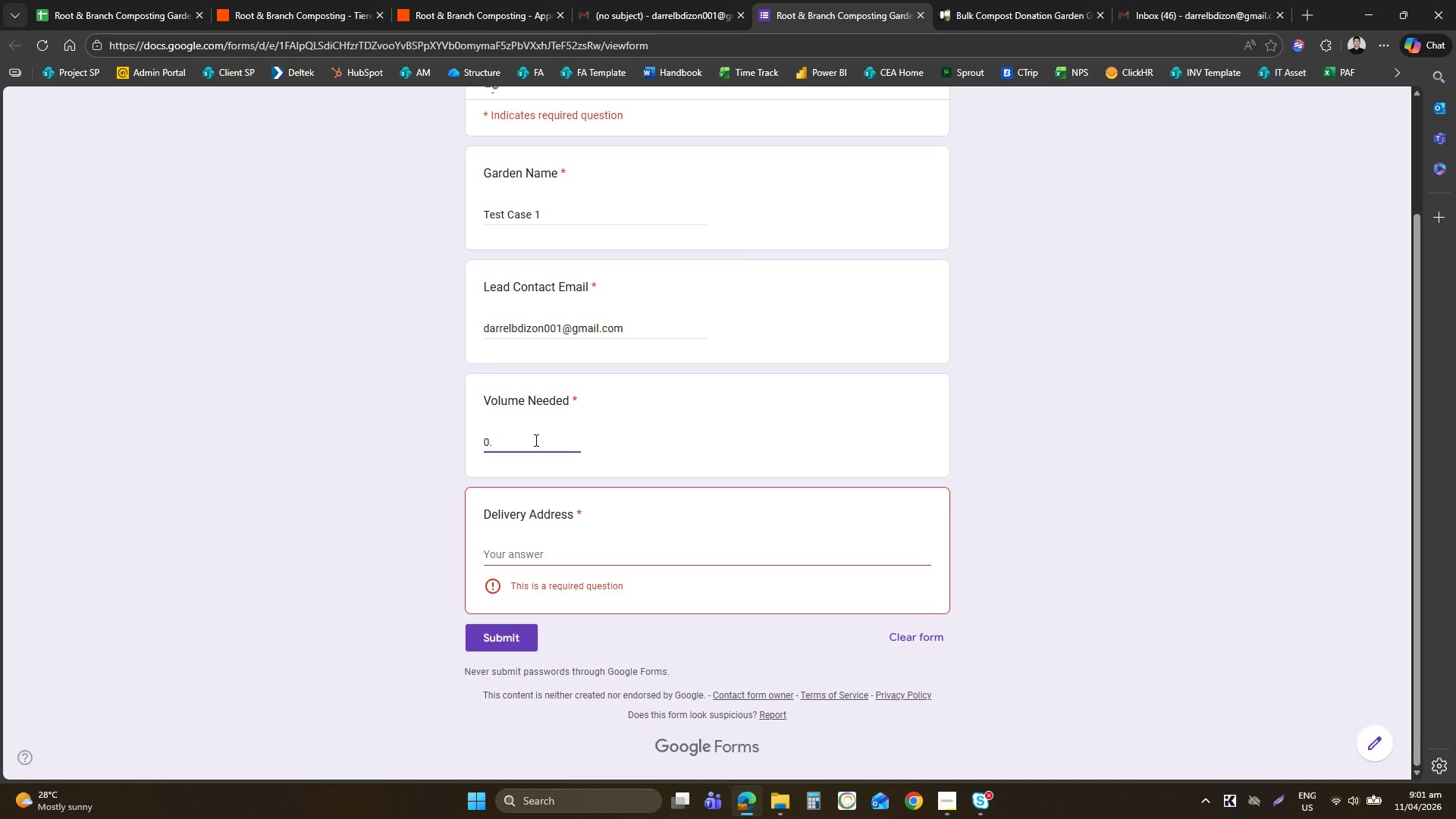 
key(1)
 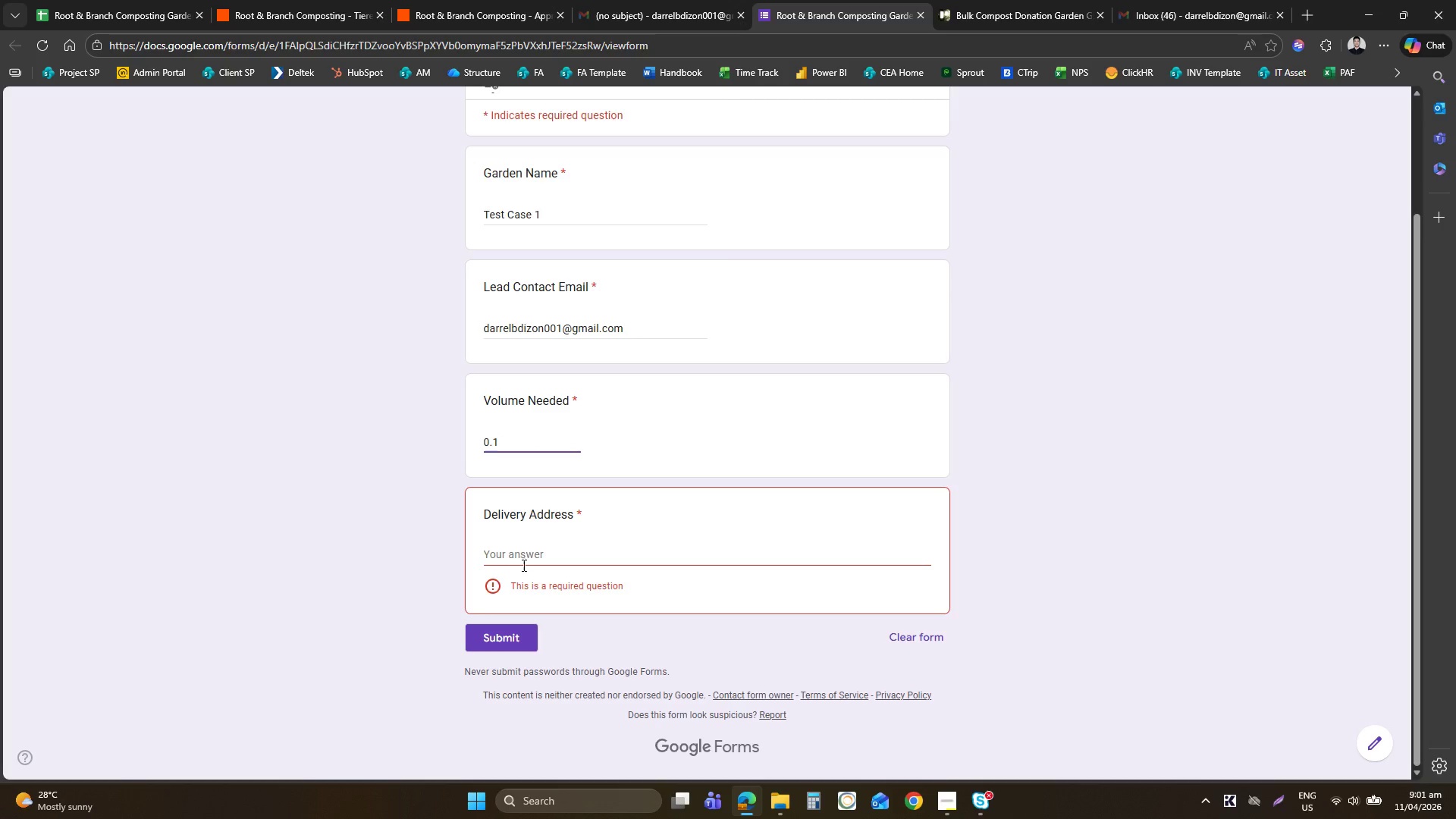 
left_click([523, 557])
 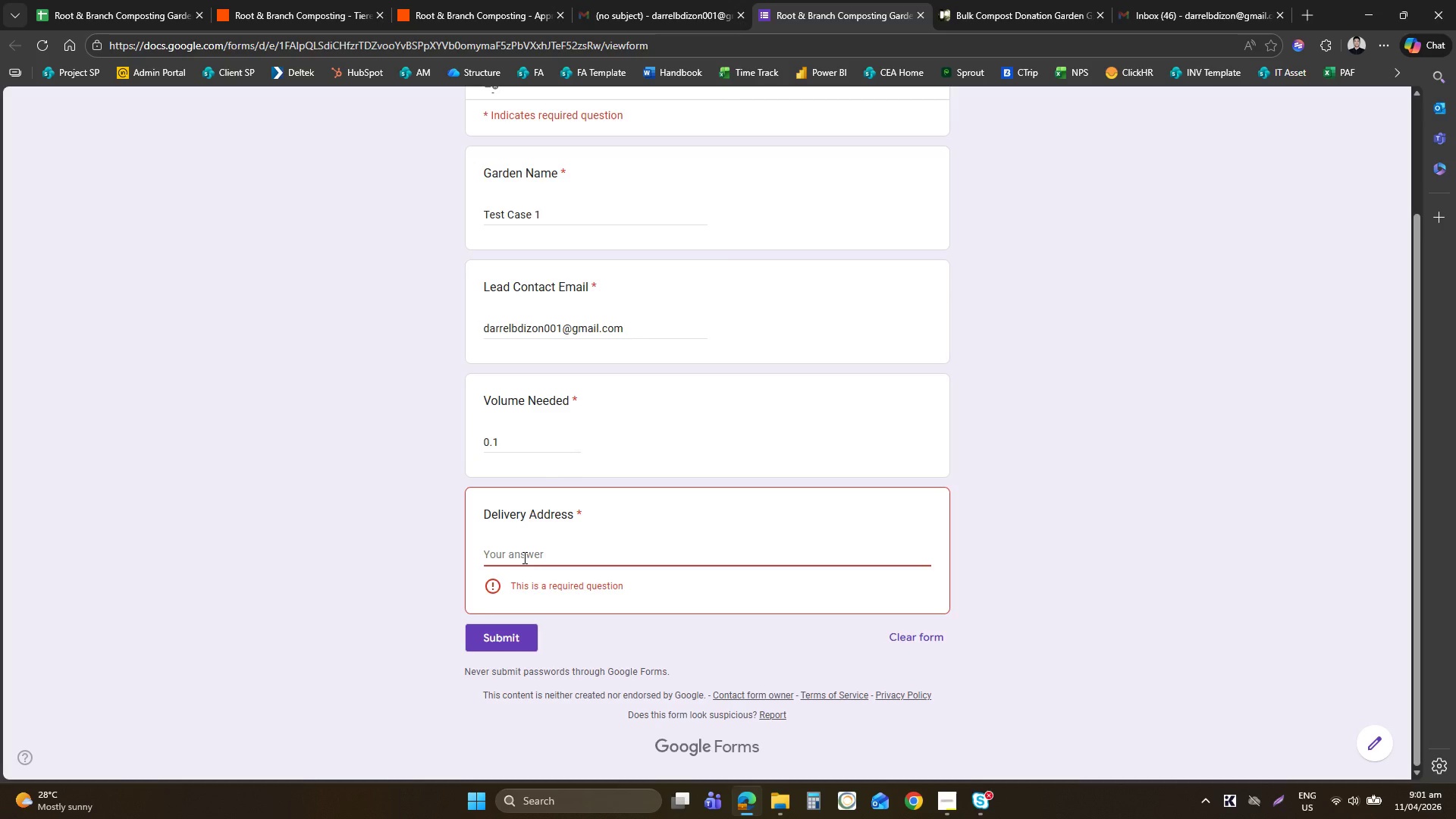 
type(NY, USA)
 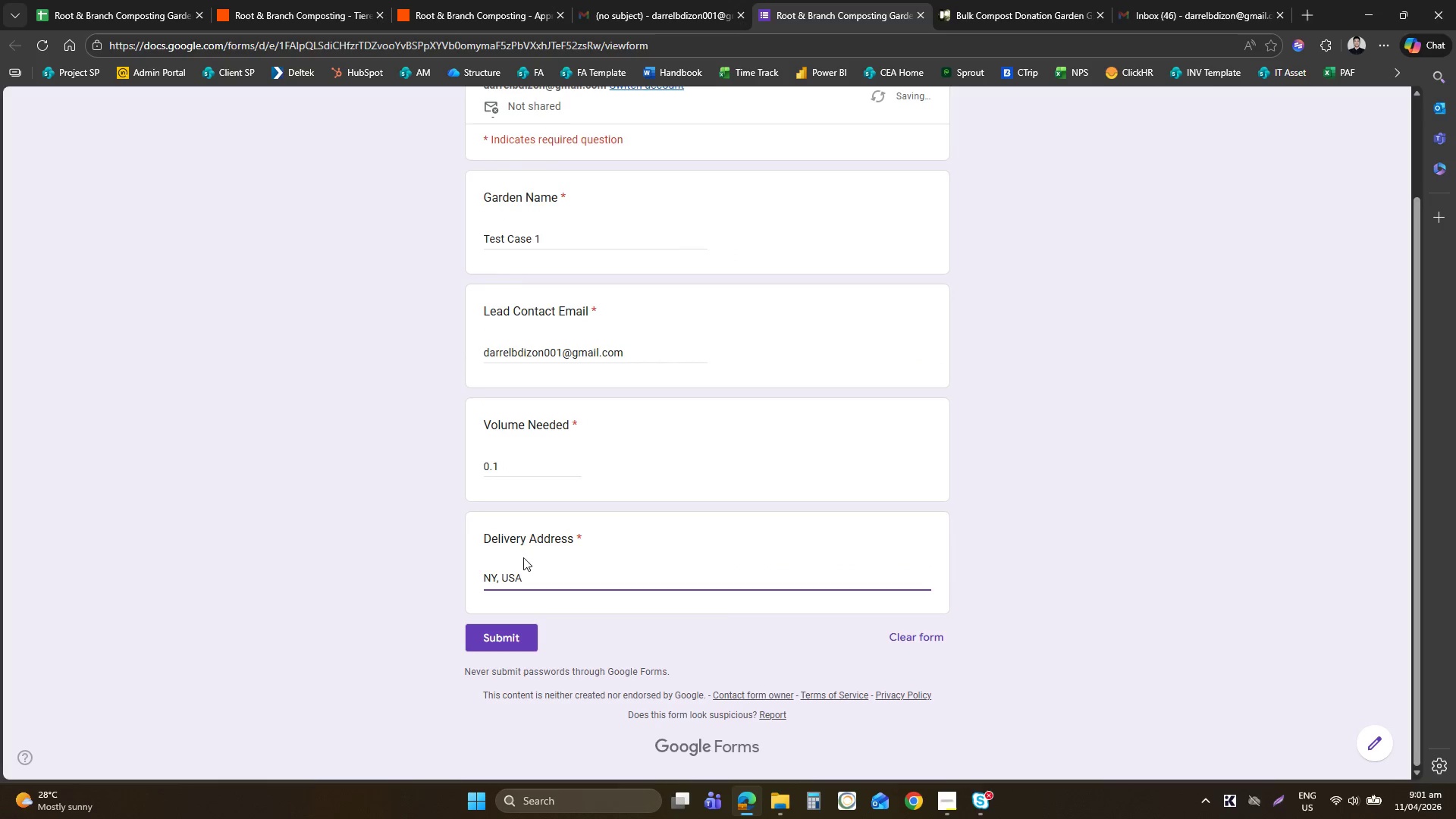 
left_click([501, 635])
 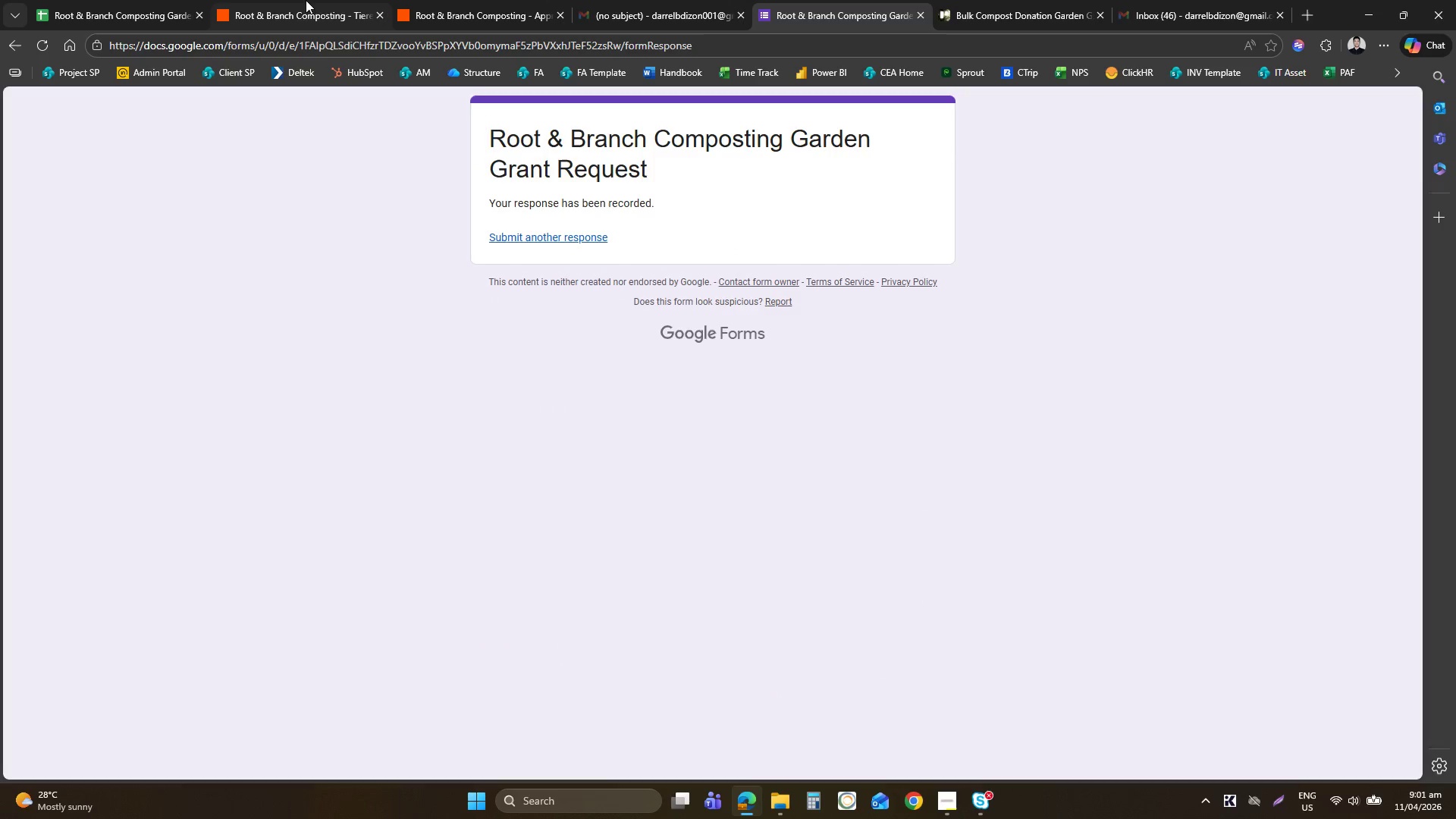 
left_click([303, 0])
 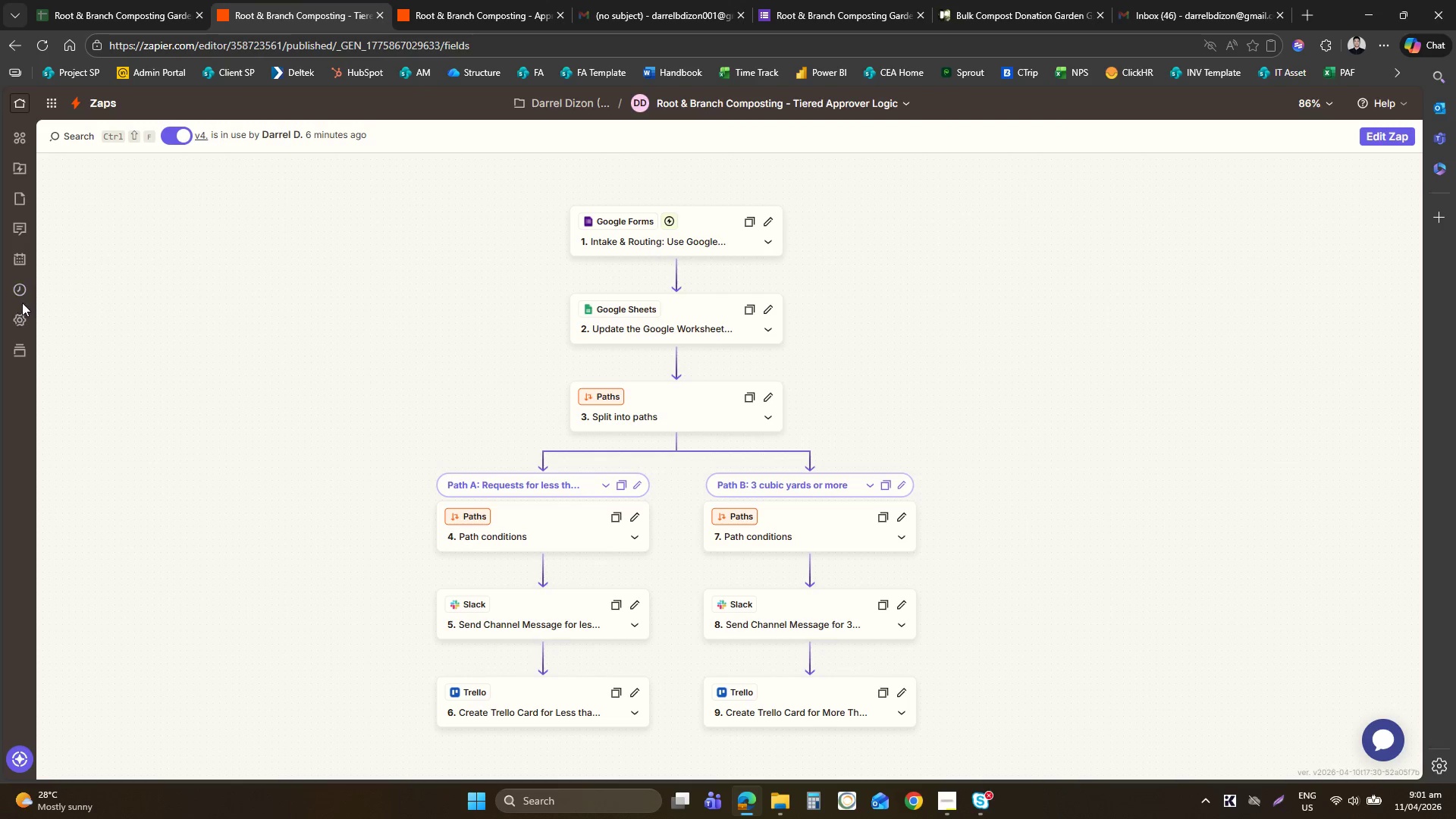 
left_click([22, 297])
 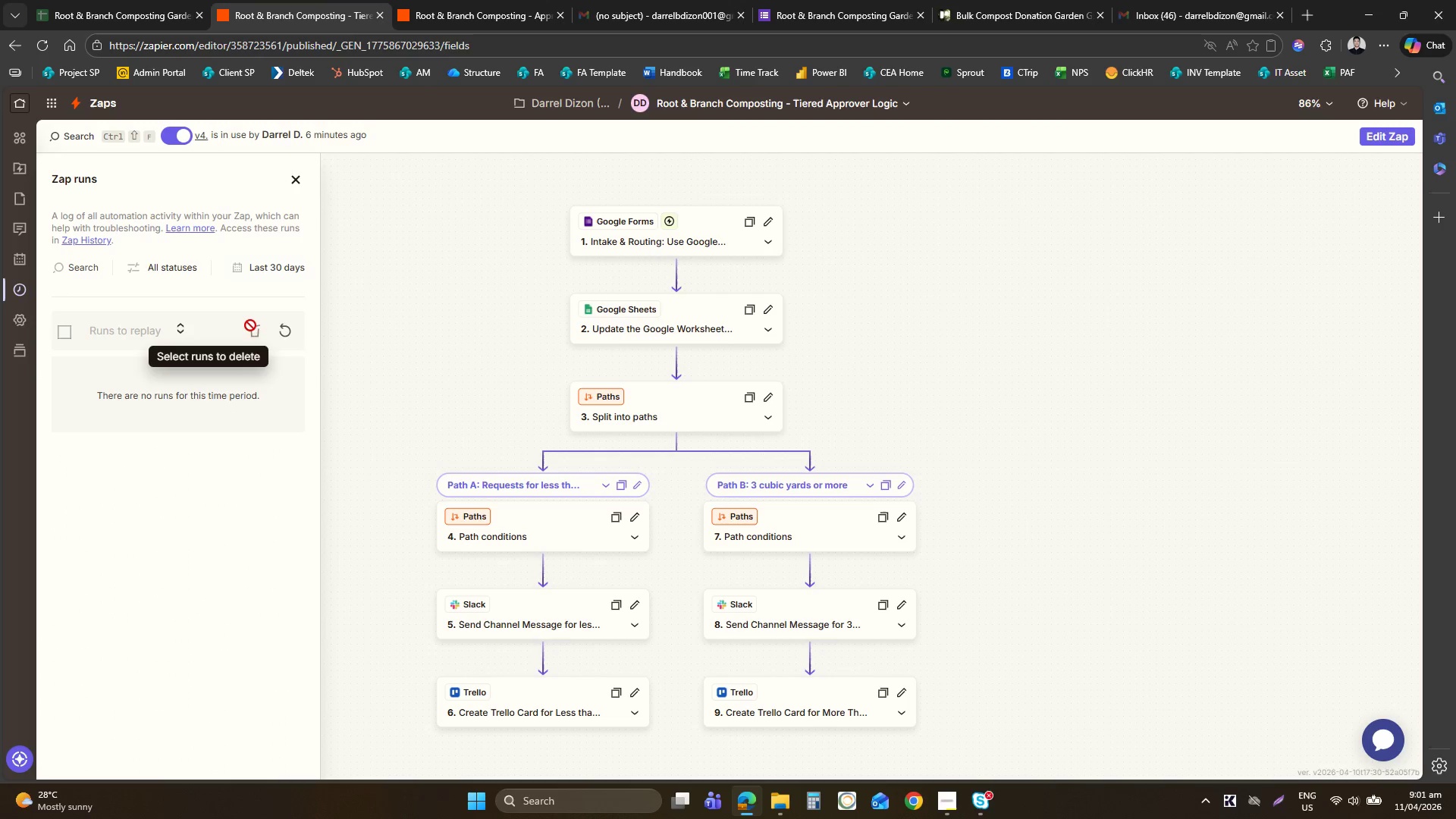 
left_click([285, 328])
 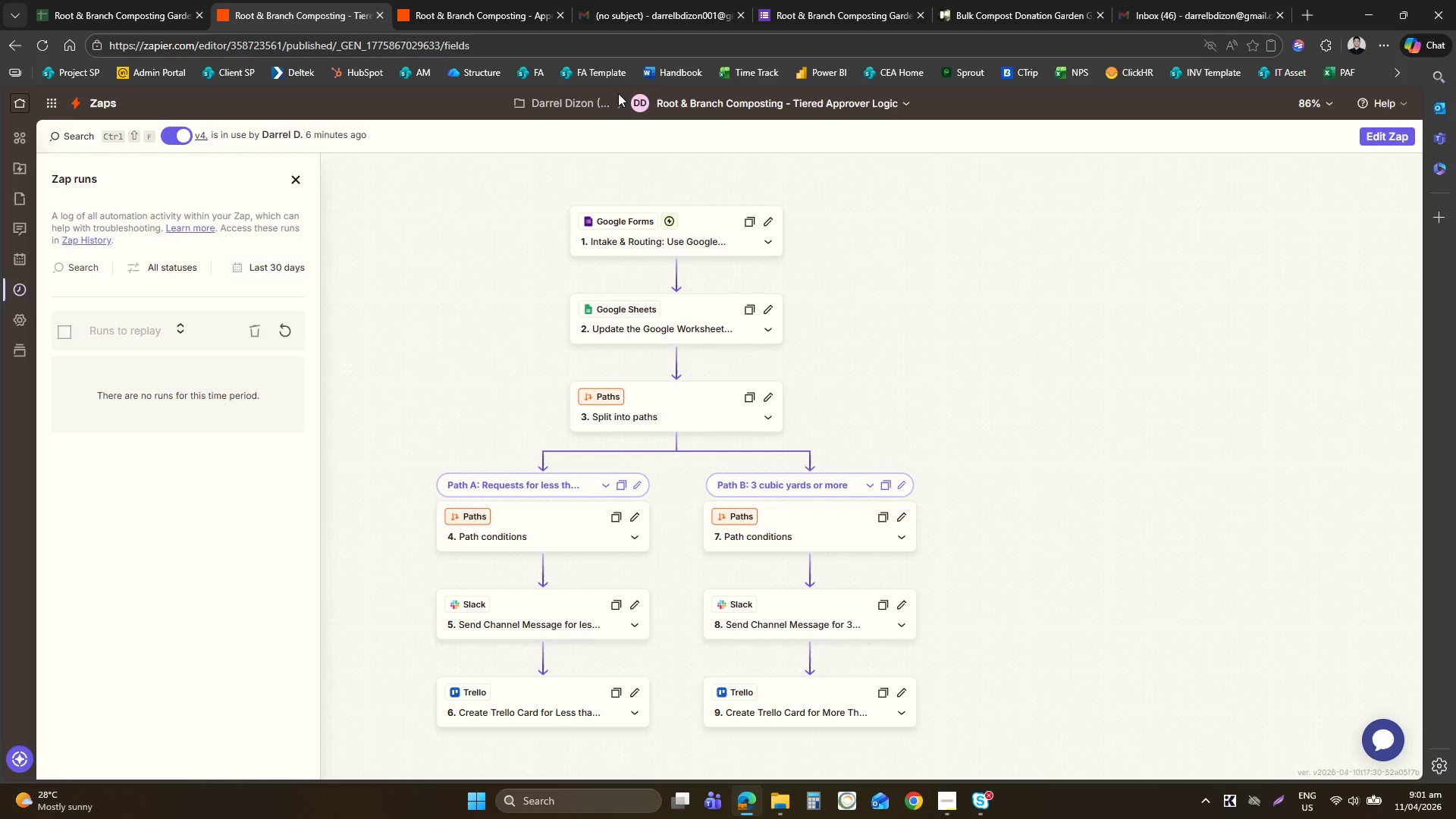 
left_click([180, 0])
 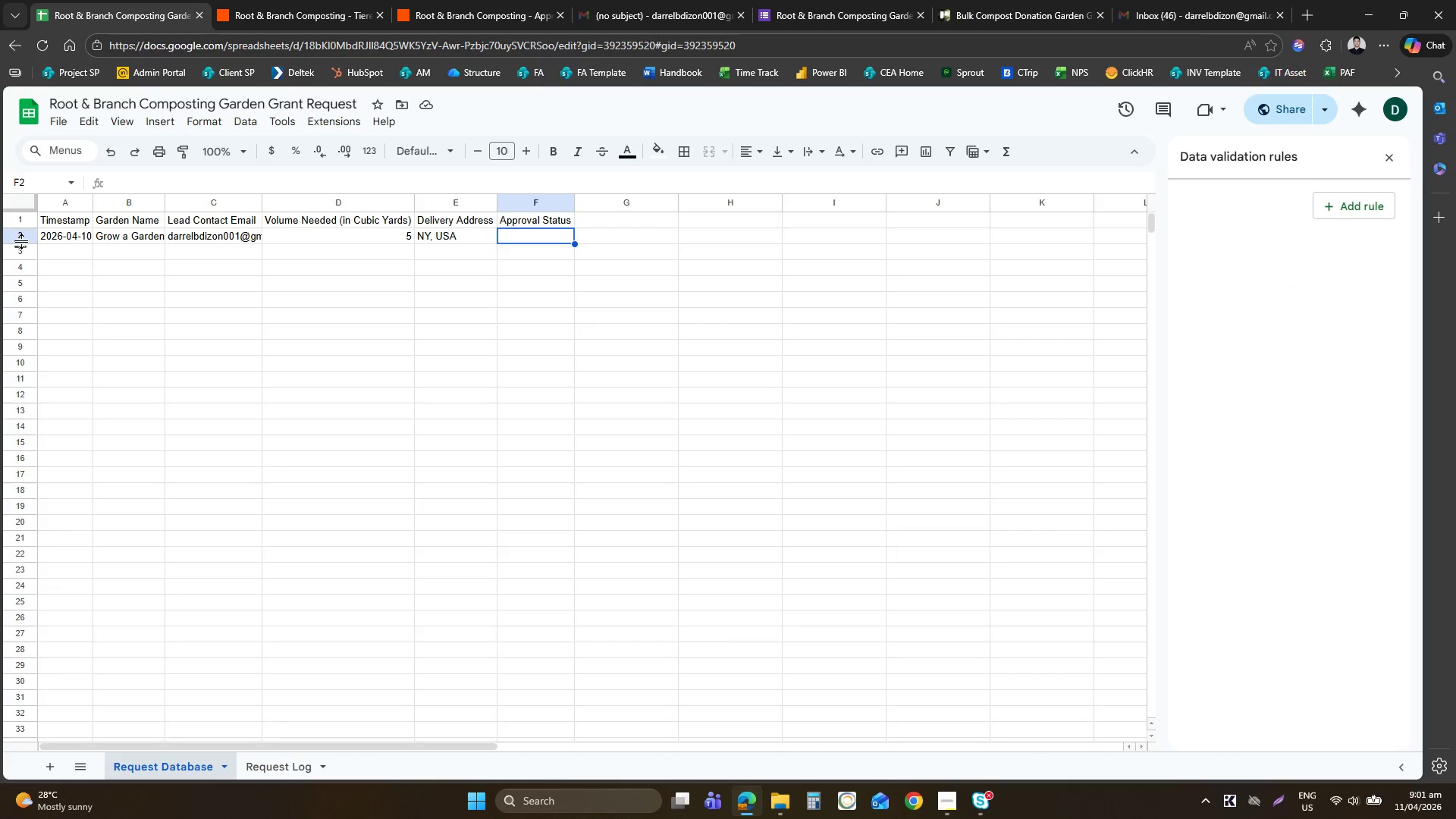 
left_click([23, 236])
 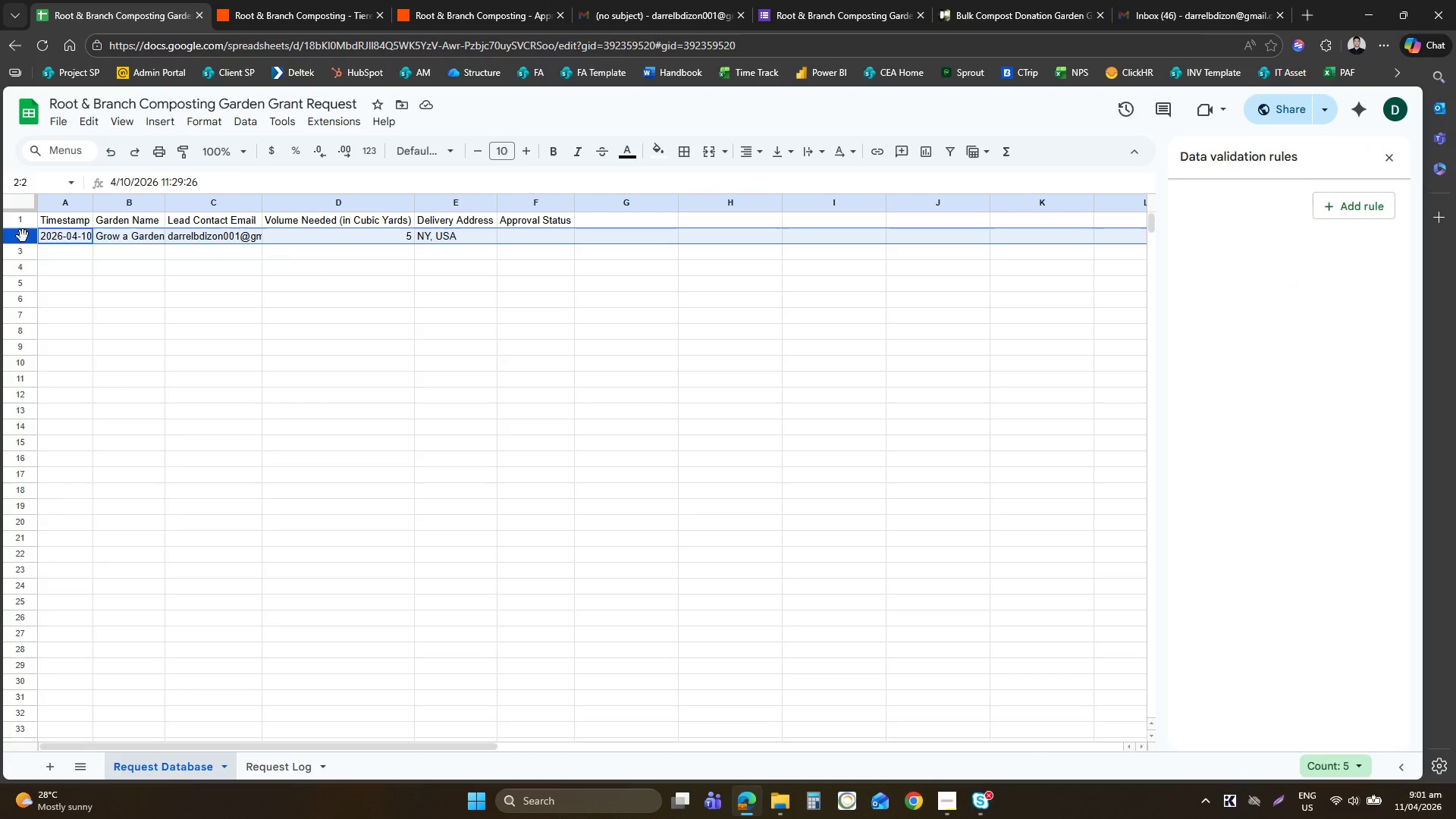 
right_click([23, 236])
 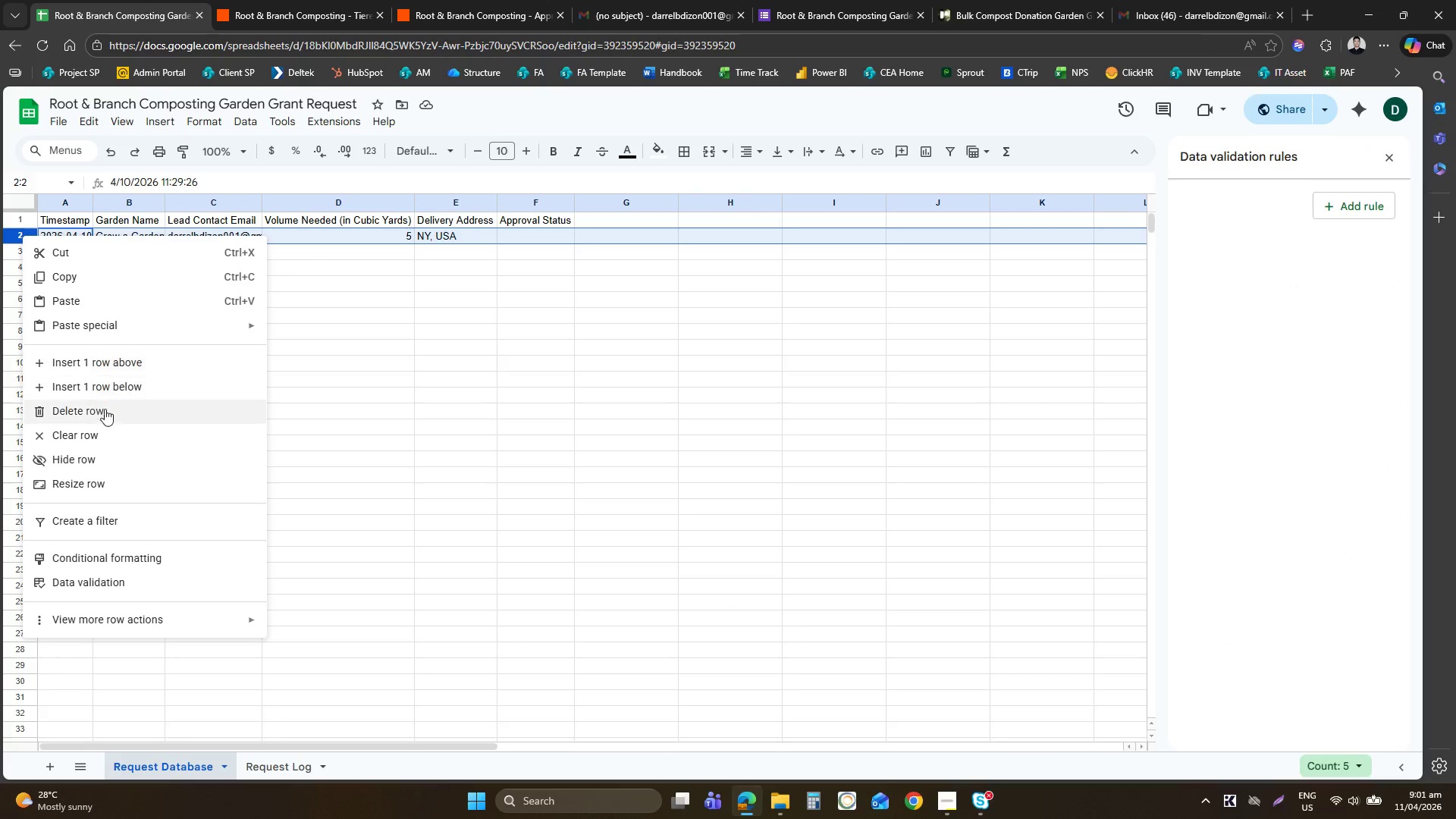 
left_click([104, 415])
 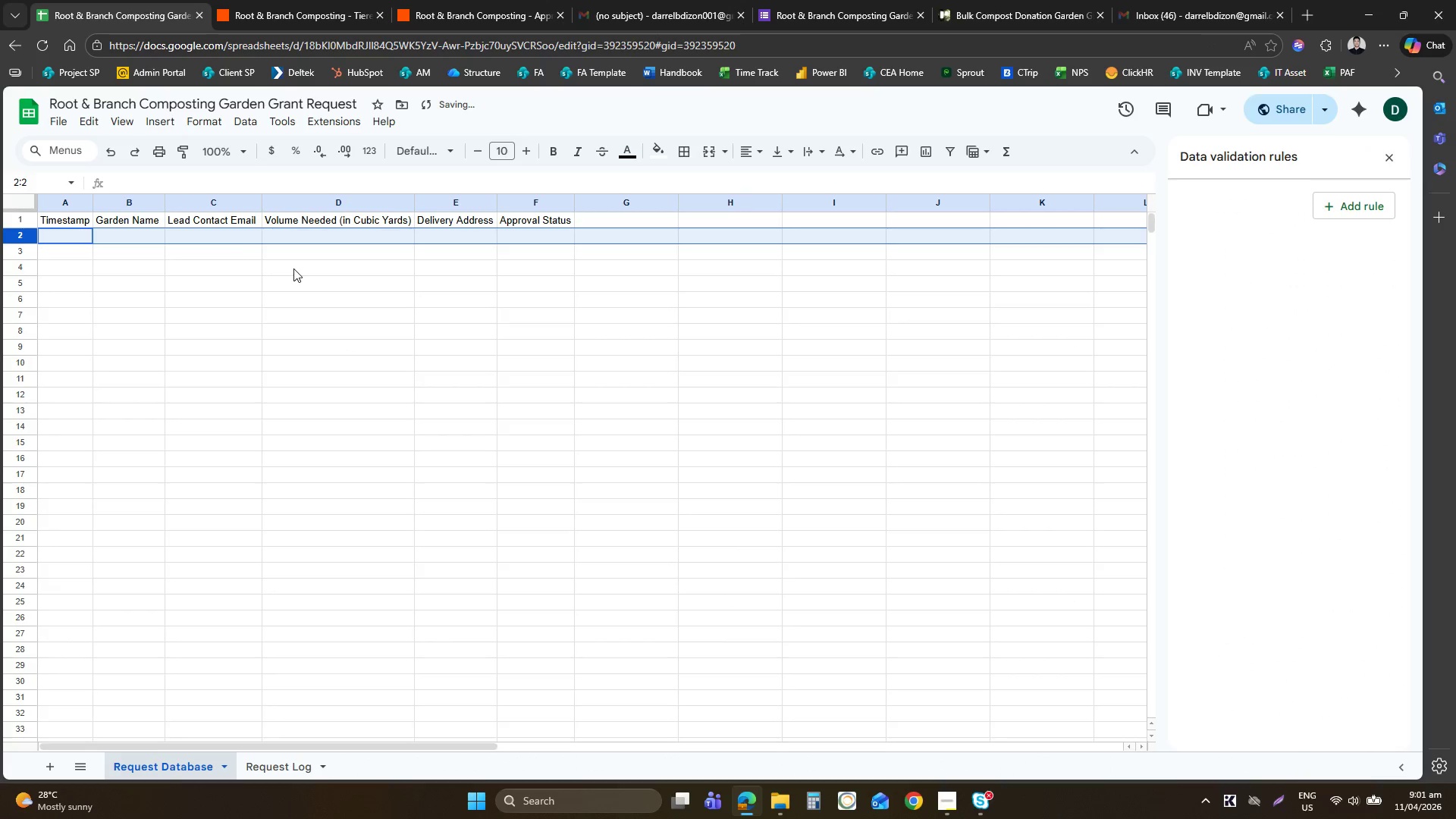 
left_click([293, 268])
 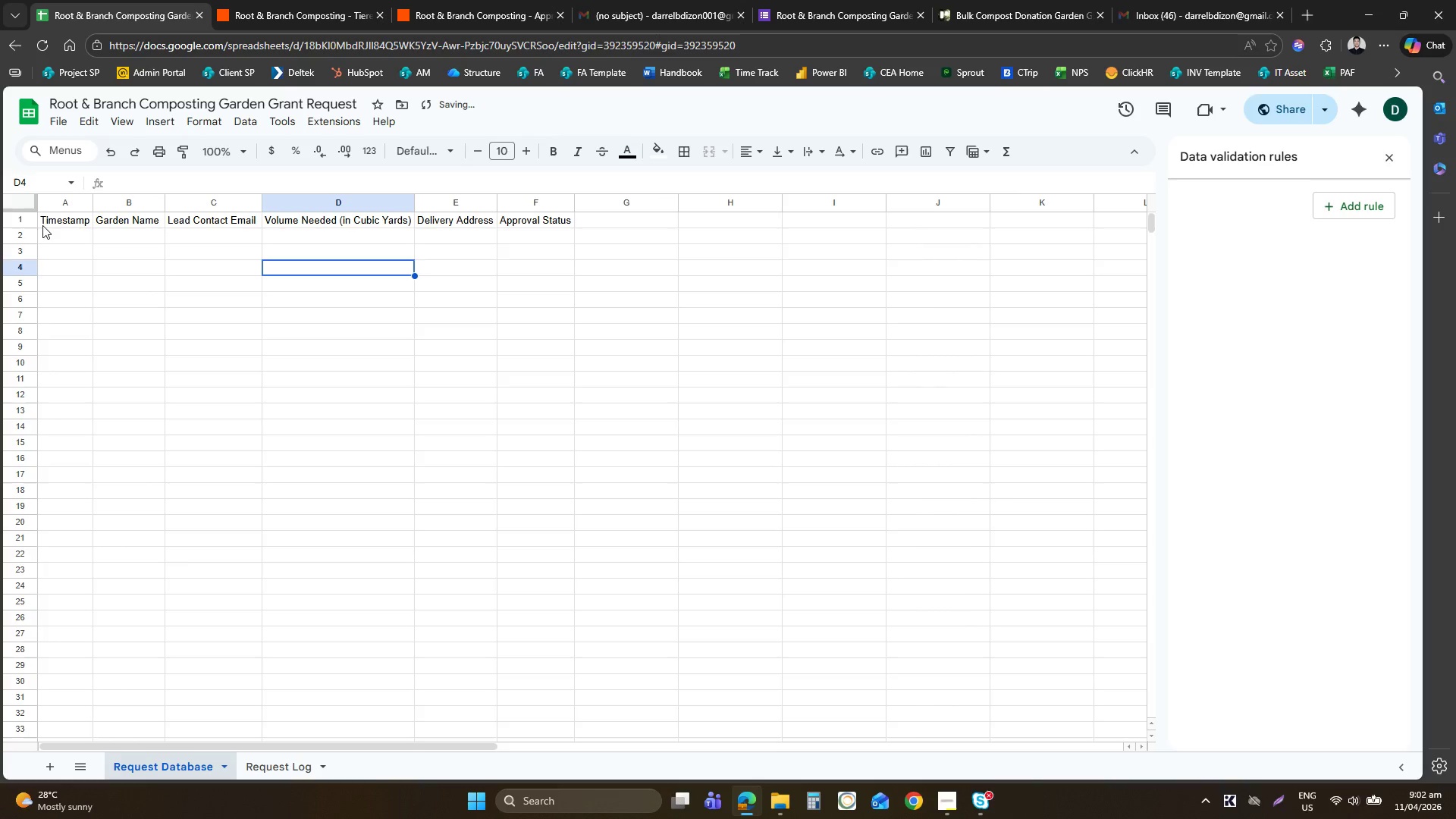 
left_click([69, 236])
 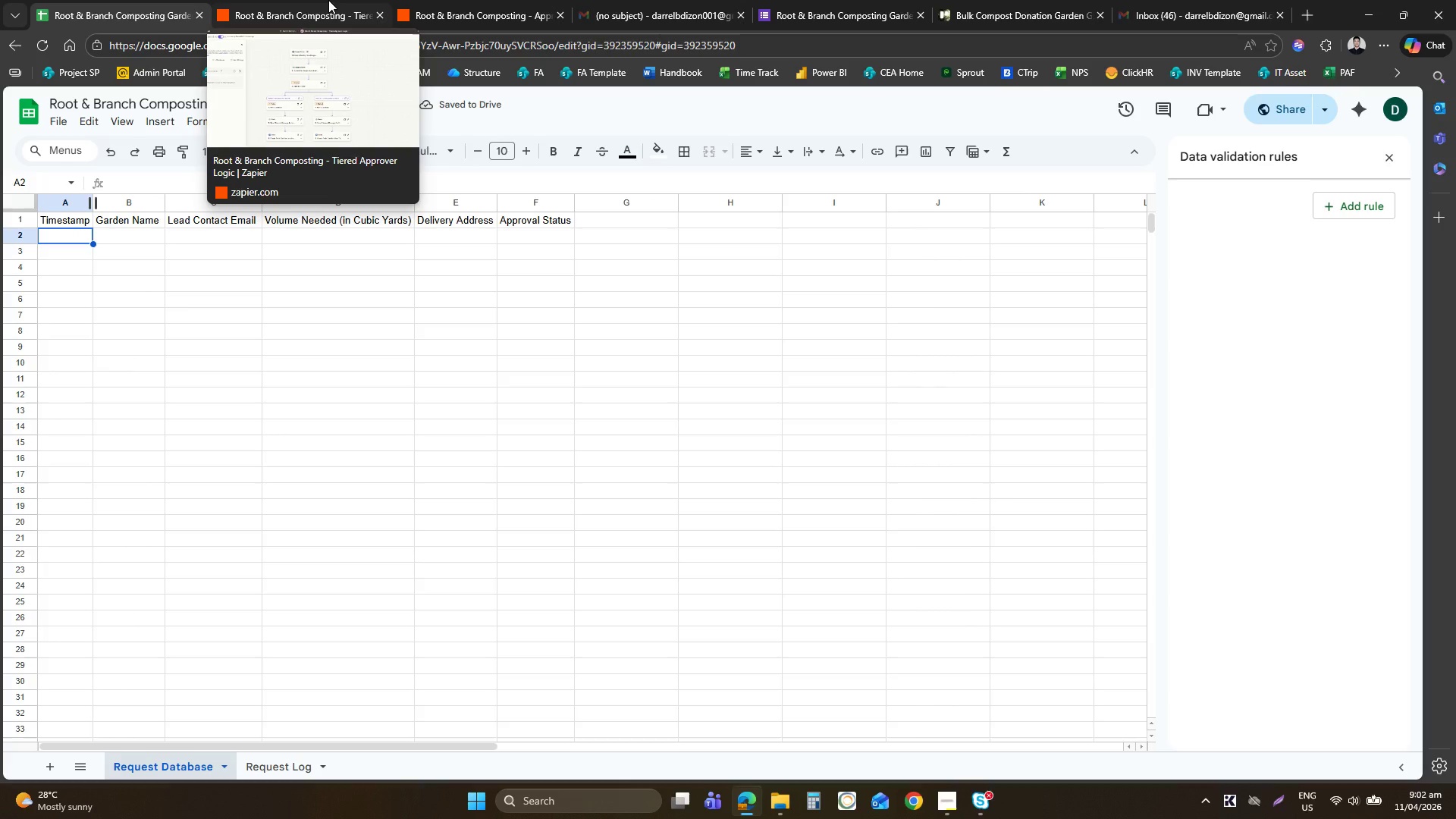 
left_click([328, 0])
 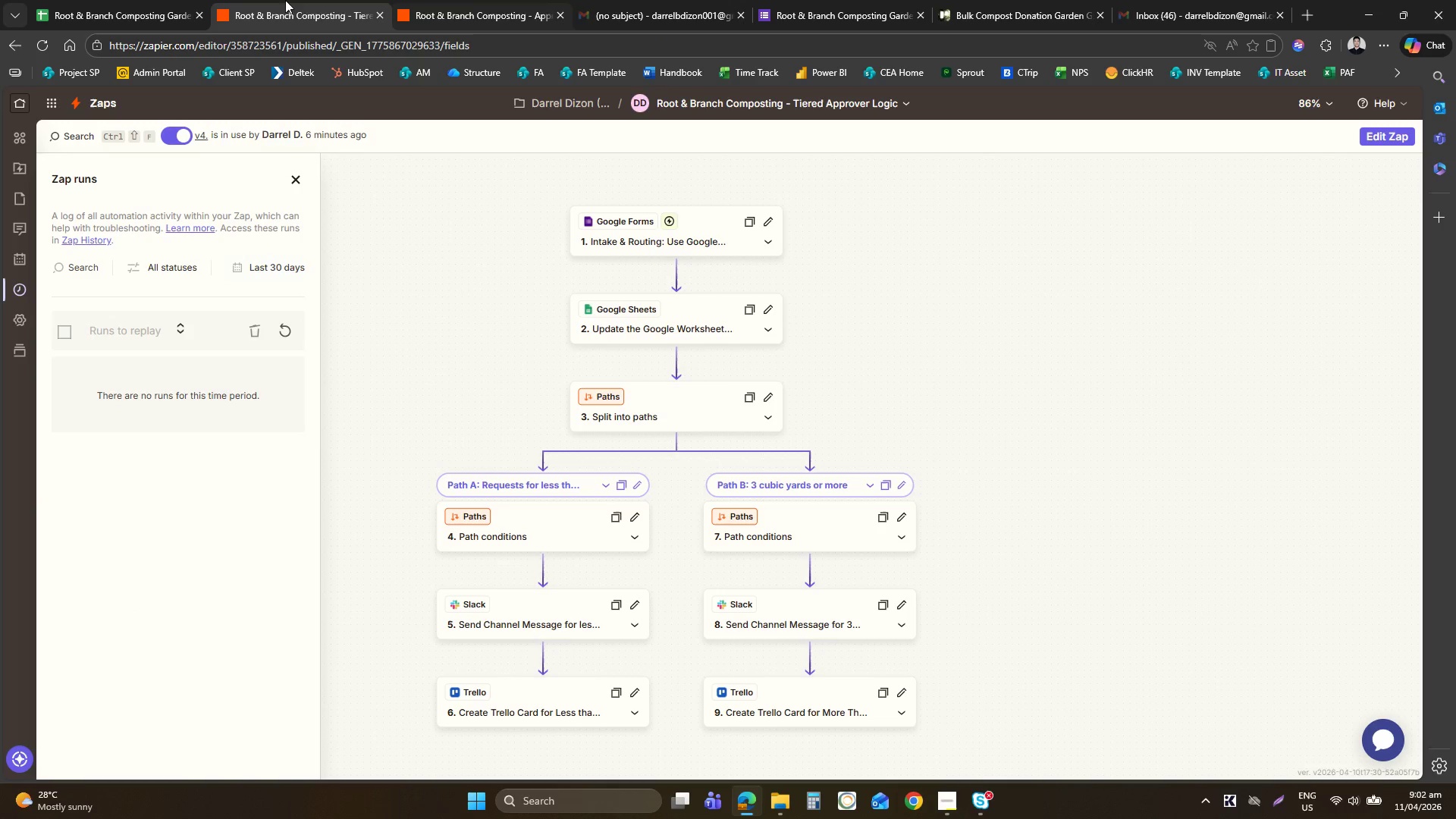 
left_click([112, 0])
 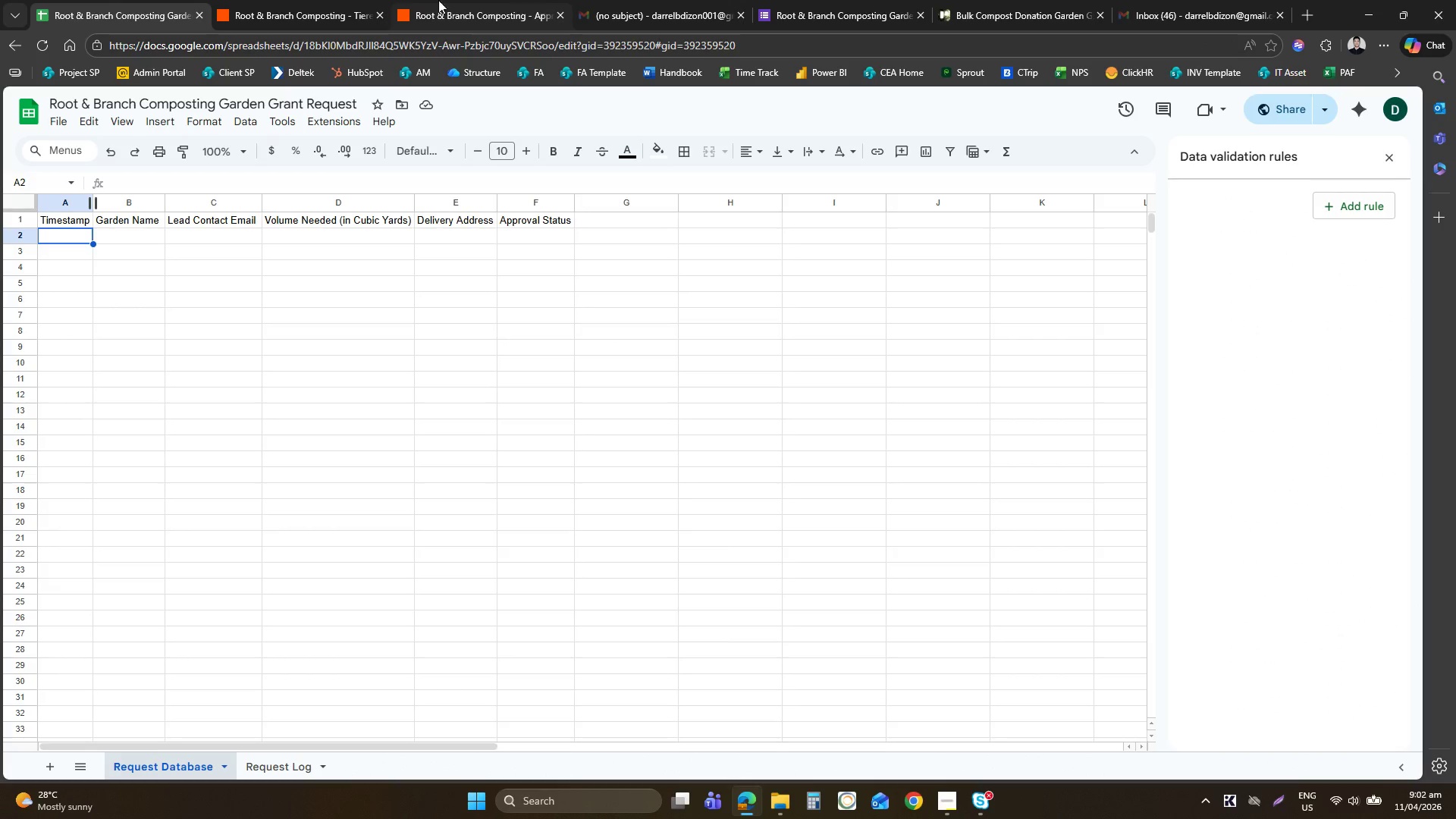 
left_click([246, 0])
 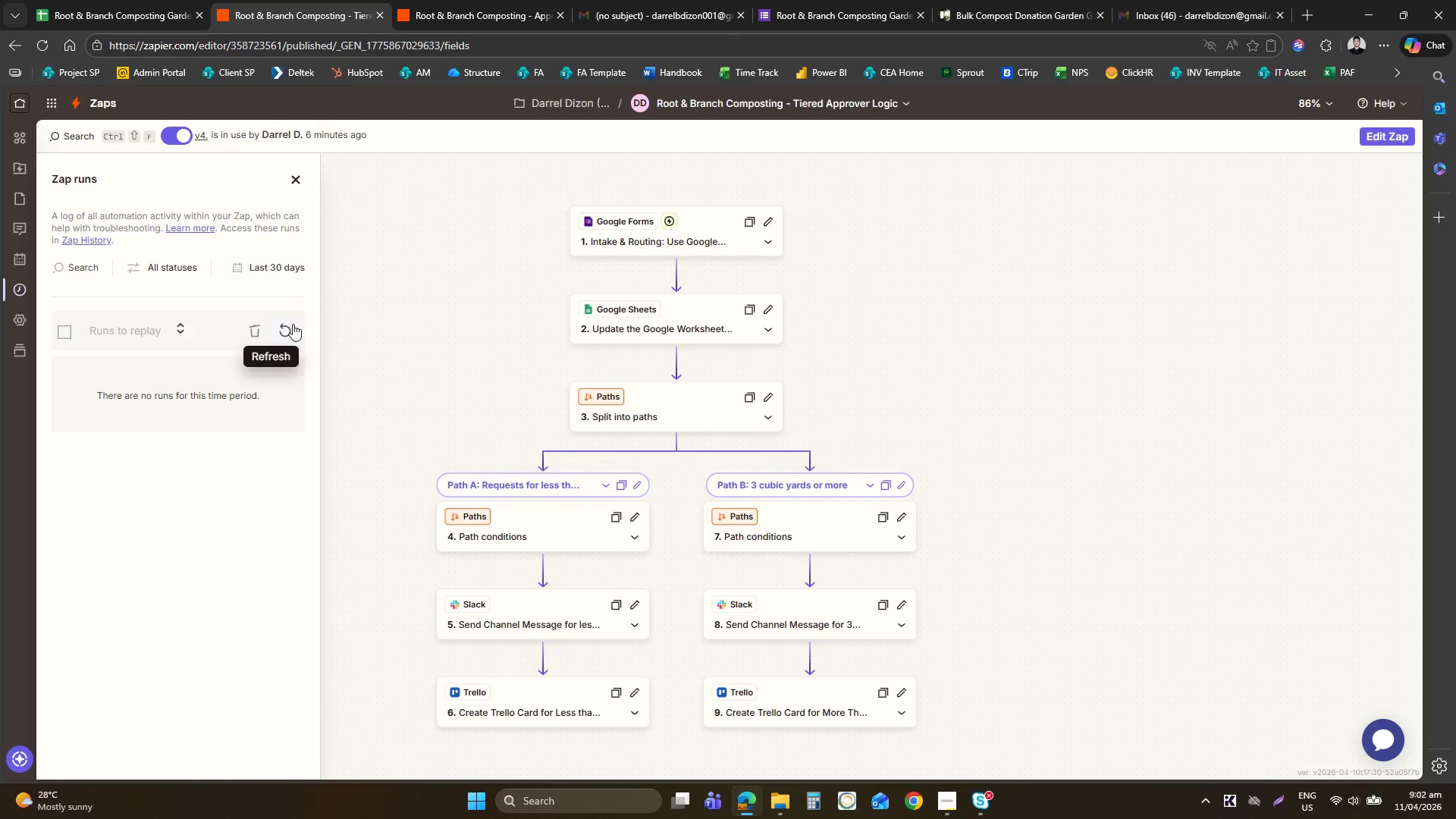 
left_click([295, 330])
 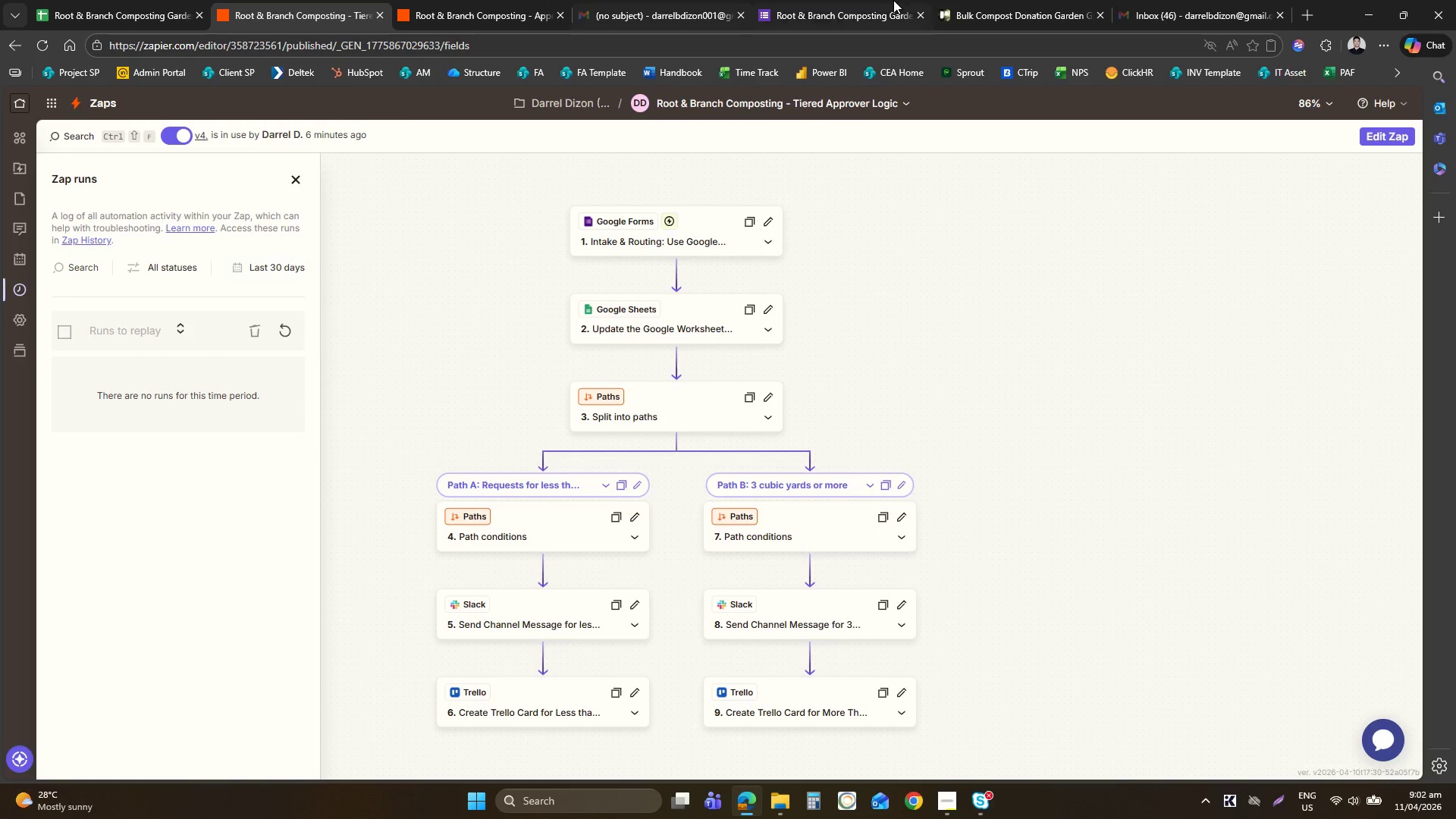 
left_click([893, 0])
 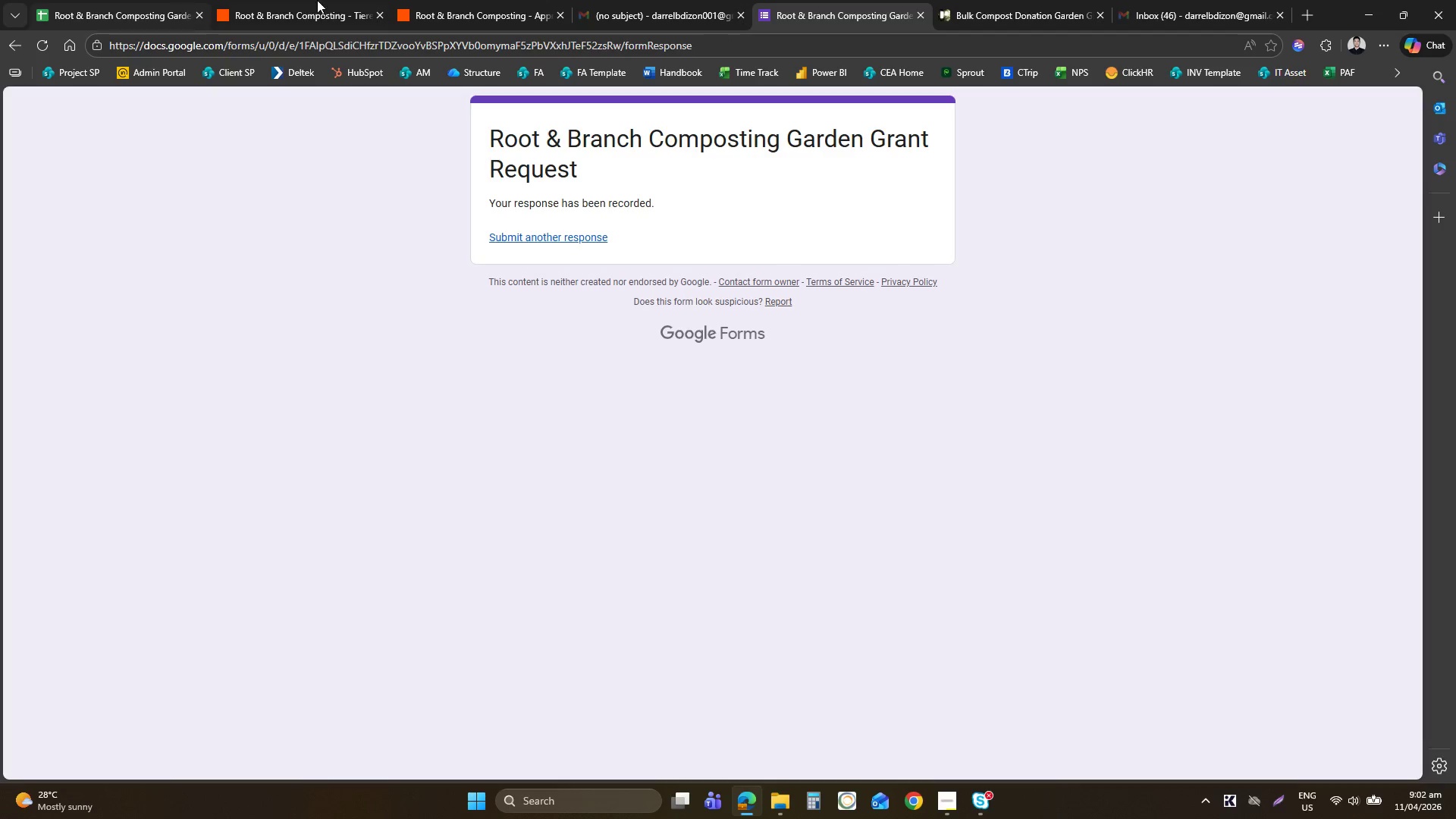 
left_click([317, 0])
 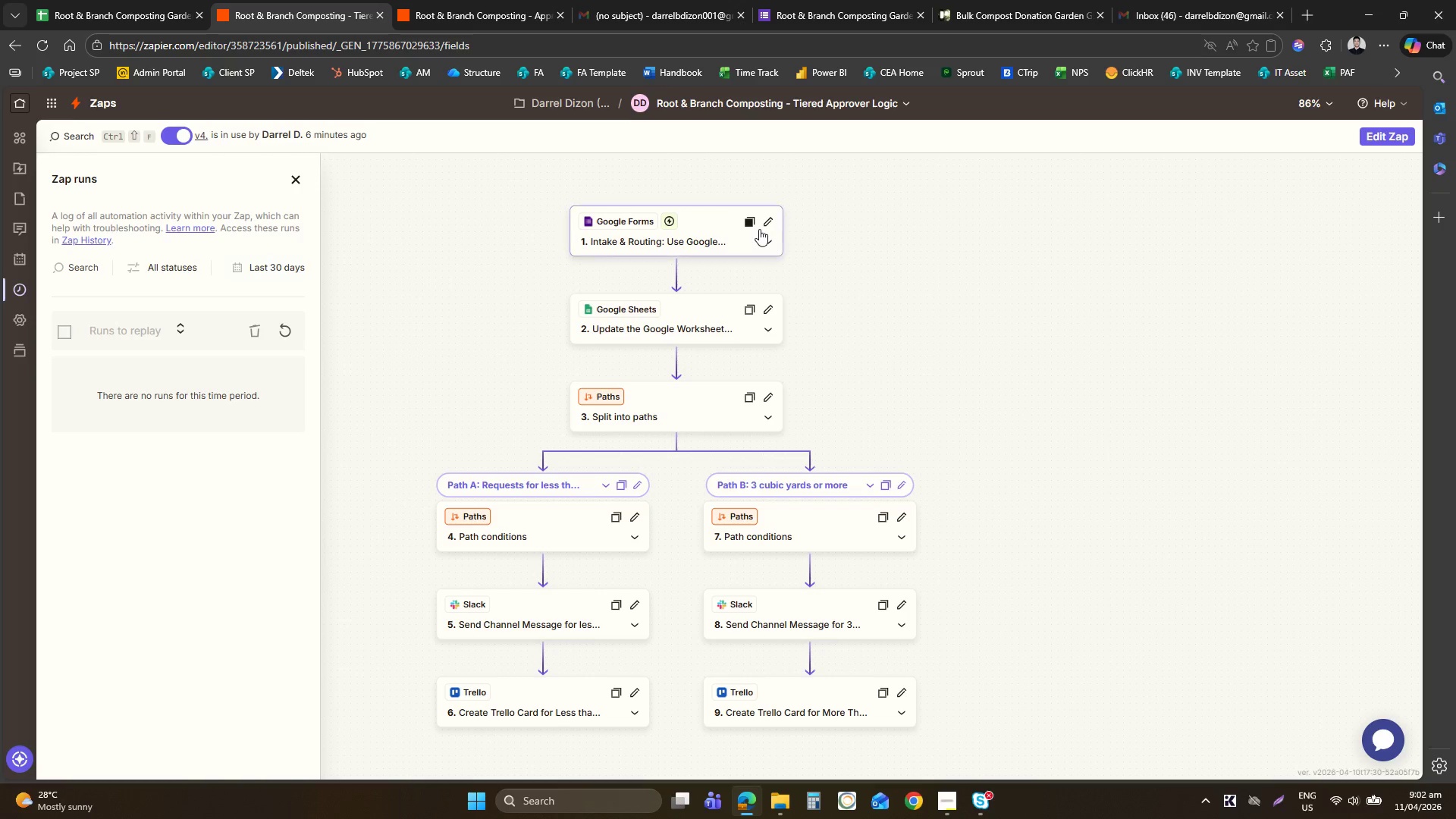 
left_click([657, 233])
 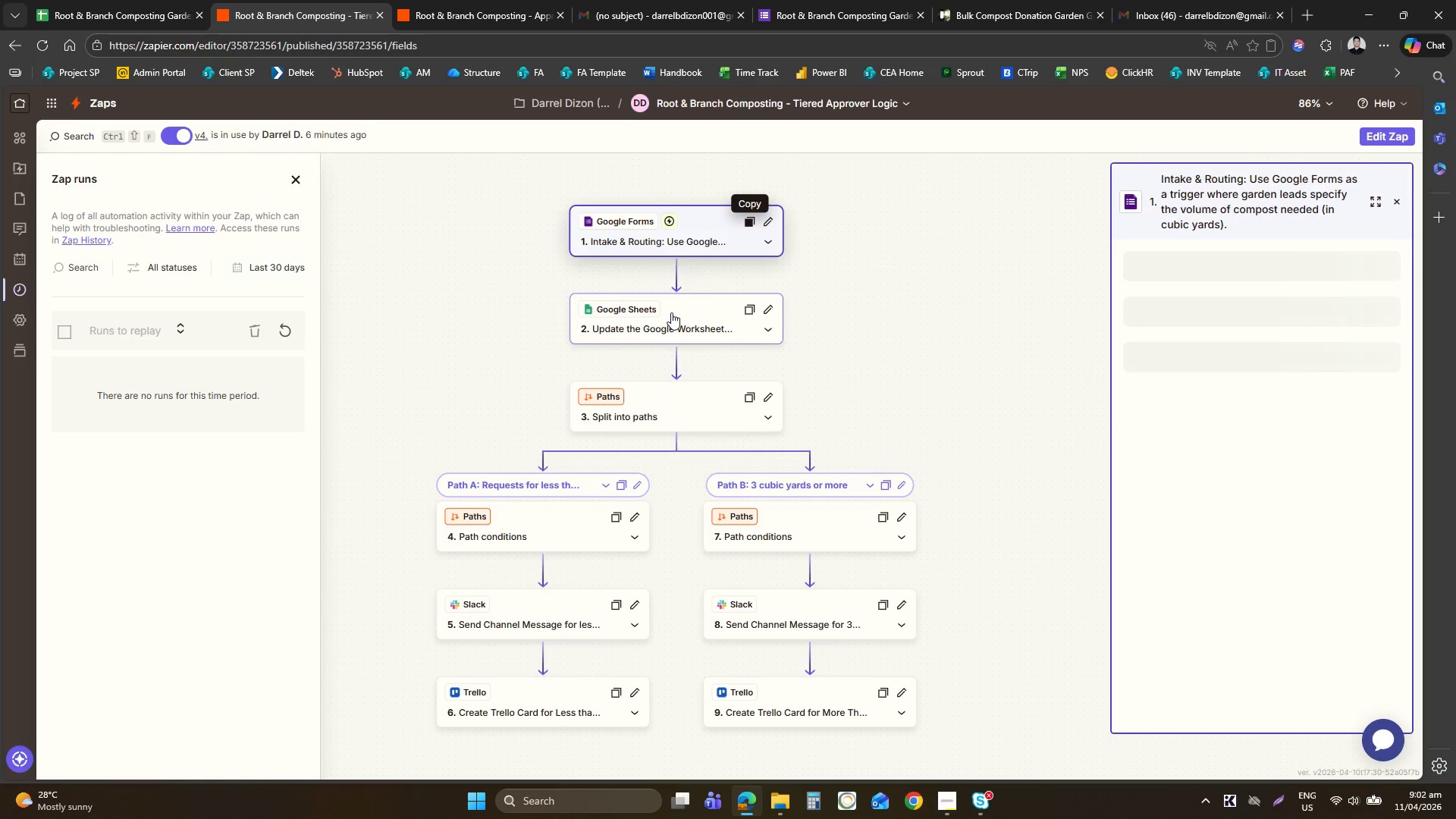 
left_click([711, 309])
 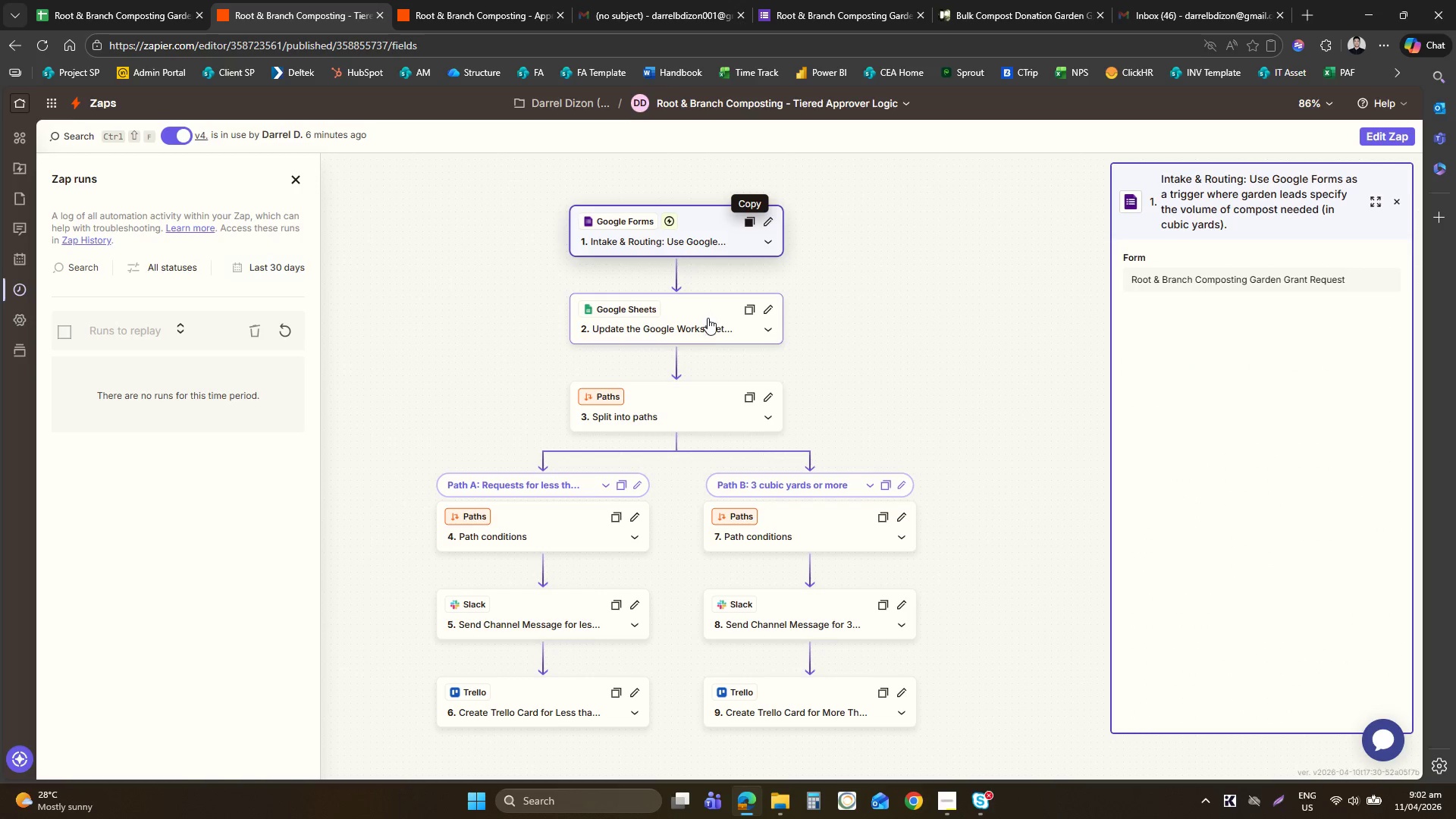 
left_click([711, 325])
 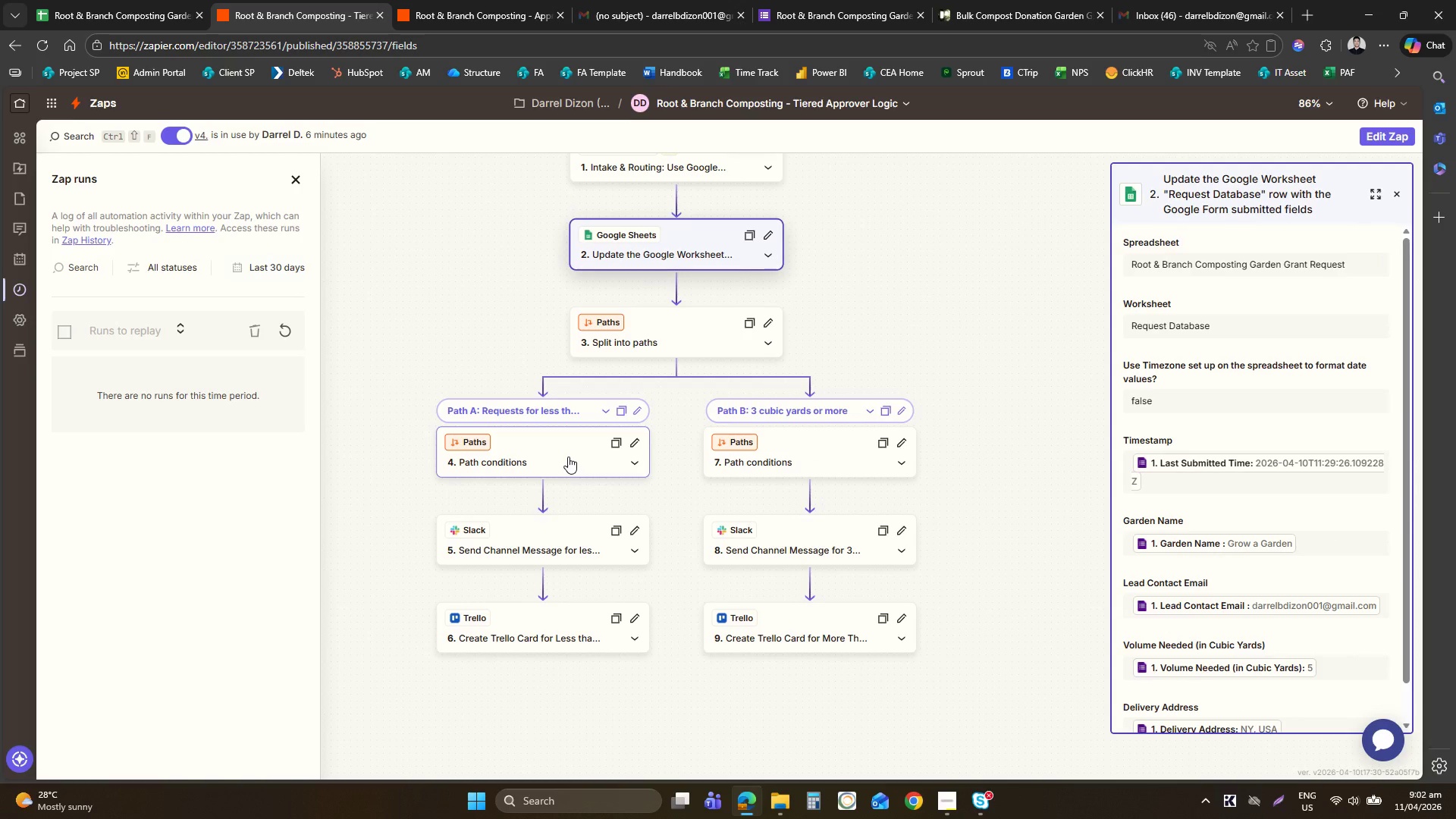 
wait(10.27)
 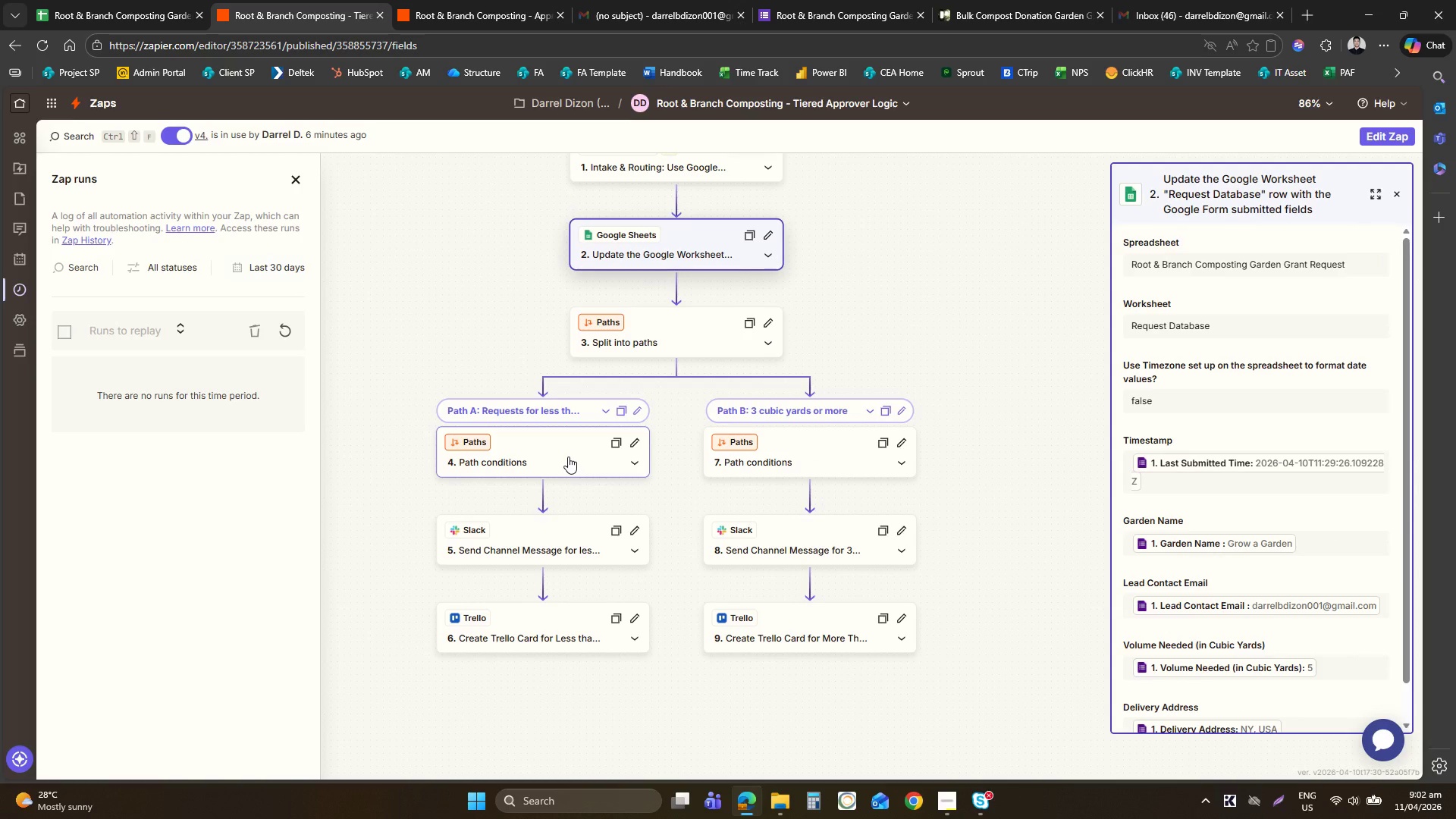 
double_click([721, 173])
 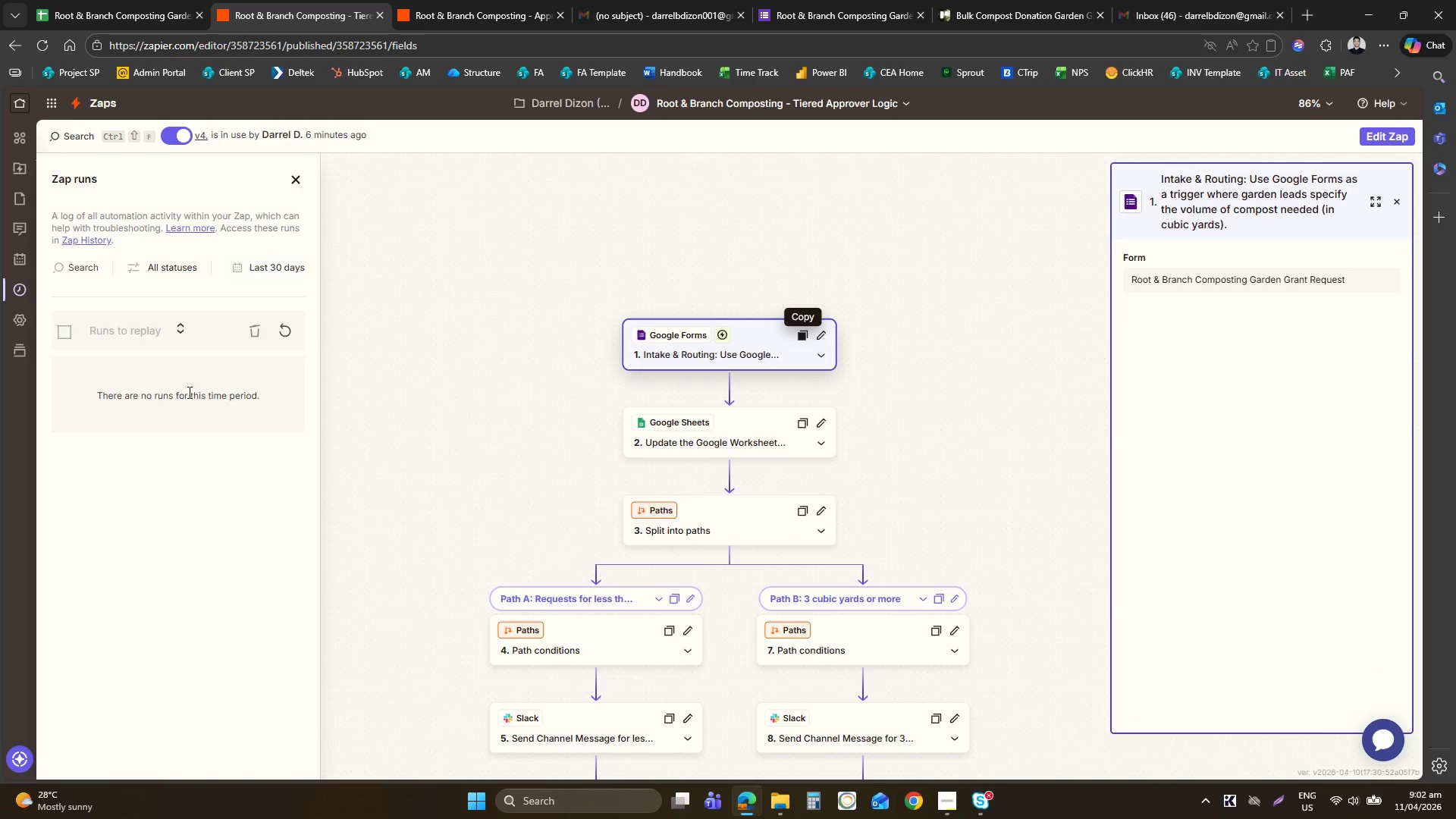 
left_click([293, 331])
 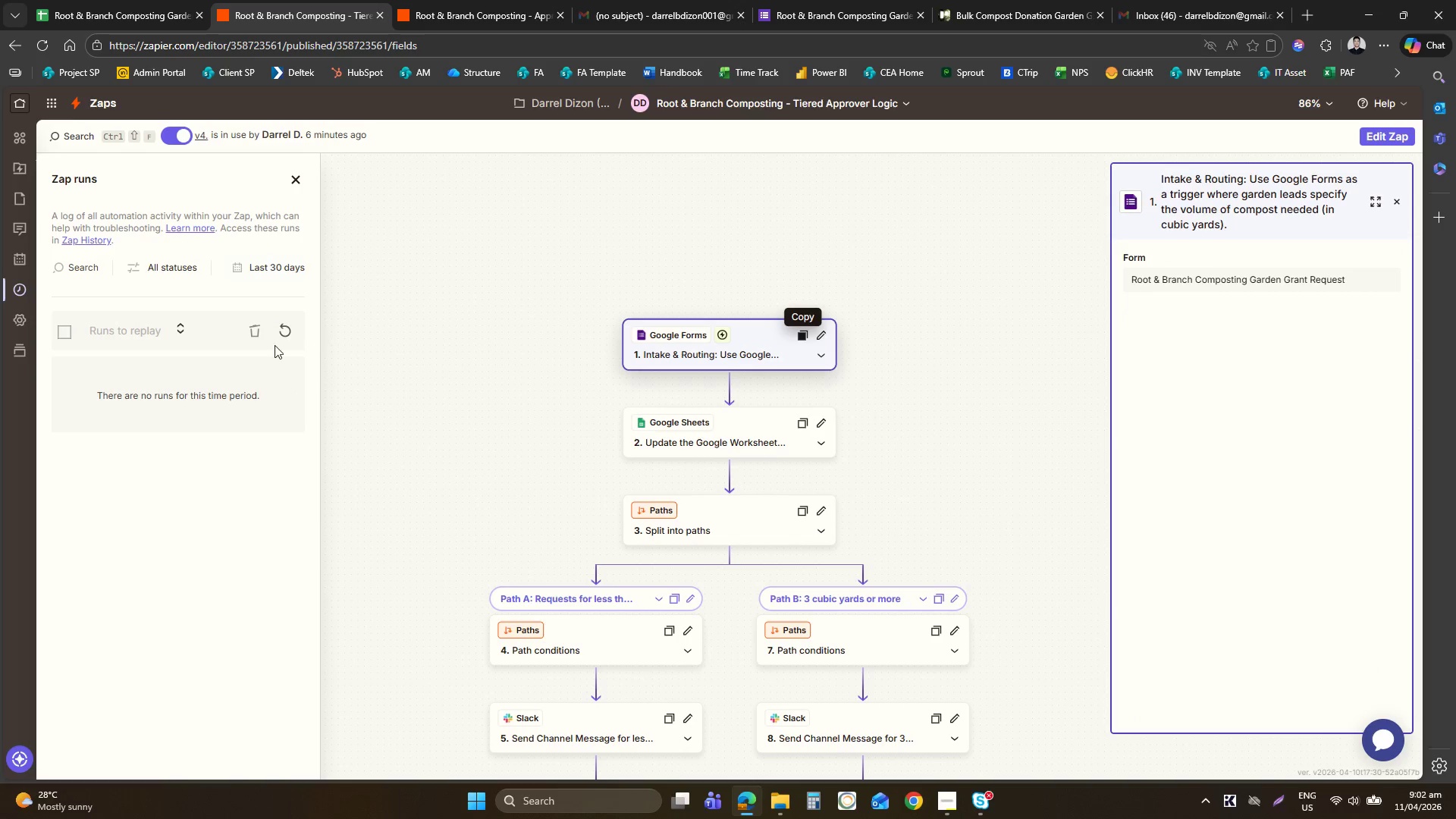 
left_click([285, 327])
 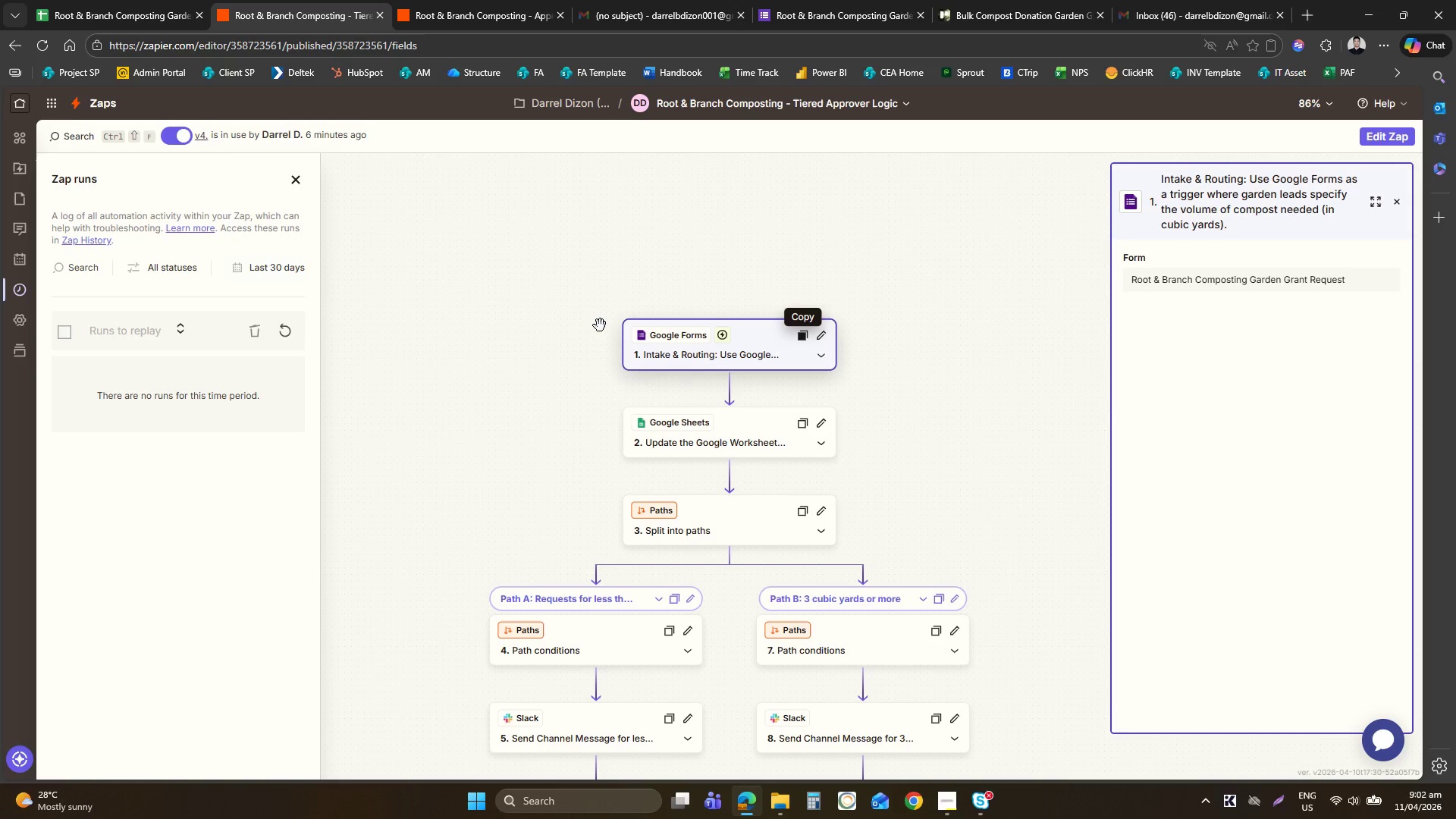 
left_click([798, 0])
 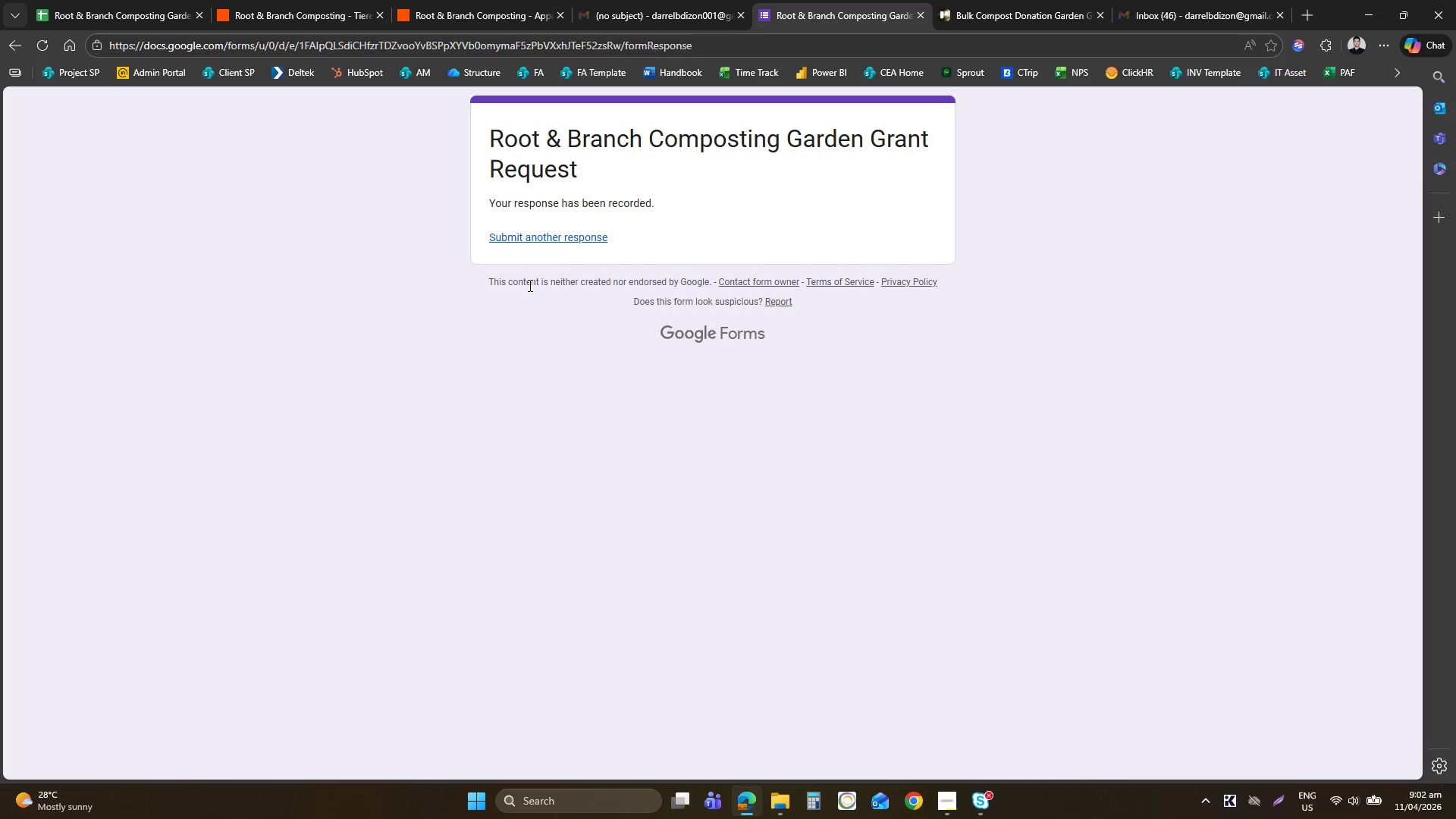 
left_click([559, 232])
 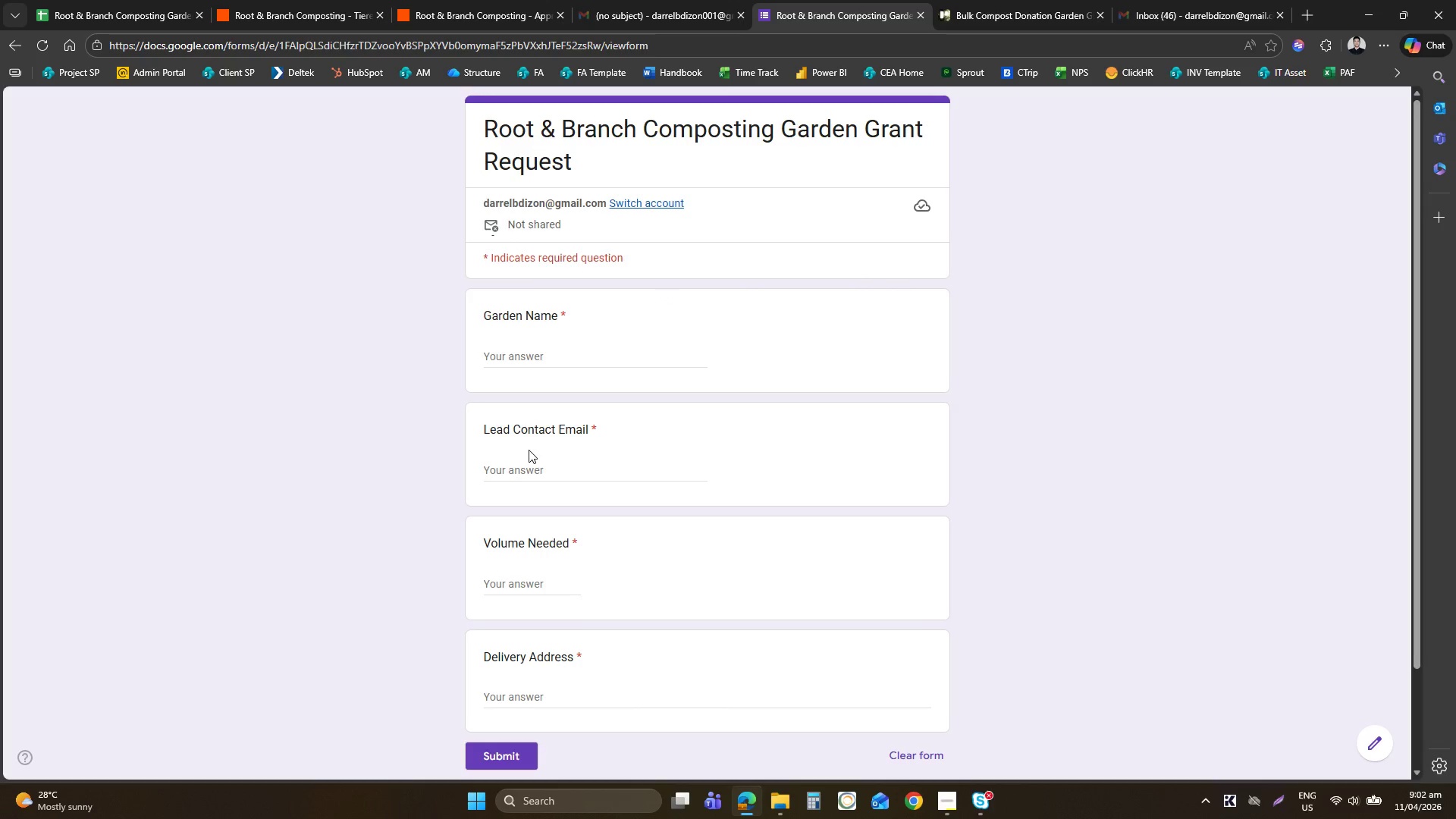 
left_click([522, 464])
 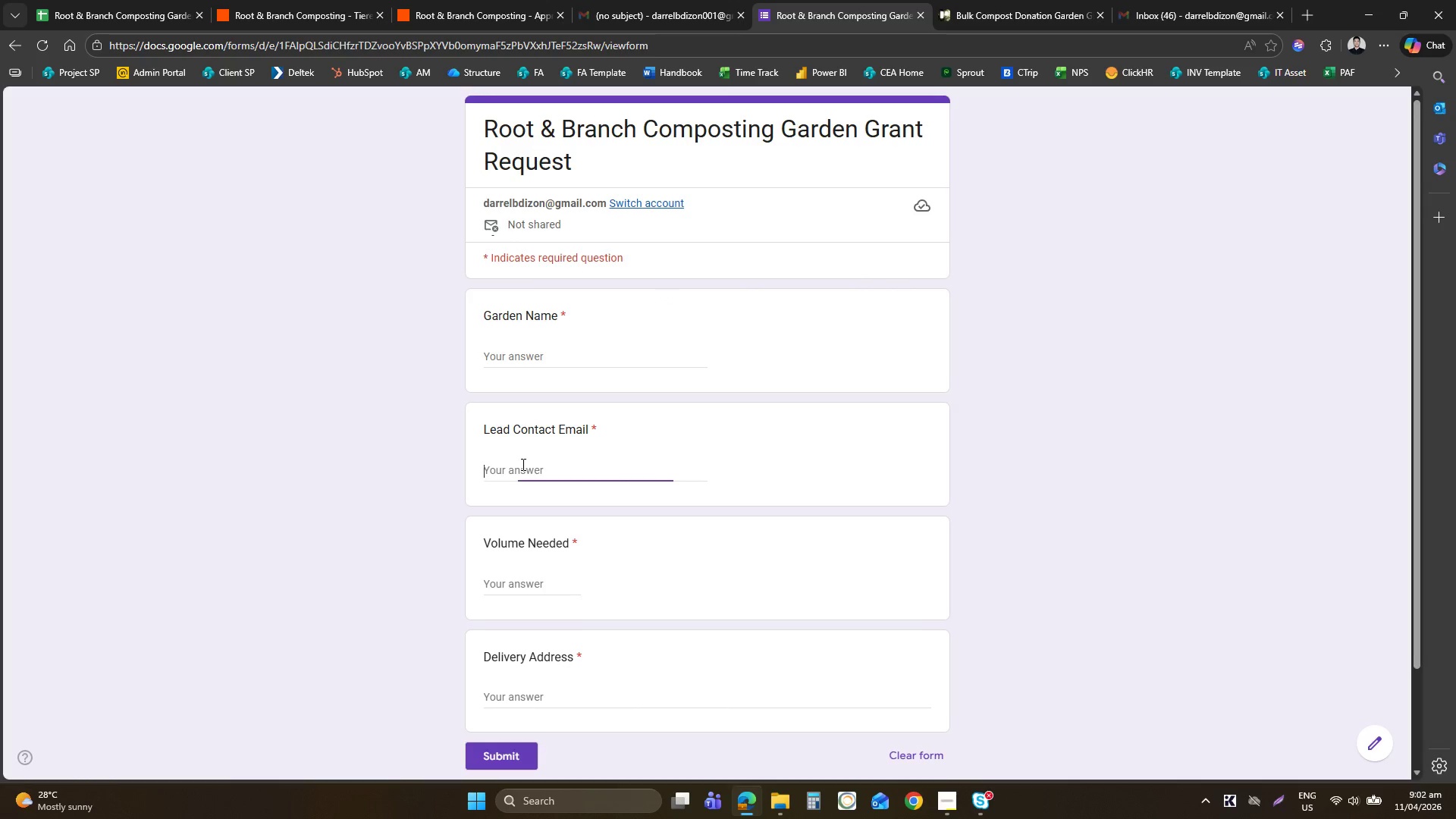 
key(Control+ControlLeft)
 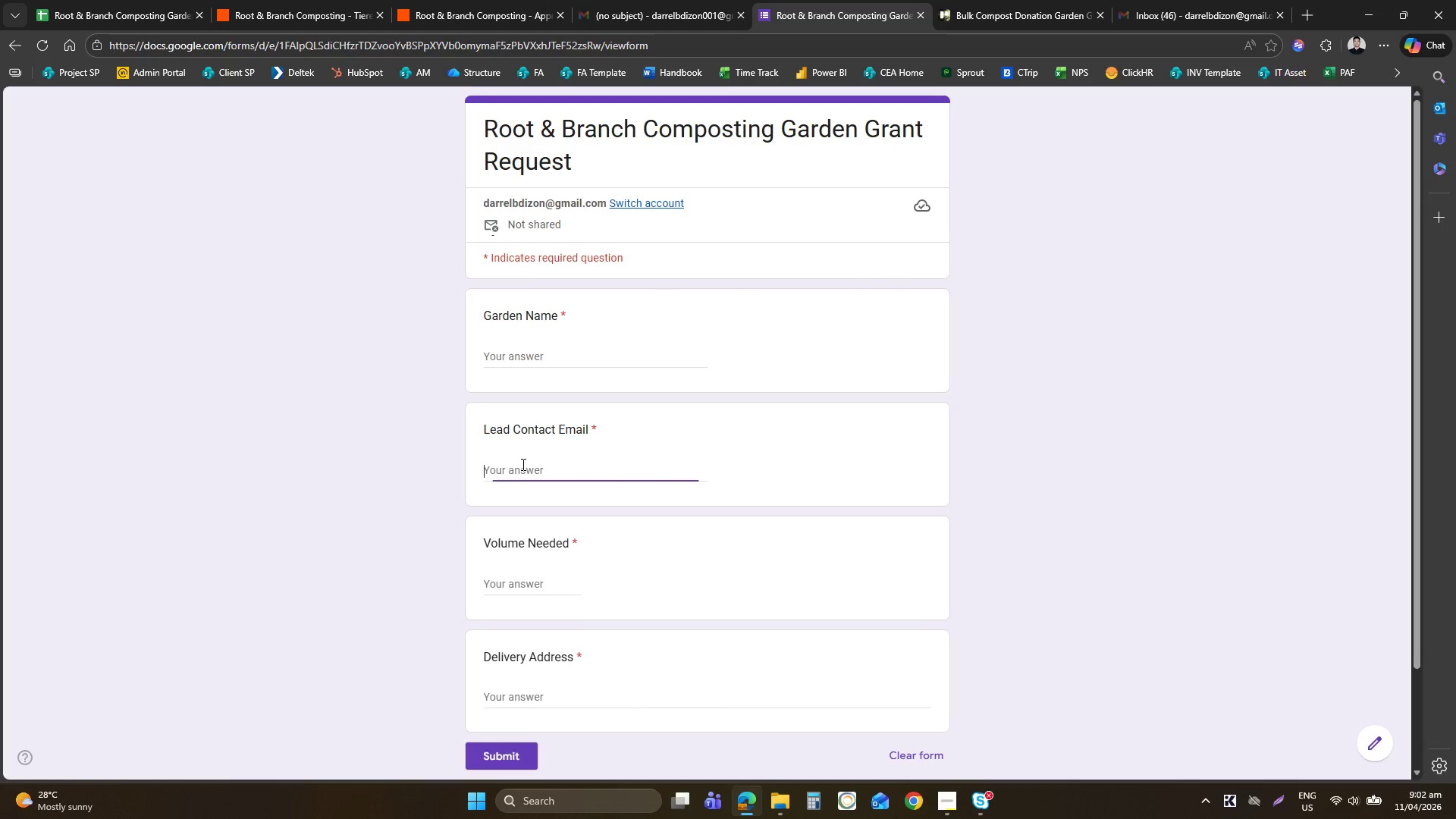 
key(Control+V)
 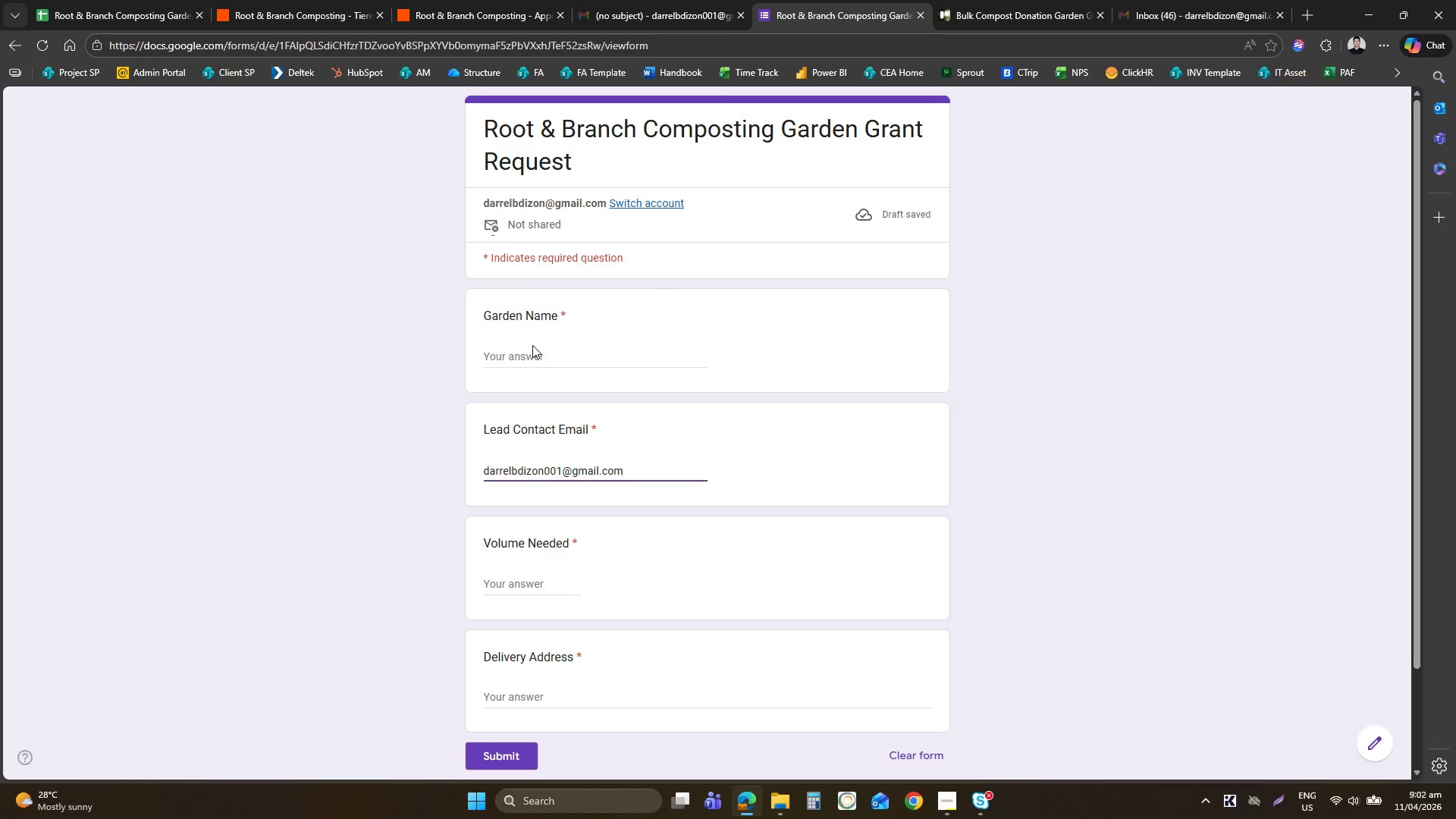 
left_click([529, 350])
 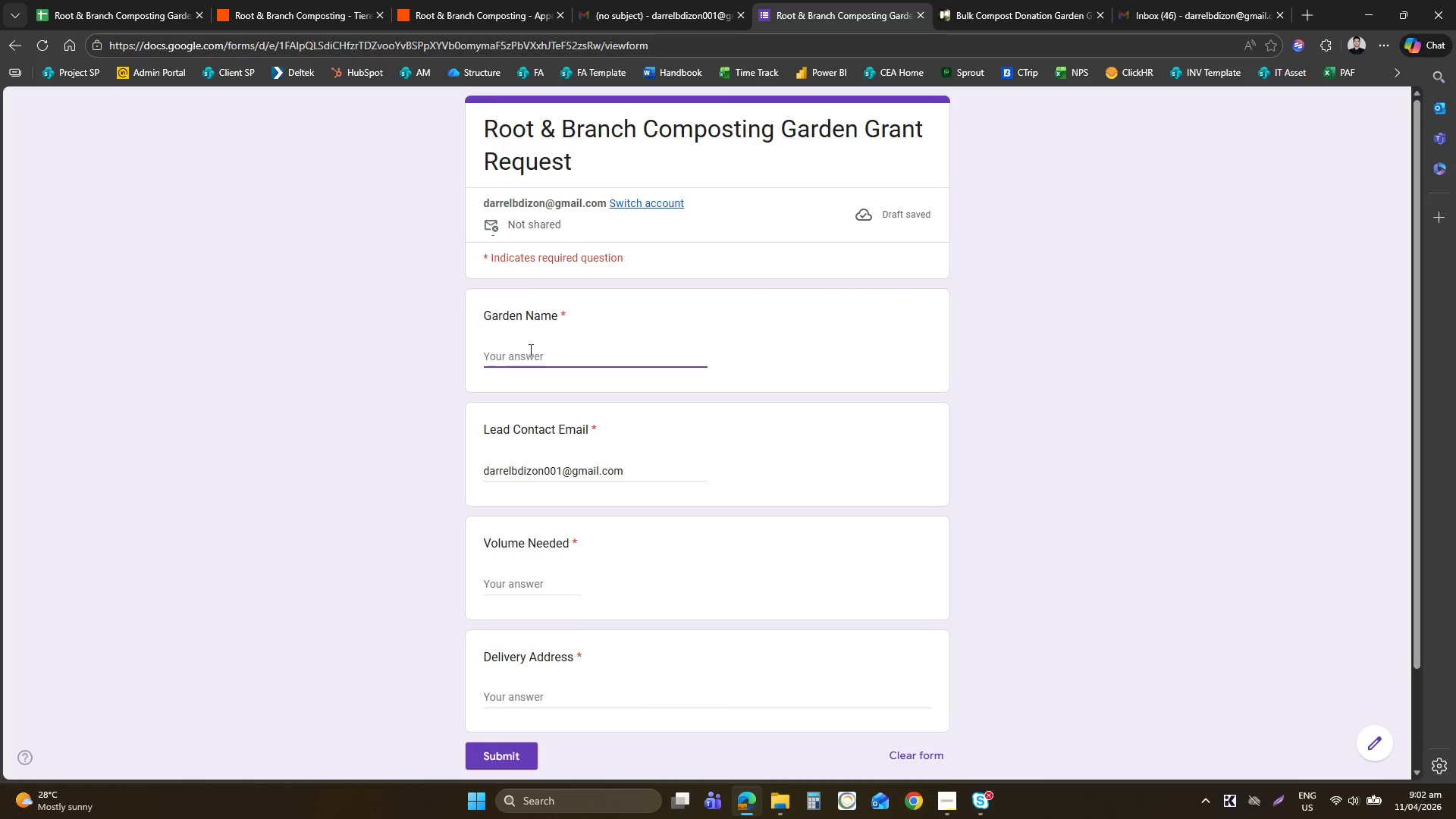 
type(TEst C)
key(Backspace)
key(Backspace)
key(Backspace)
key(Backspace)
key(Backspace)
type(est Case 2)
 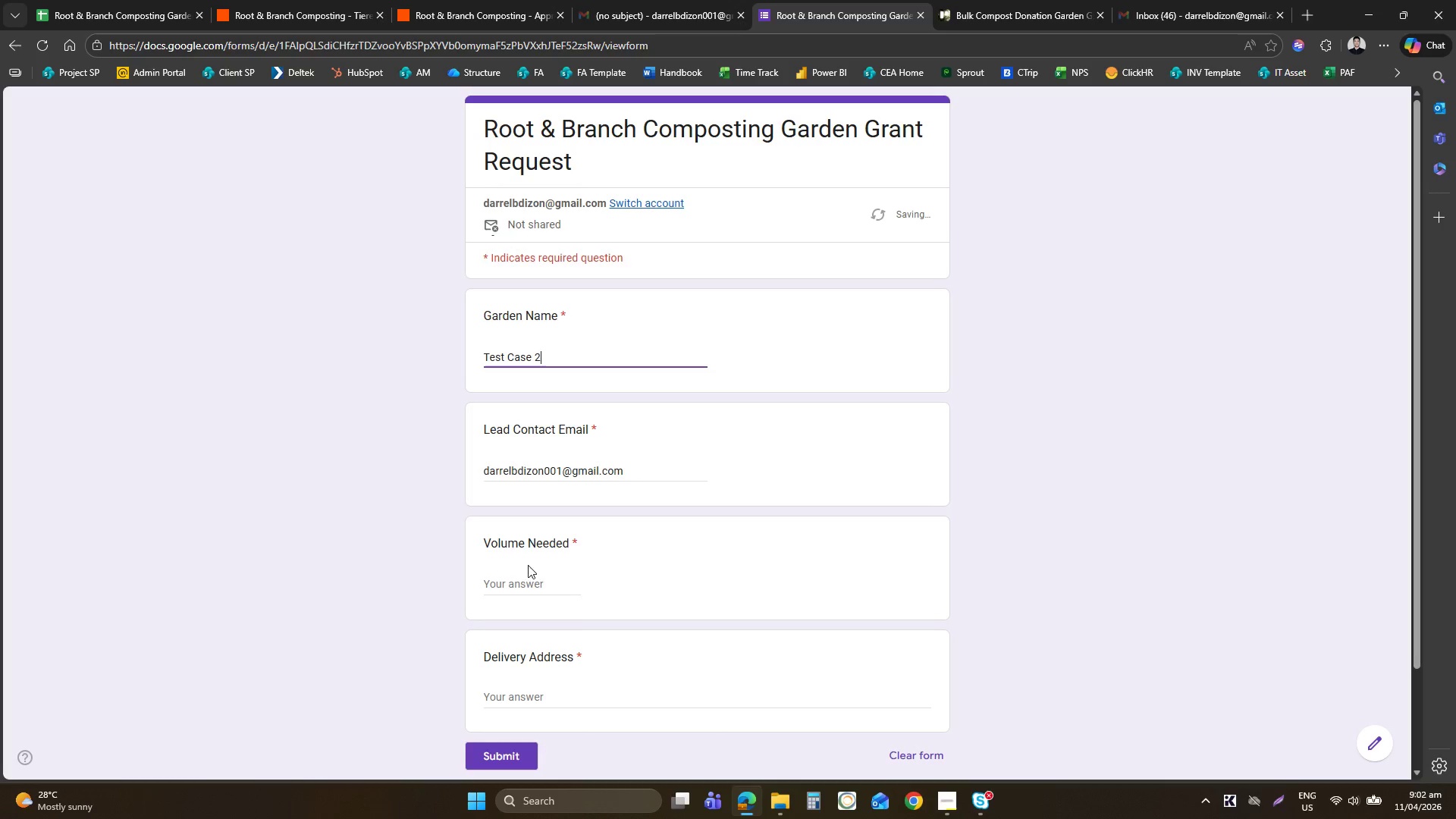 
left_click([527, 585])
 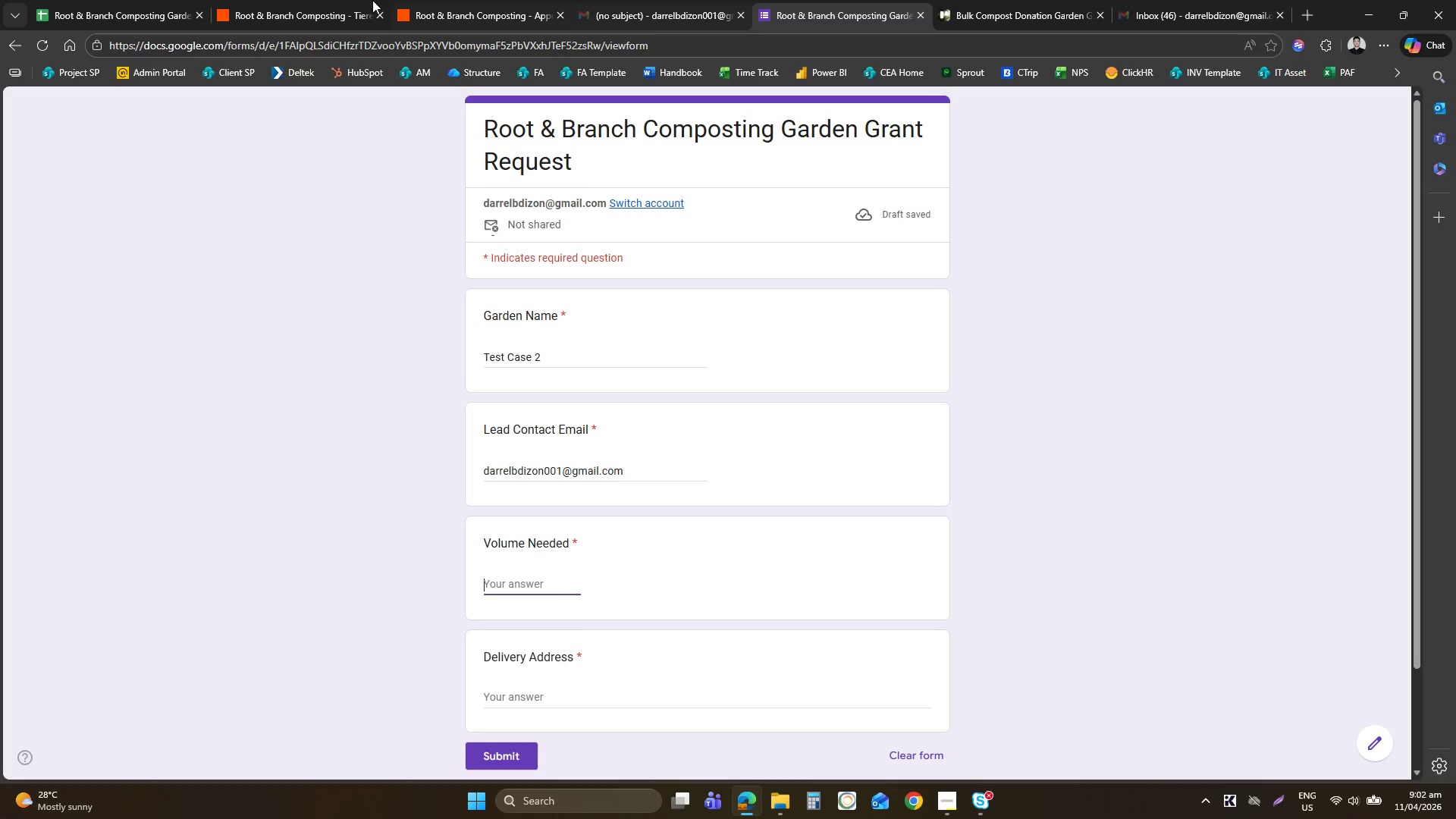 
left_click([372, 0])
 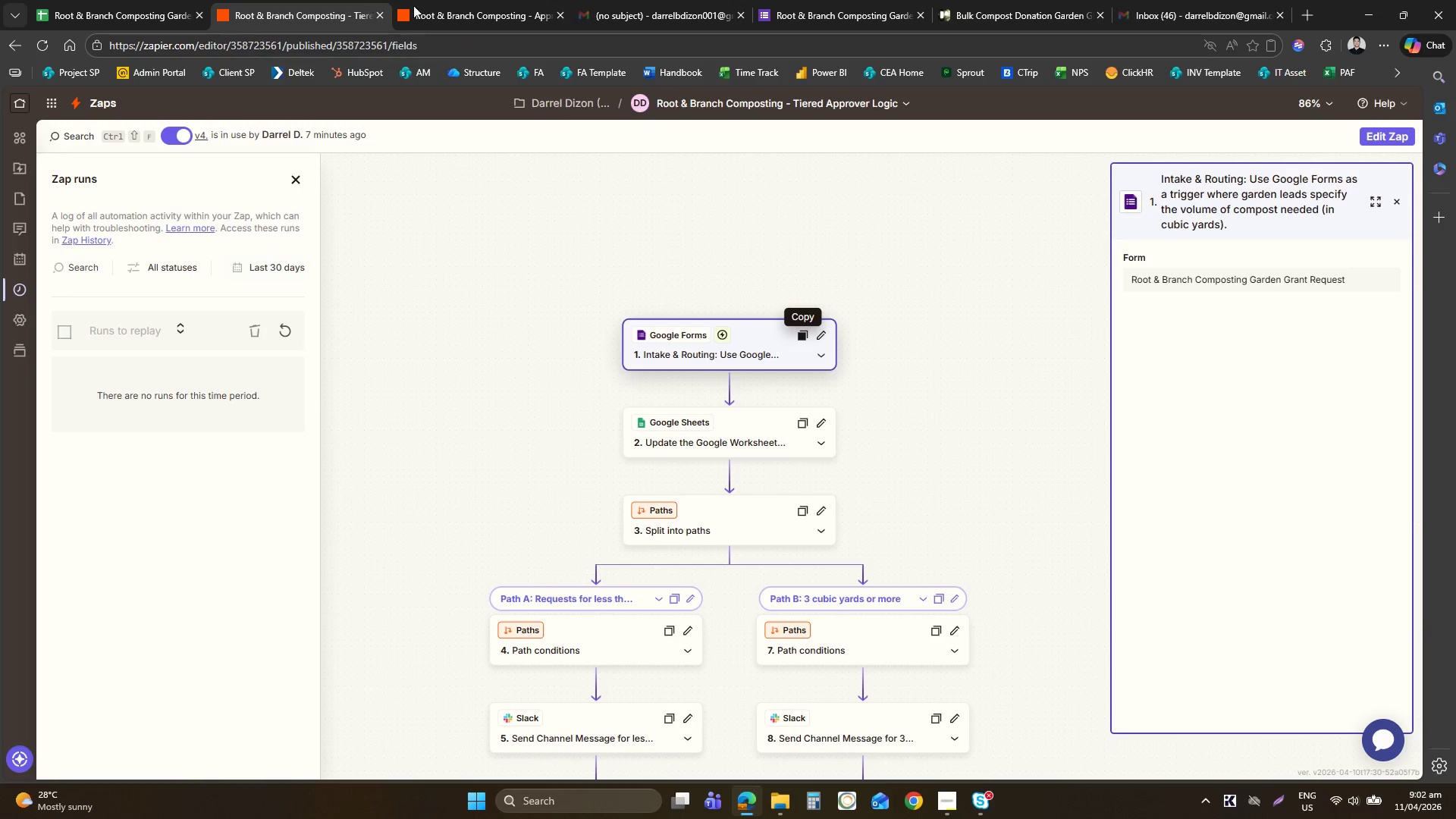 
mouse_move([617, 219])
 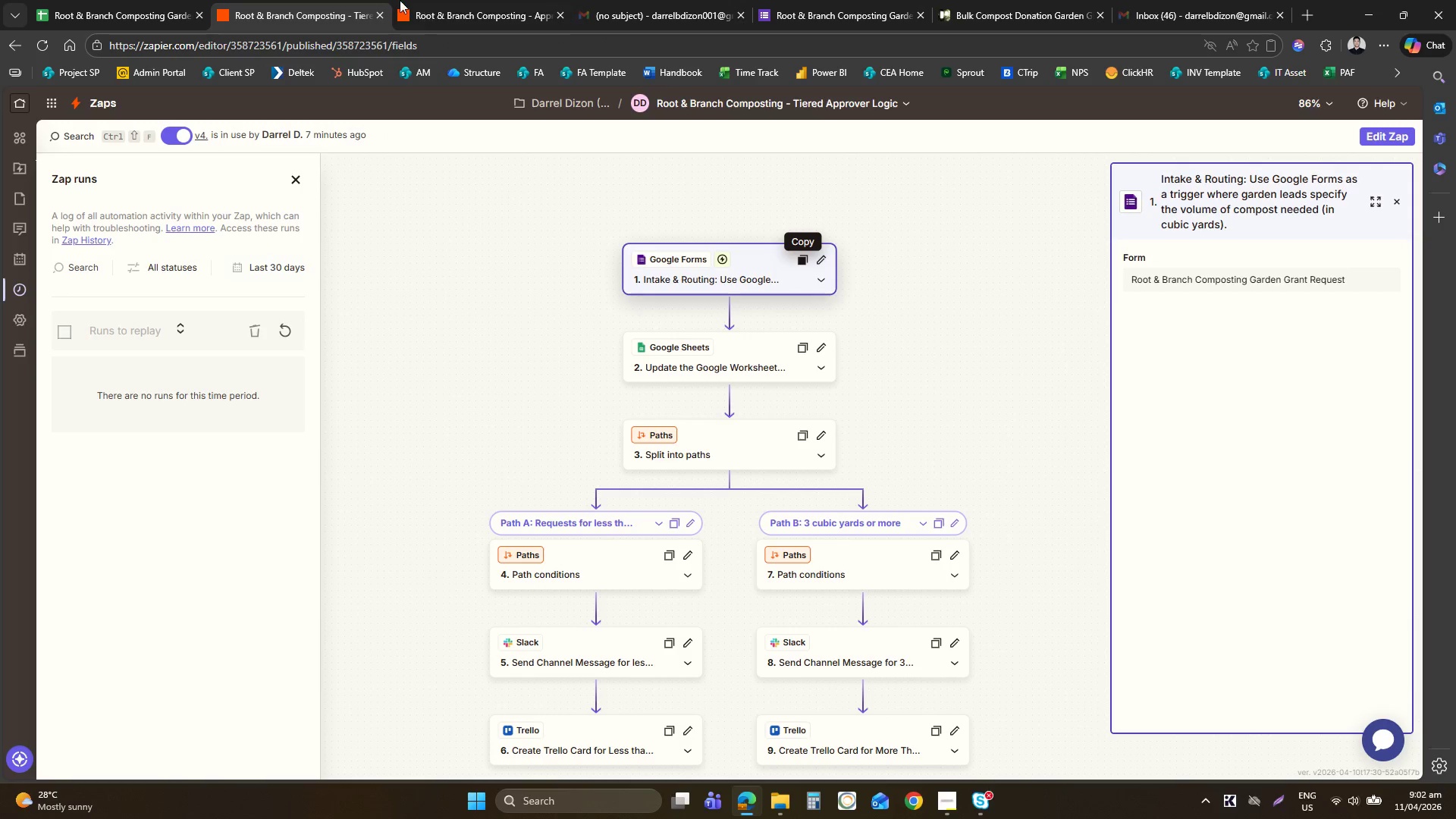 
mouse_move([357, -9])
 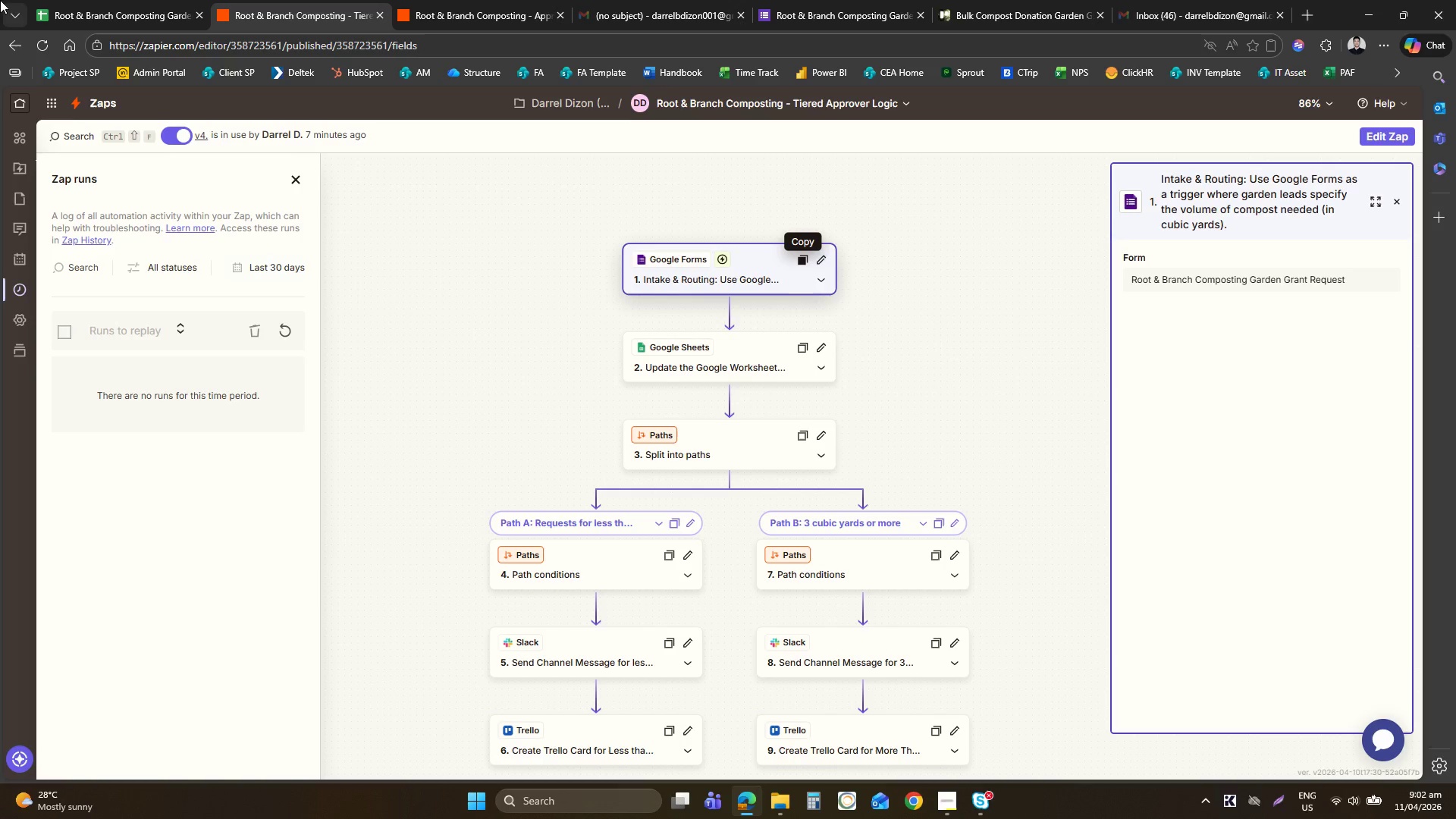 
mouse_move([85, -1])
 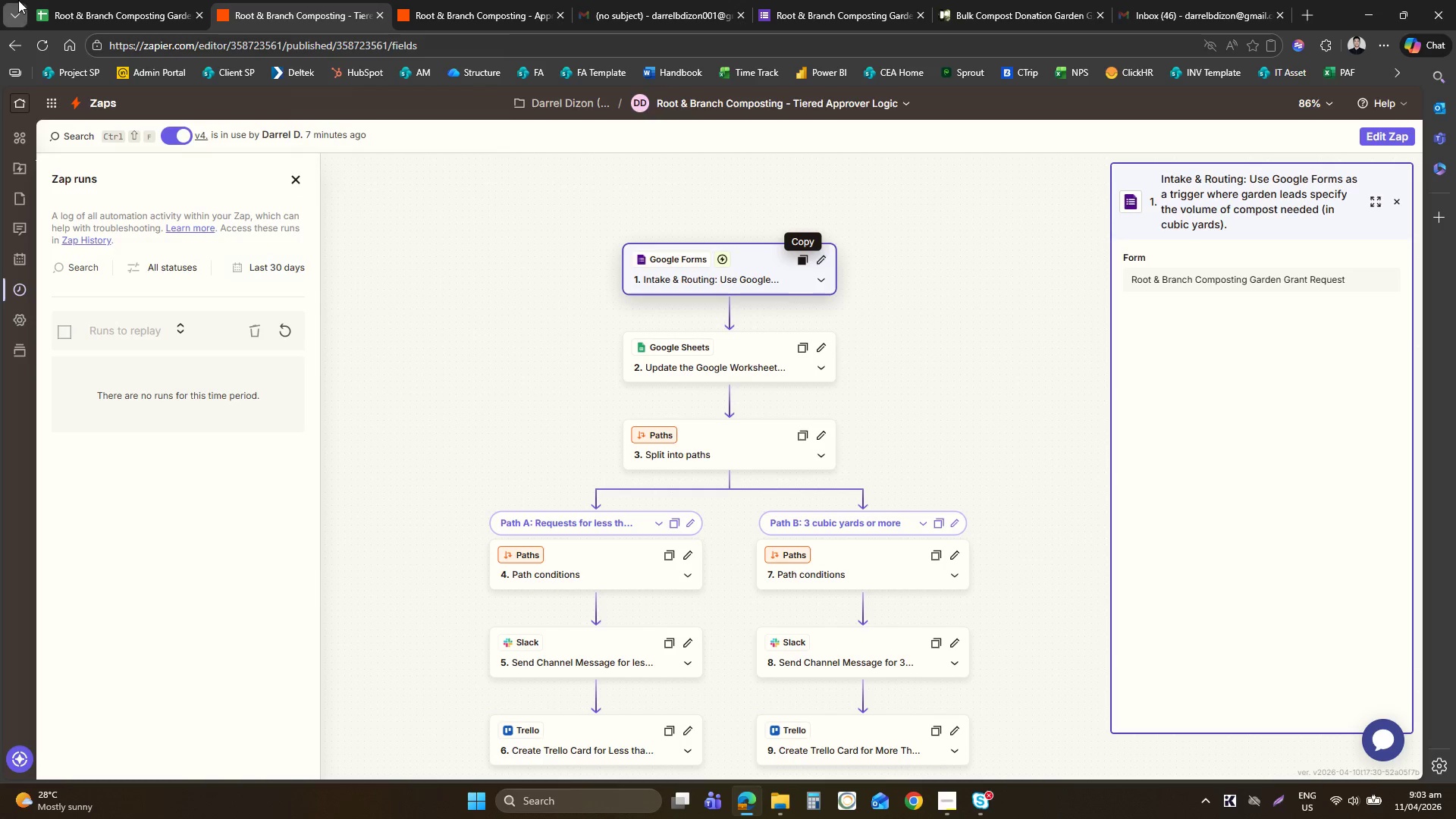 
left_click([179, 0])
 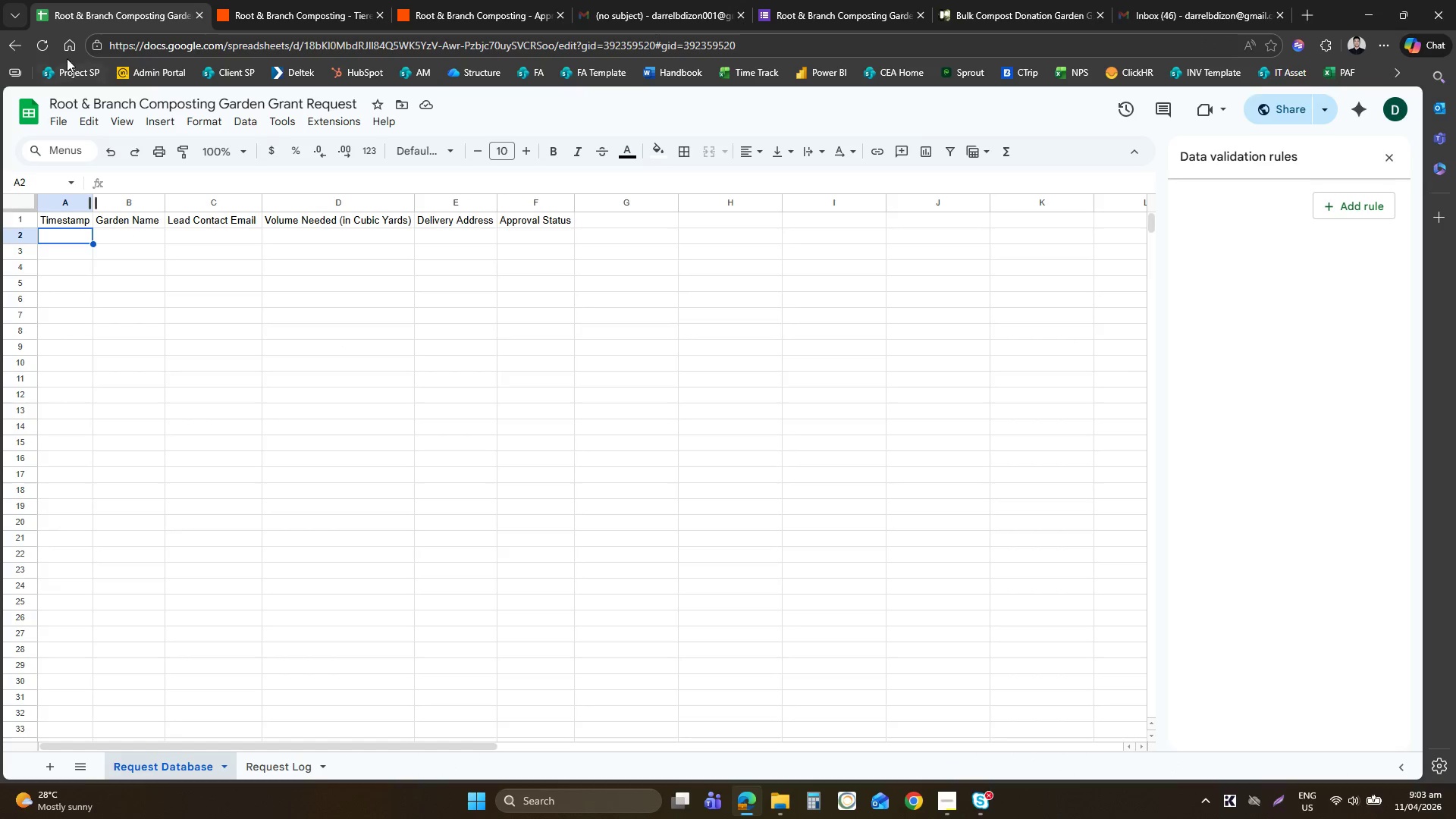 
left_click([41, 50])
 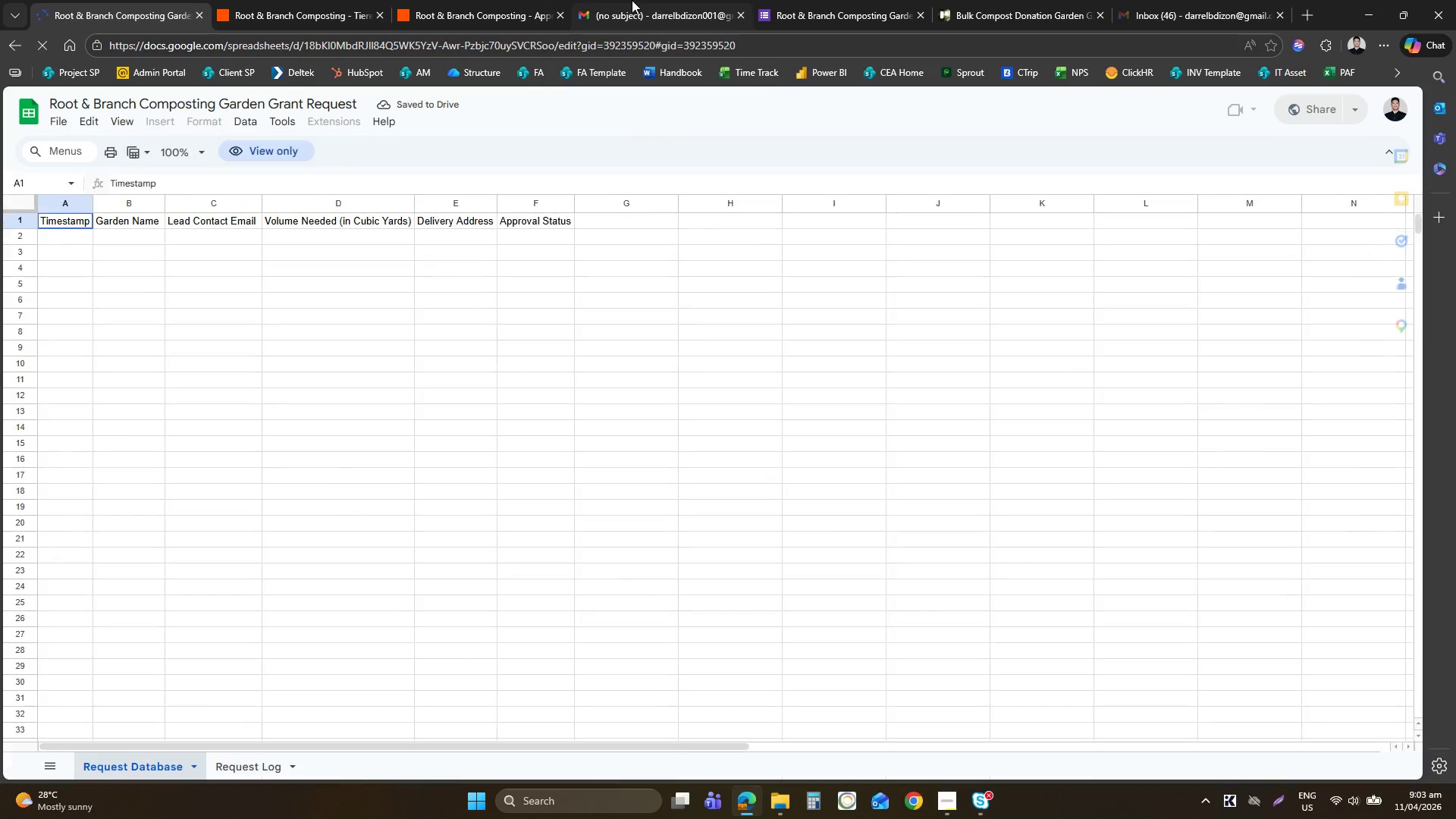 
left_click([632, 0])
 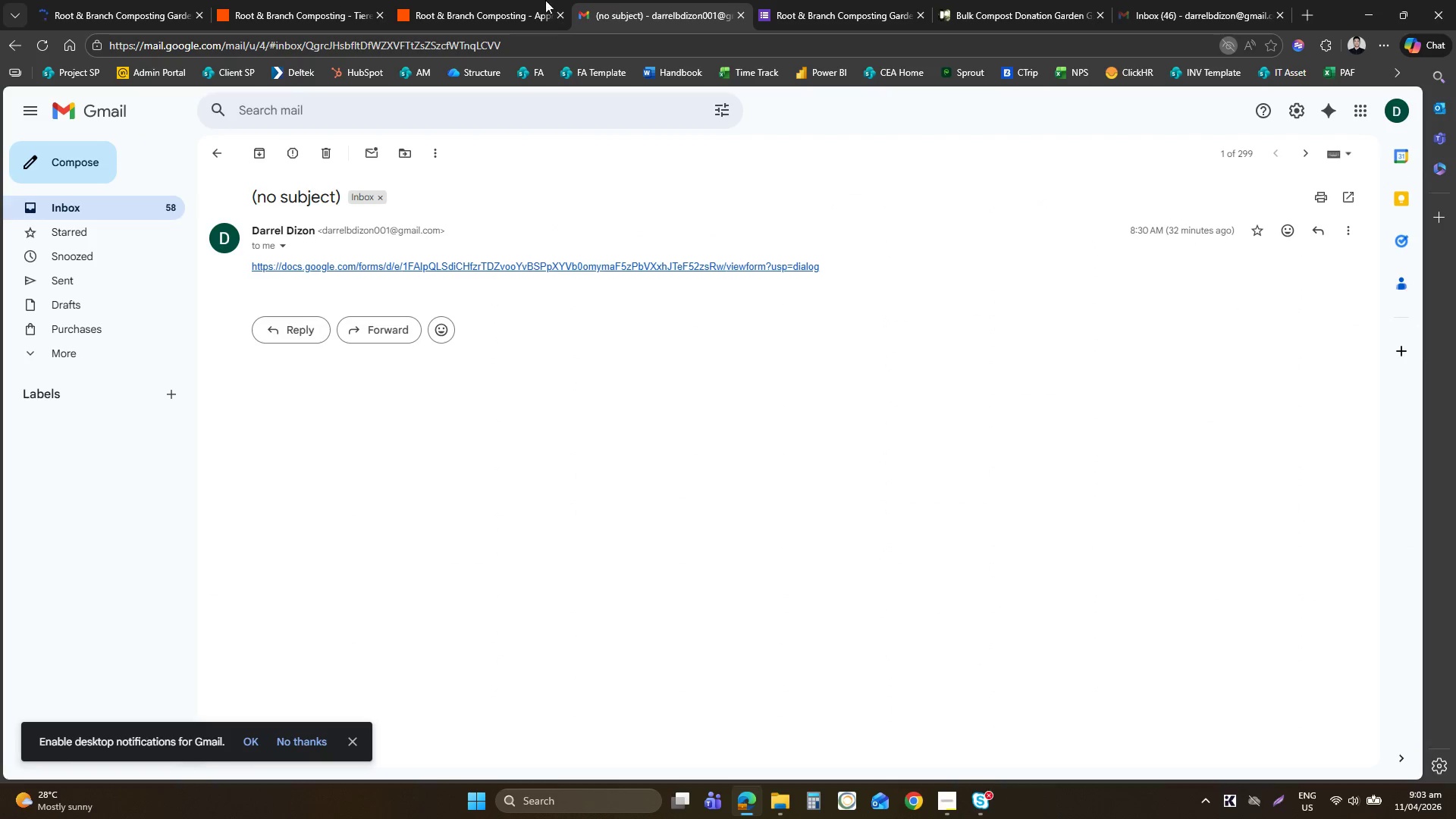 
left_click([543, 0])
 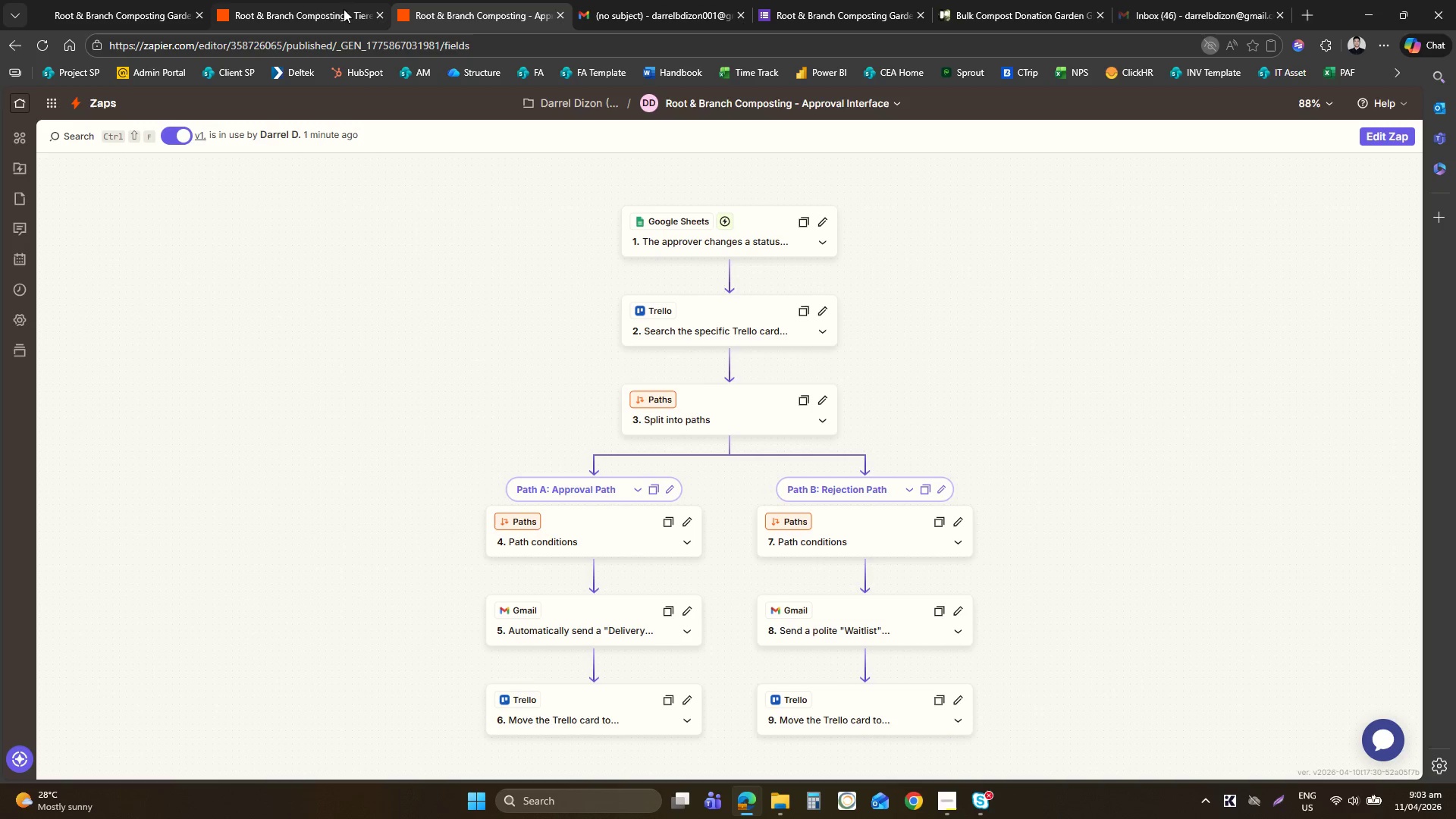 
left_click([317, 11])
 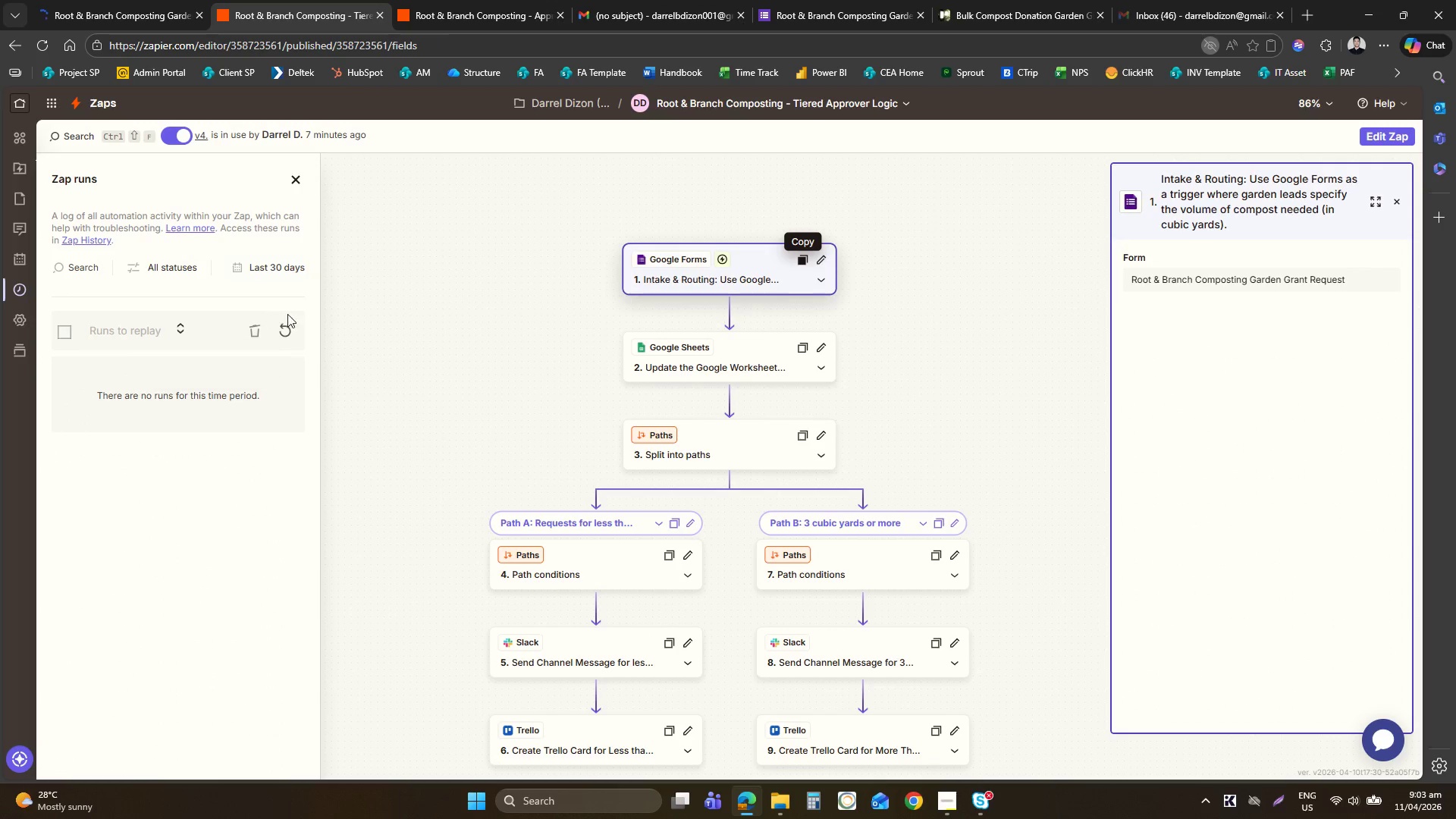 
left_click([290, 324])
 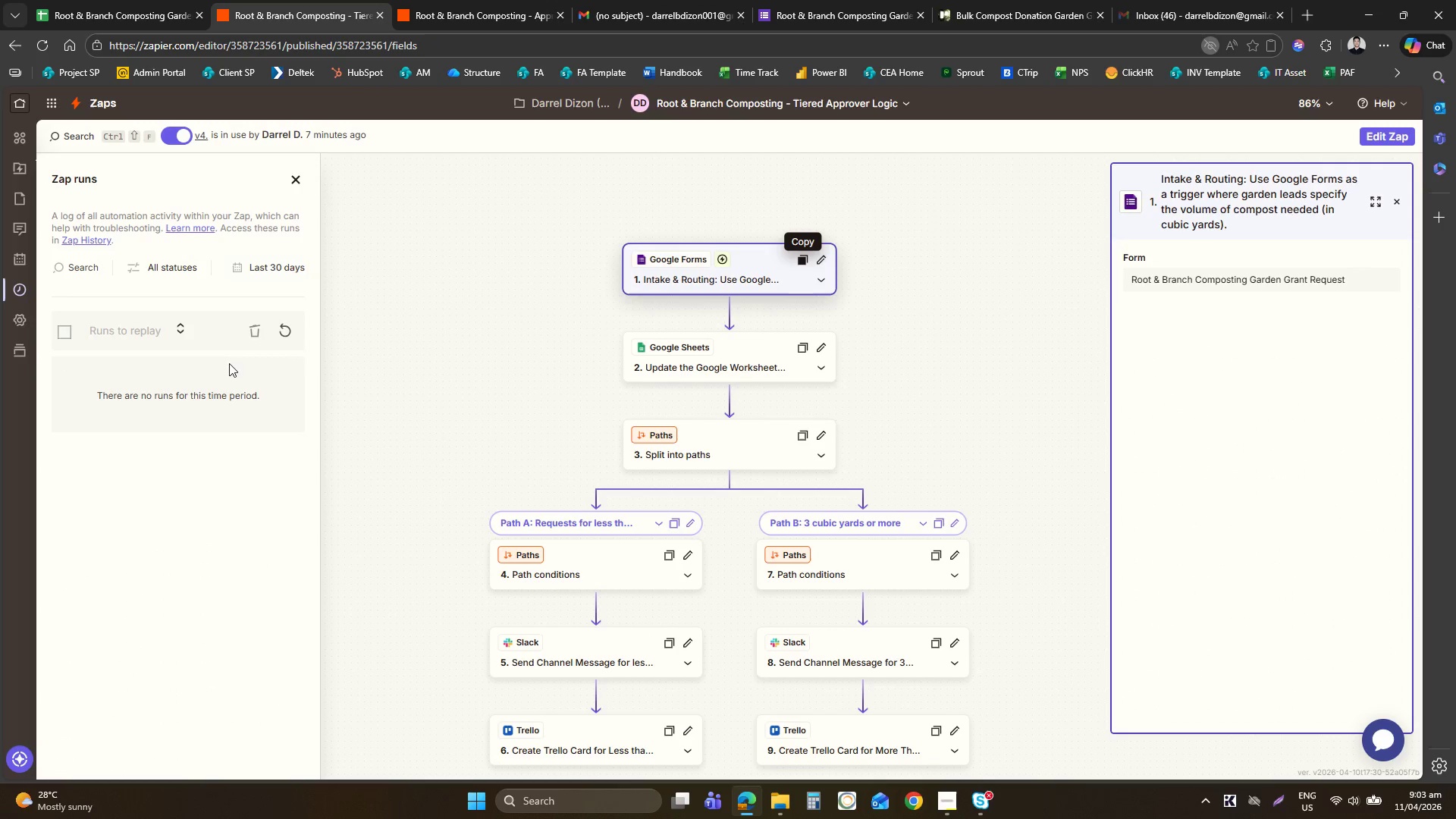 
left_click([289, 325])
 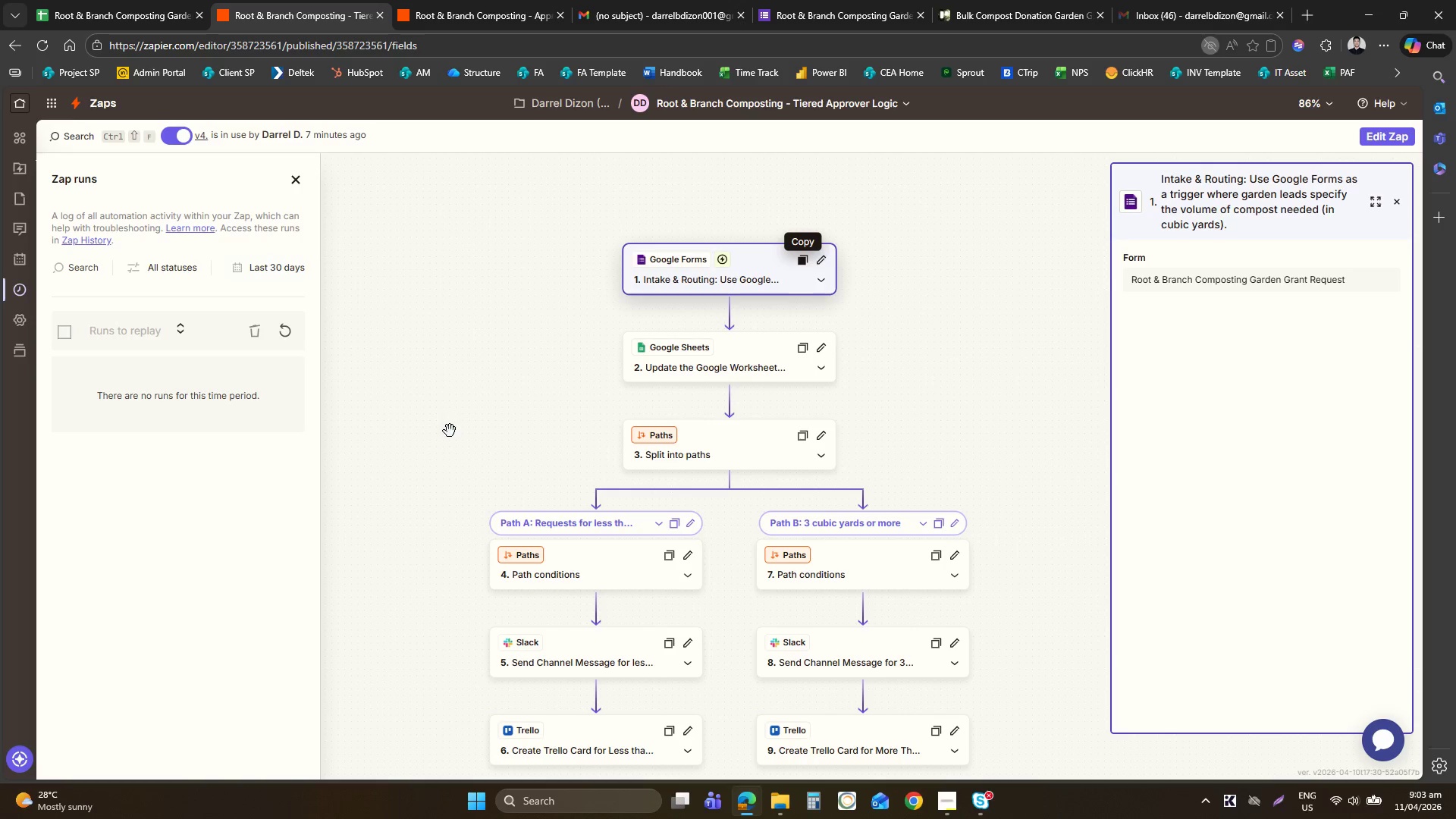 
left_click([667, 277])
 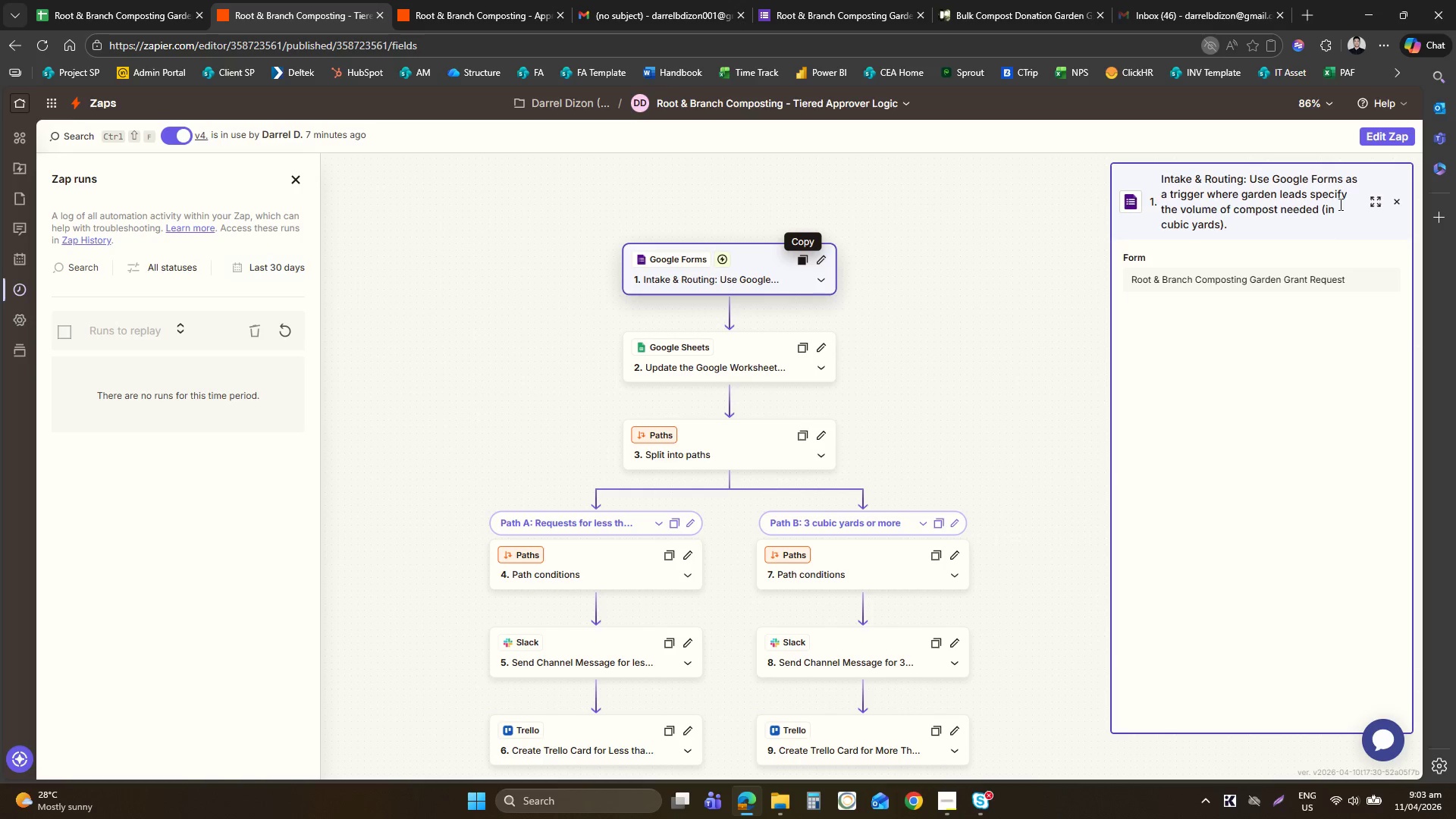 
left_click([1375, 138])
 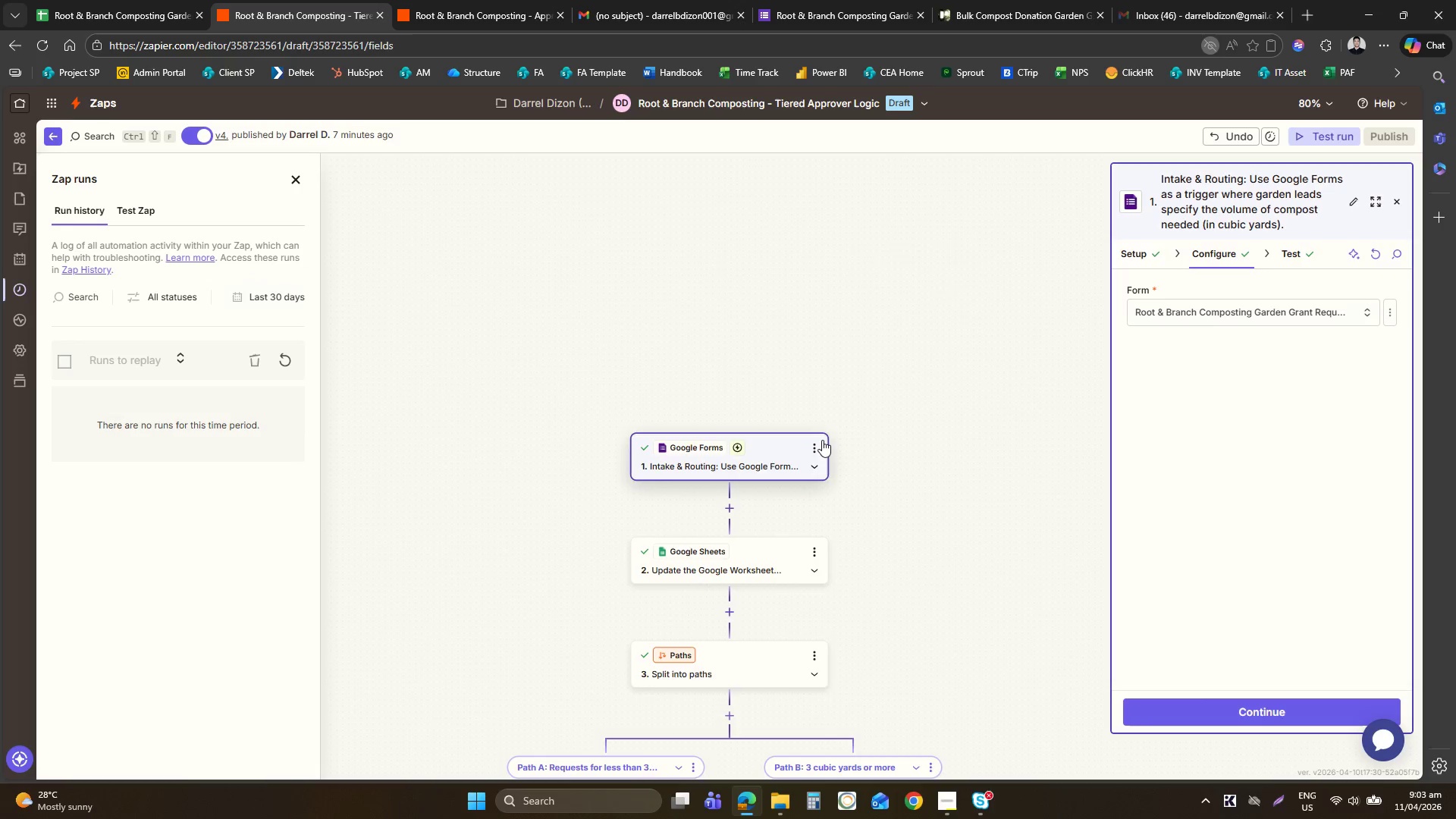 
left_click([783, 305])
 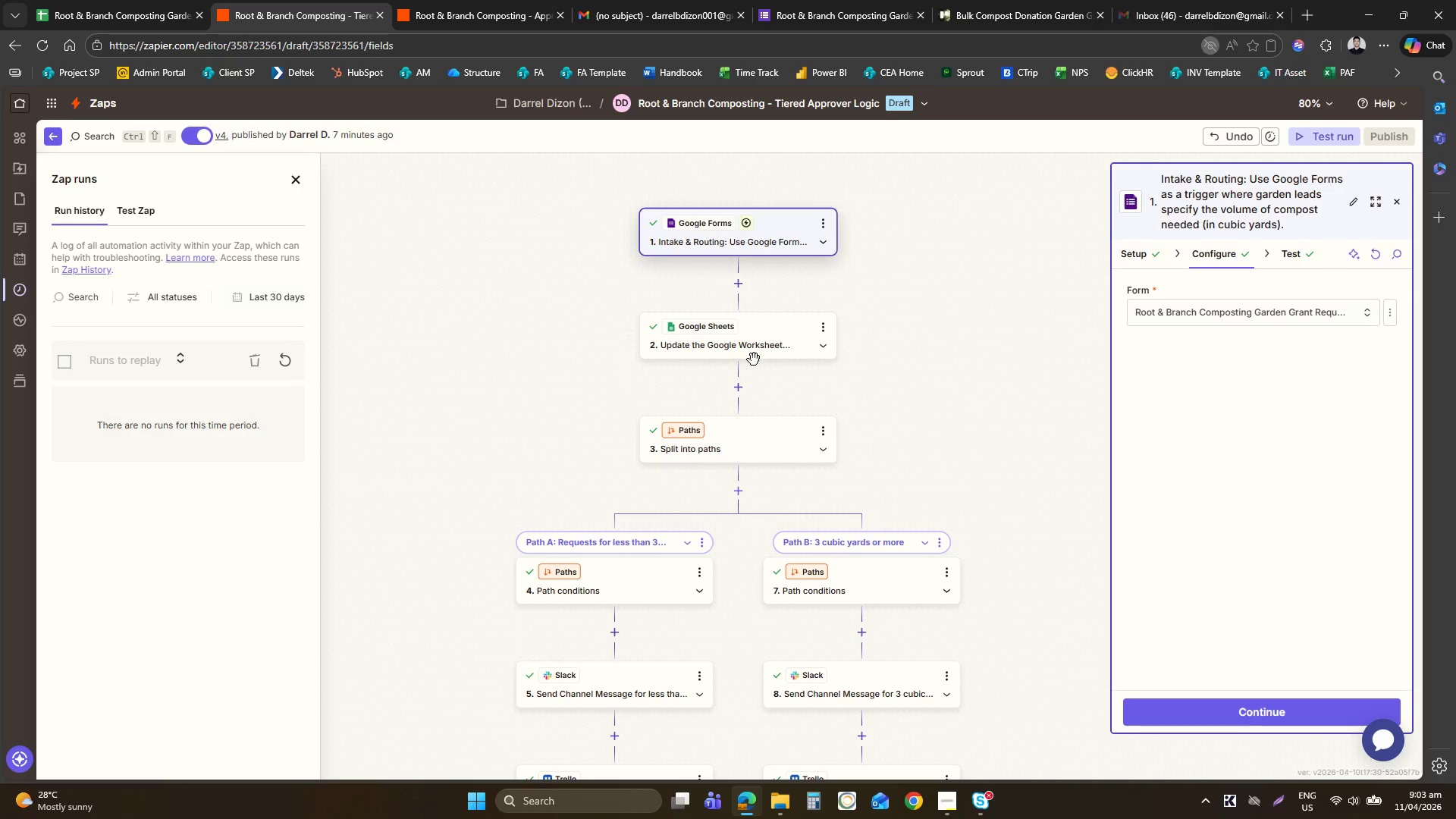 
left_click([776, 337])
 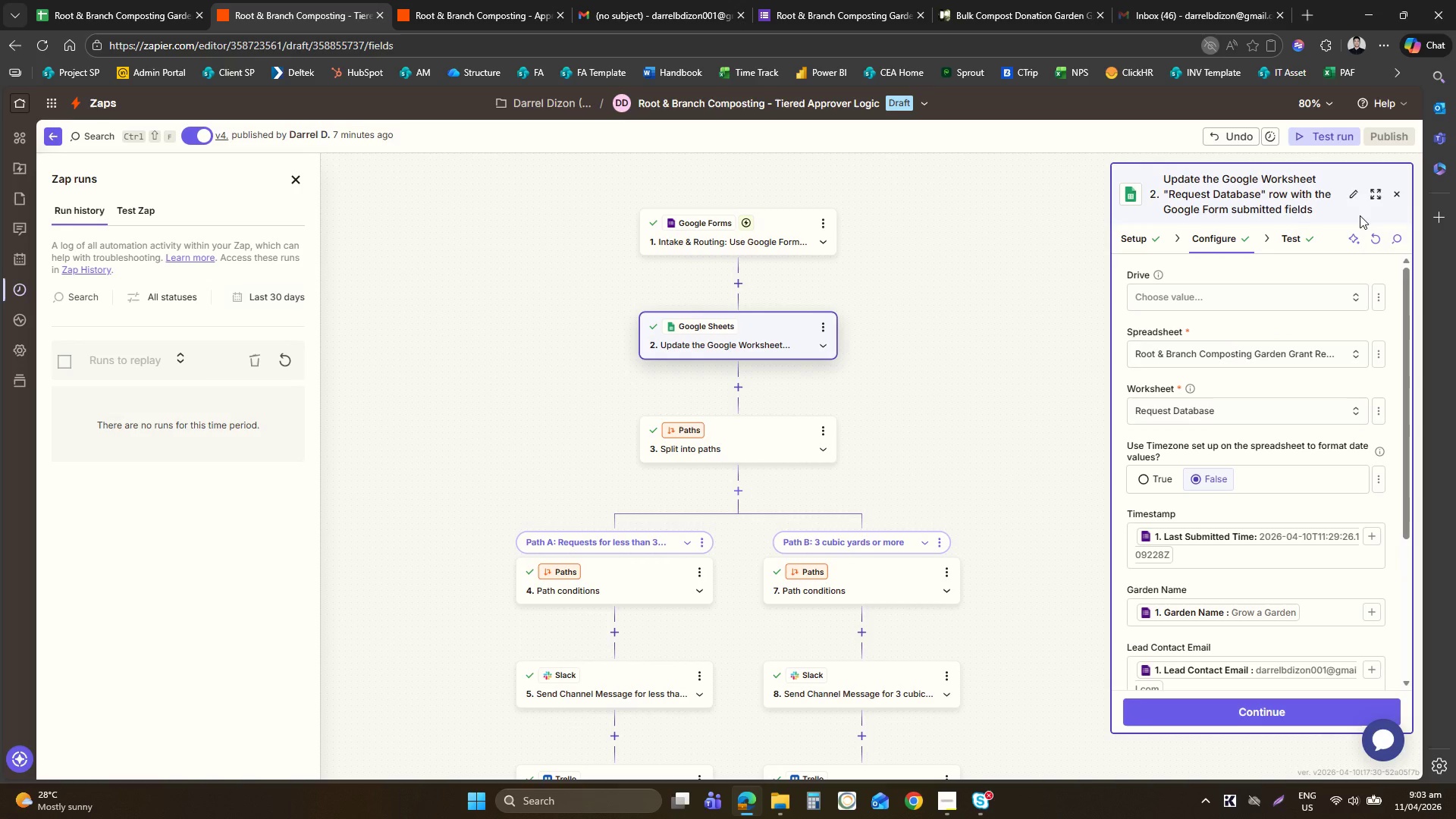 
mouse_move([1245, 348])
 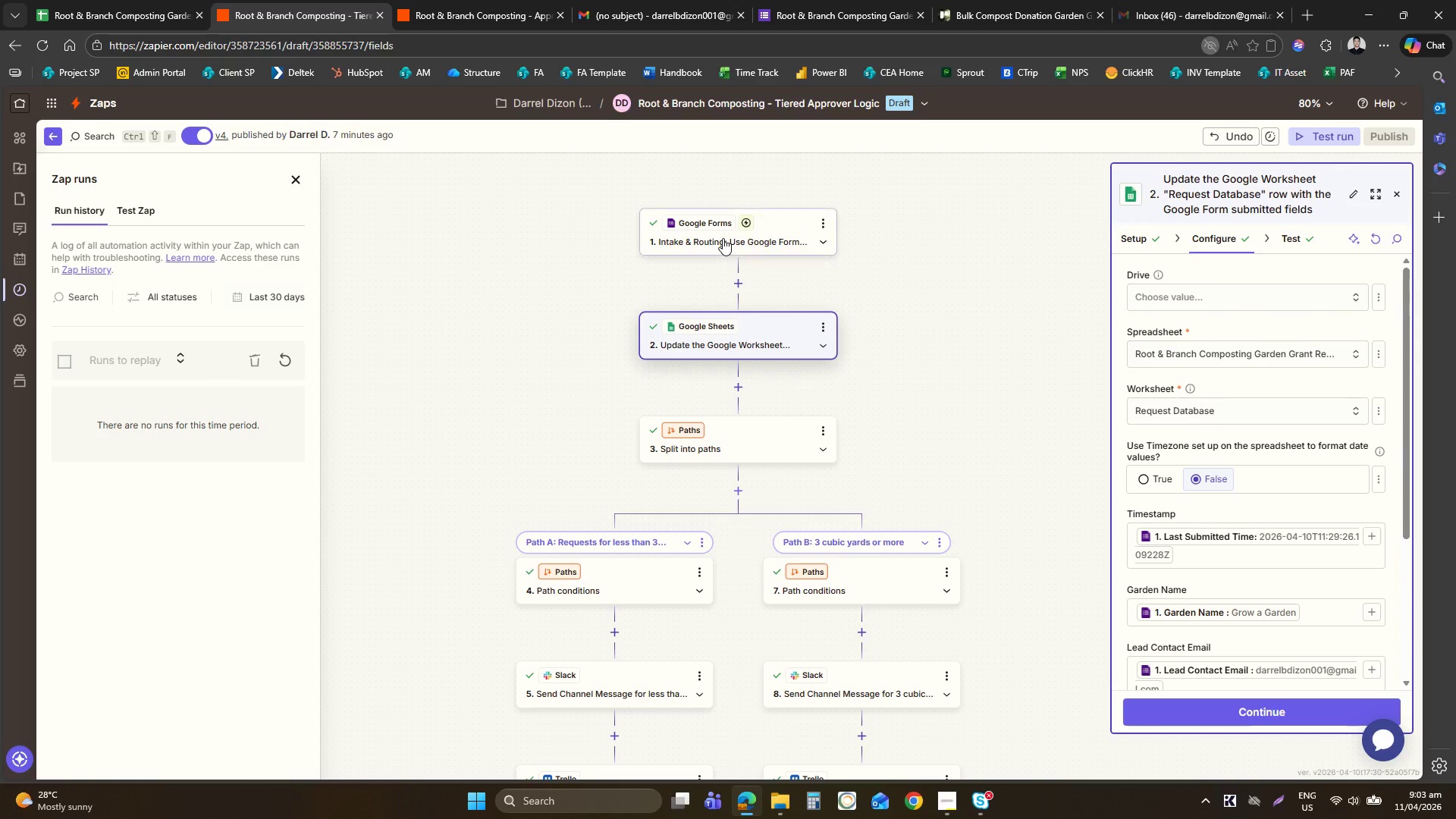 
left_click([723, 238])
 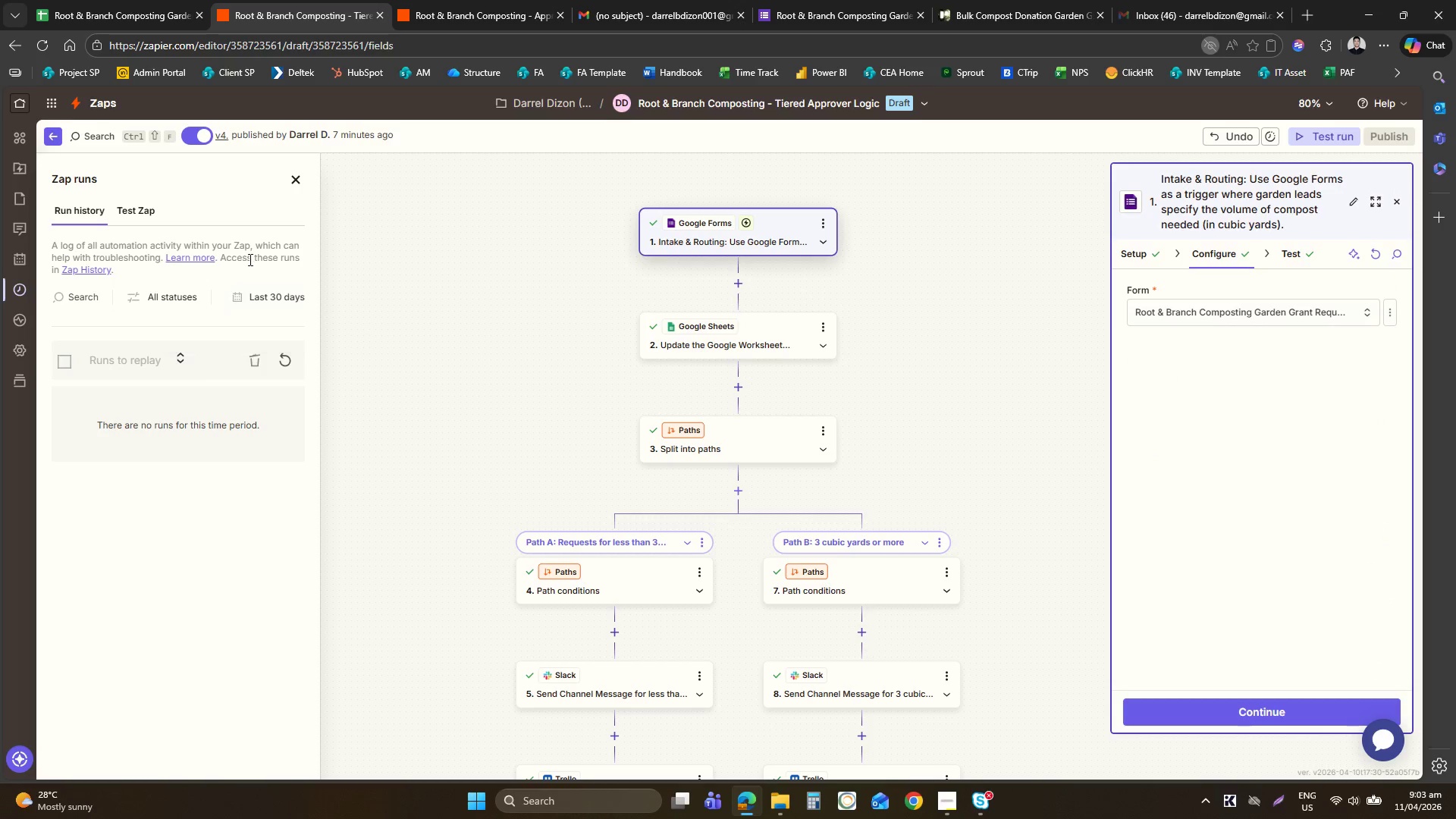 
left_click([151, 206])
 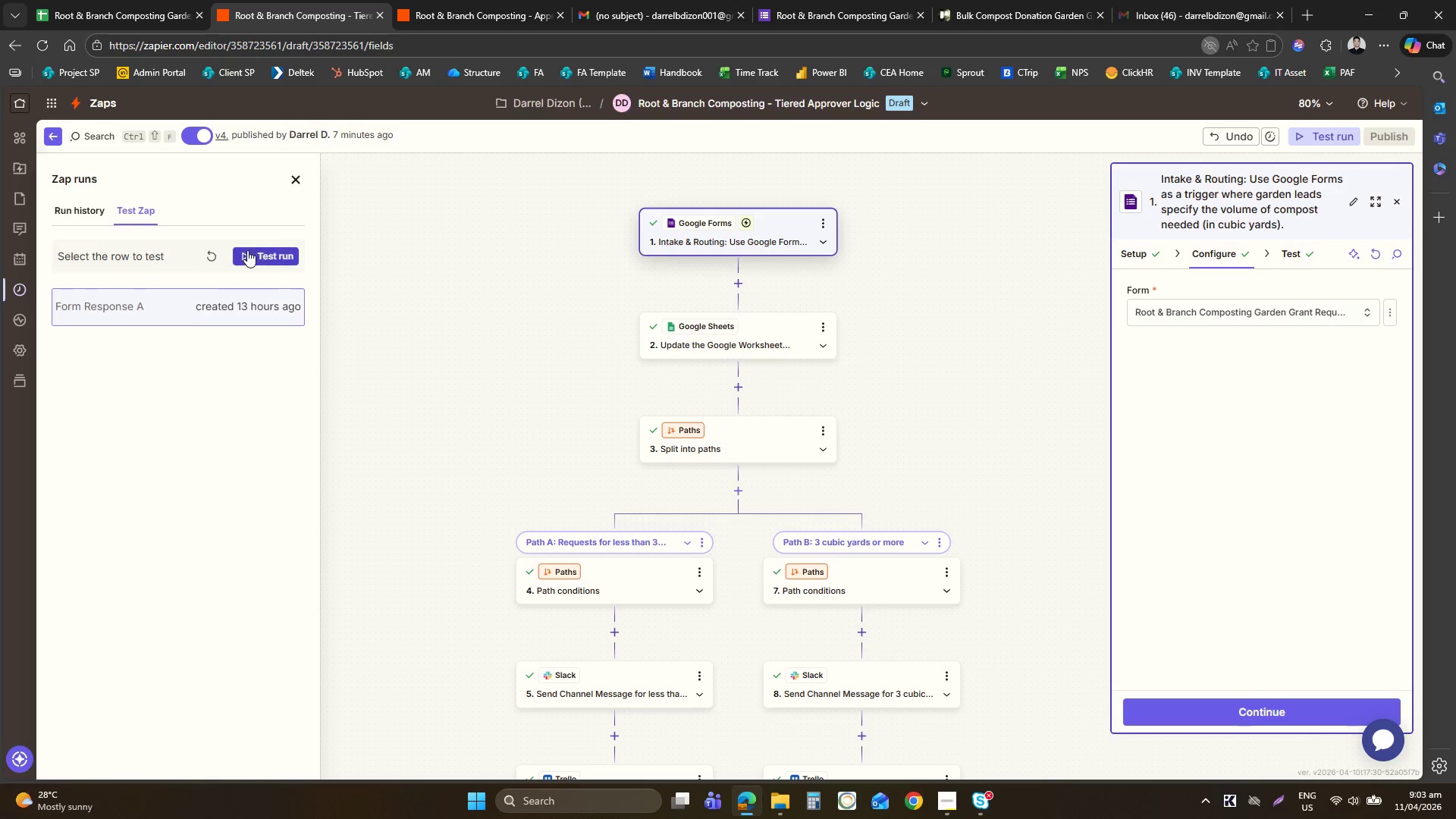 
left_click([211, 253])
 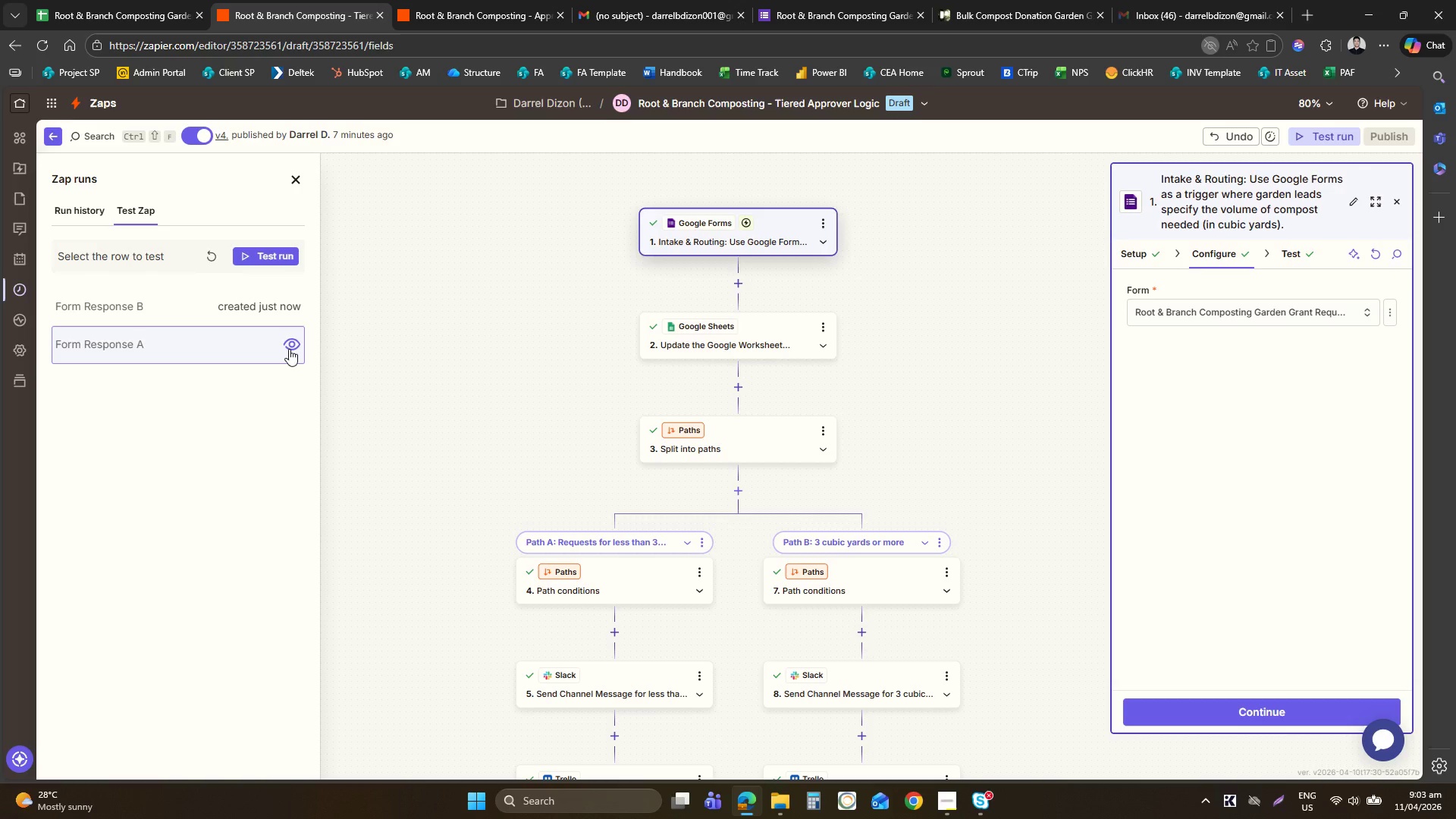 
left_click([225, 300])
 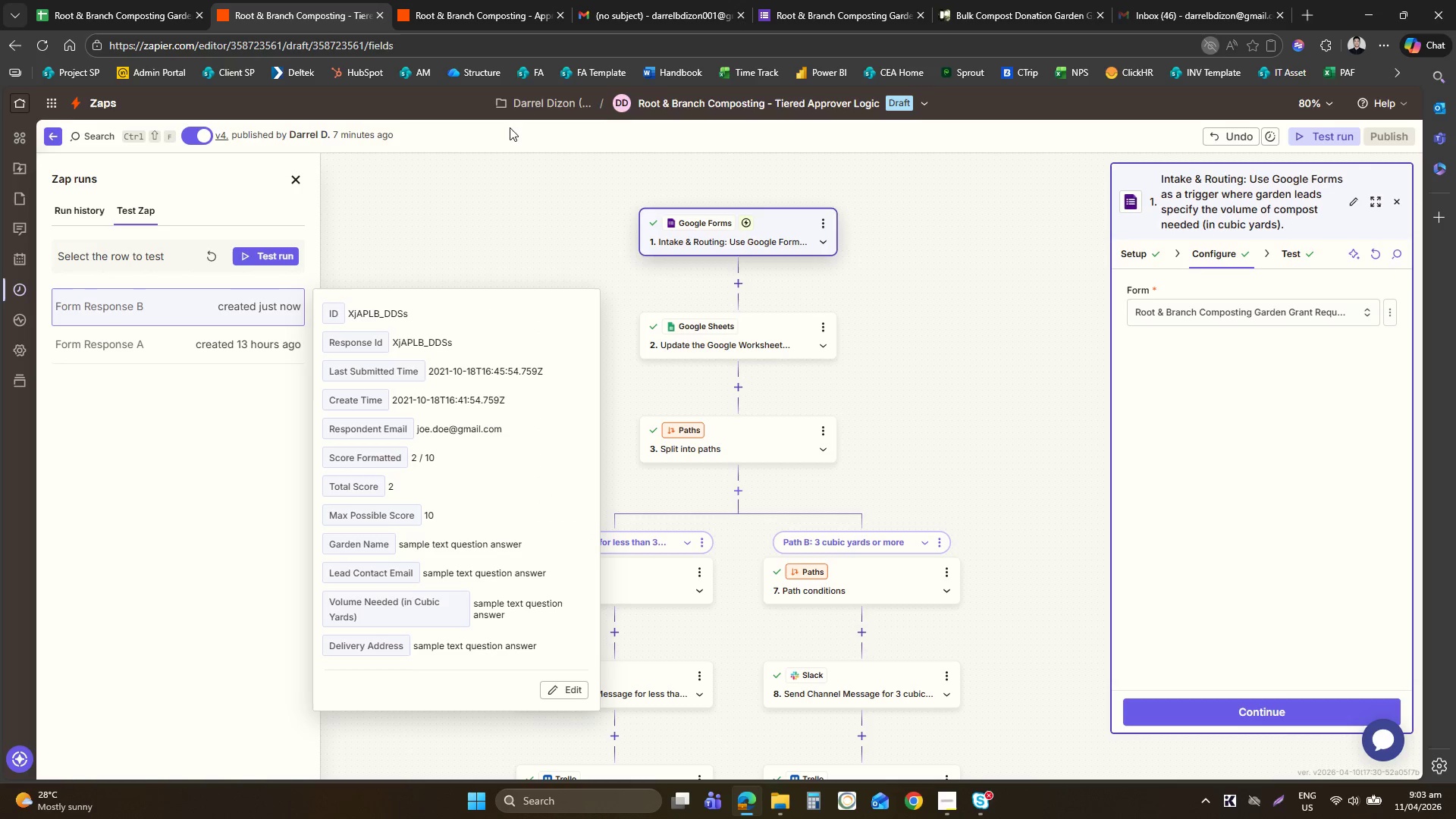 
wait(5.83)
 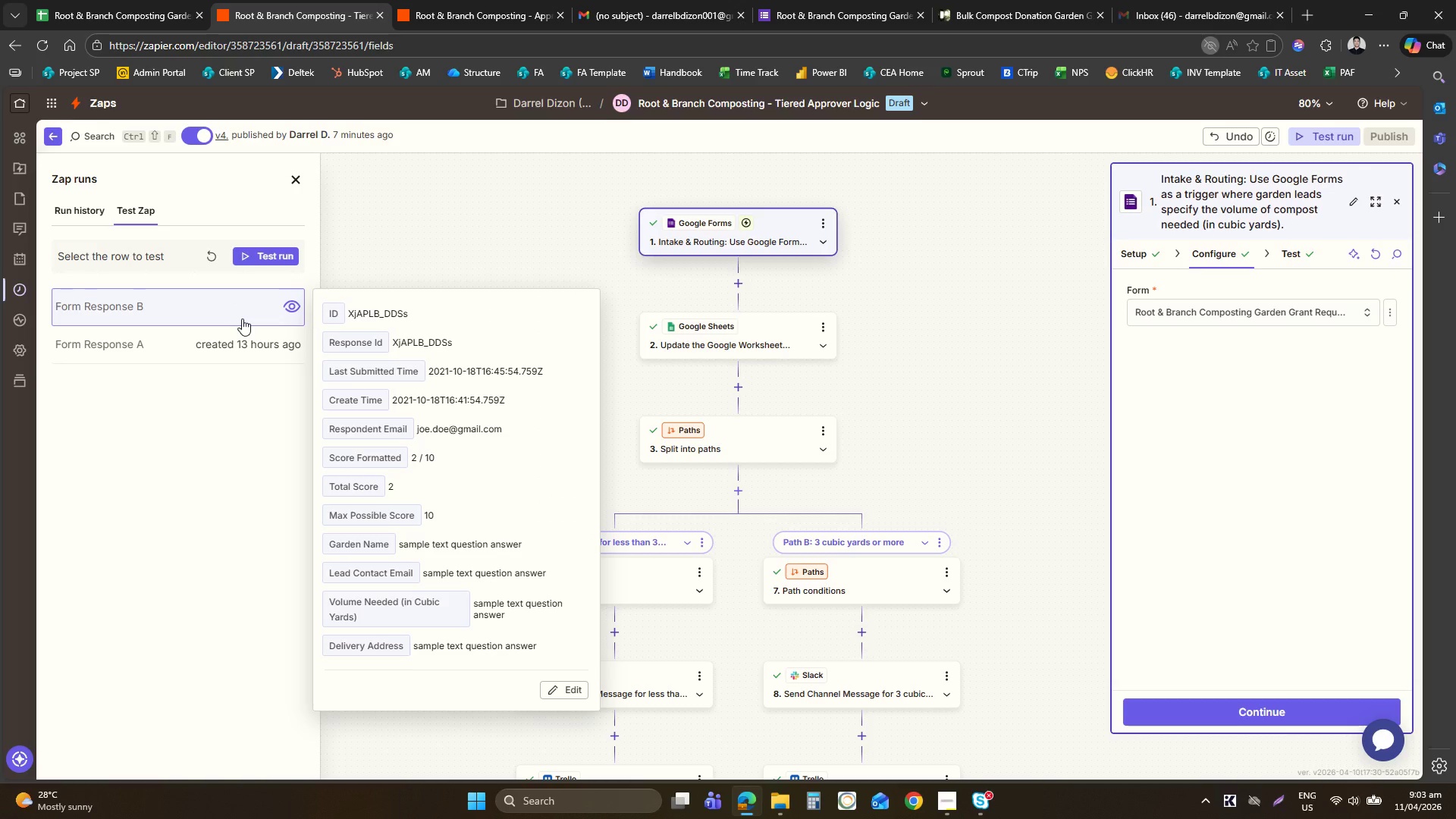 
left_click([179, 0])
 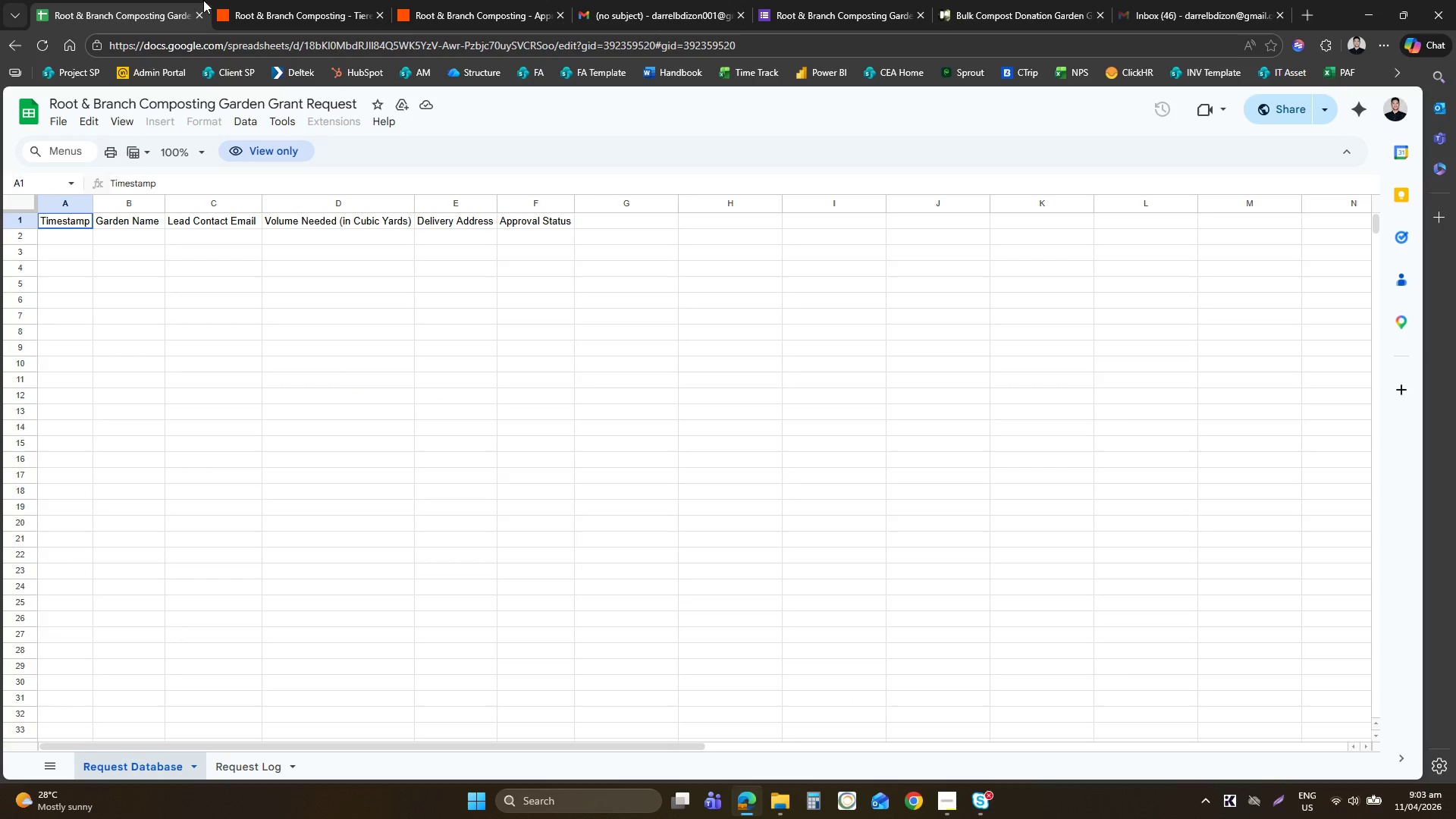 
left_click([240, 0])
 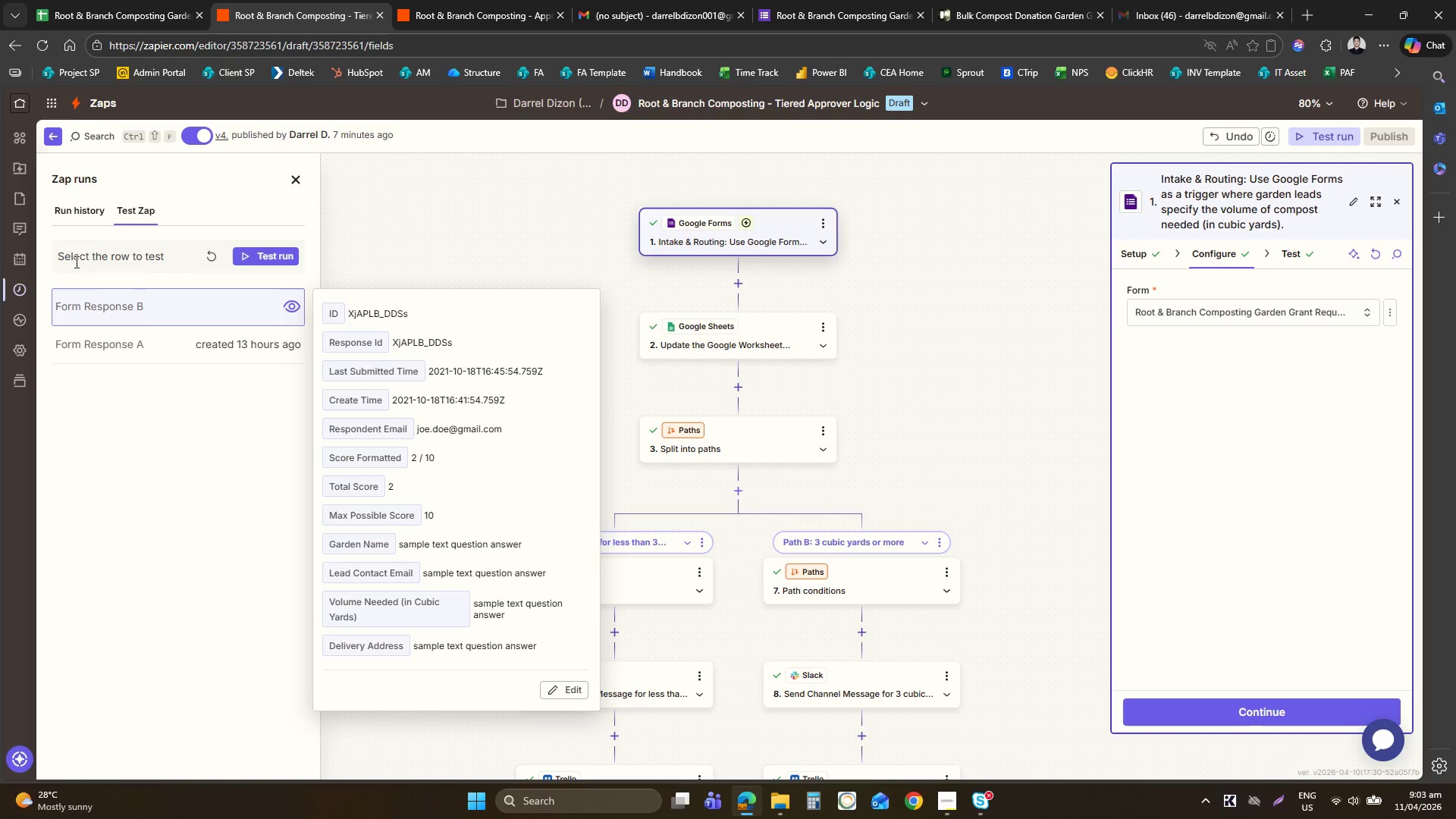 
left_click([89, 212])
 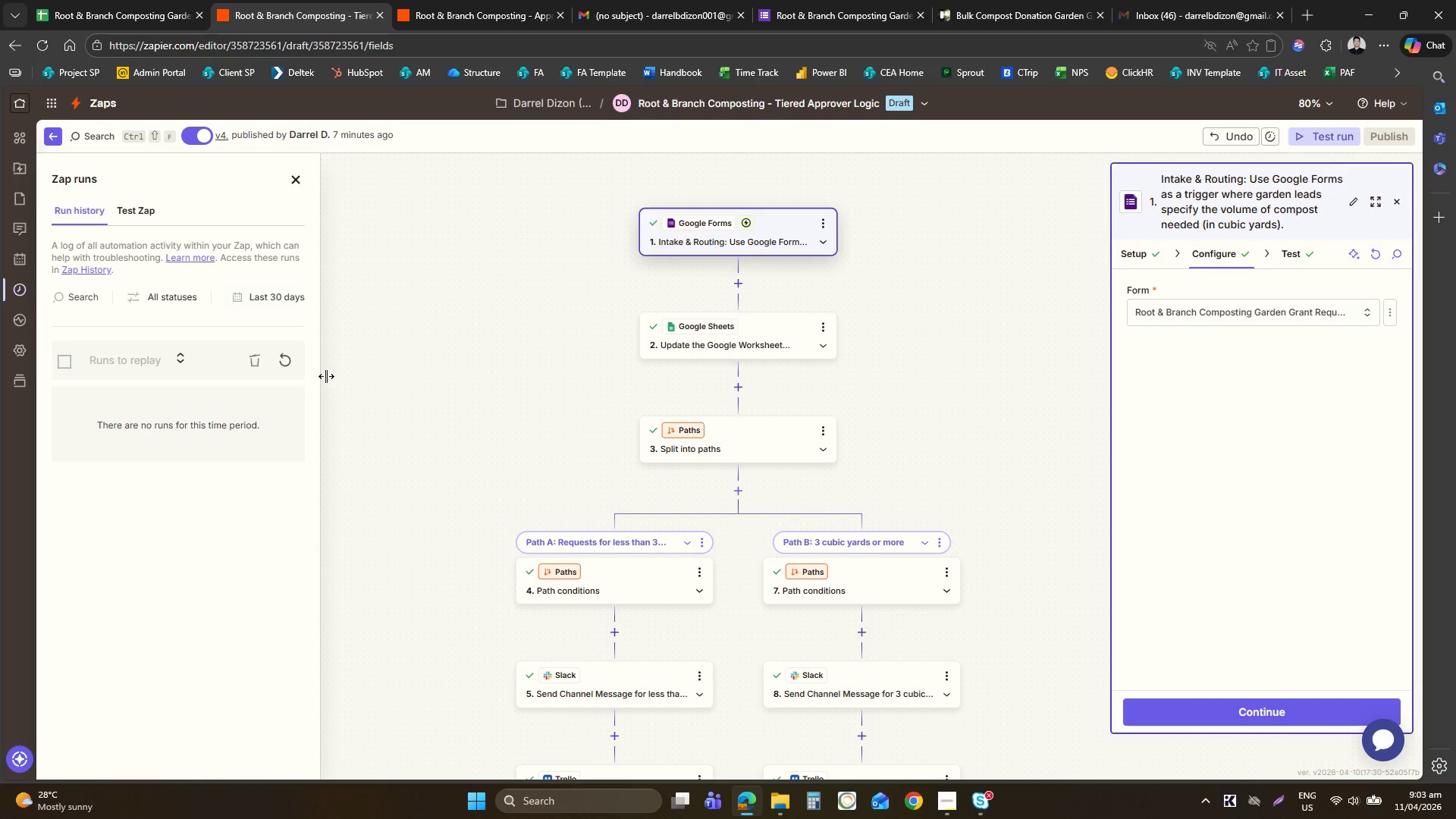 
left_click([289, 372])
 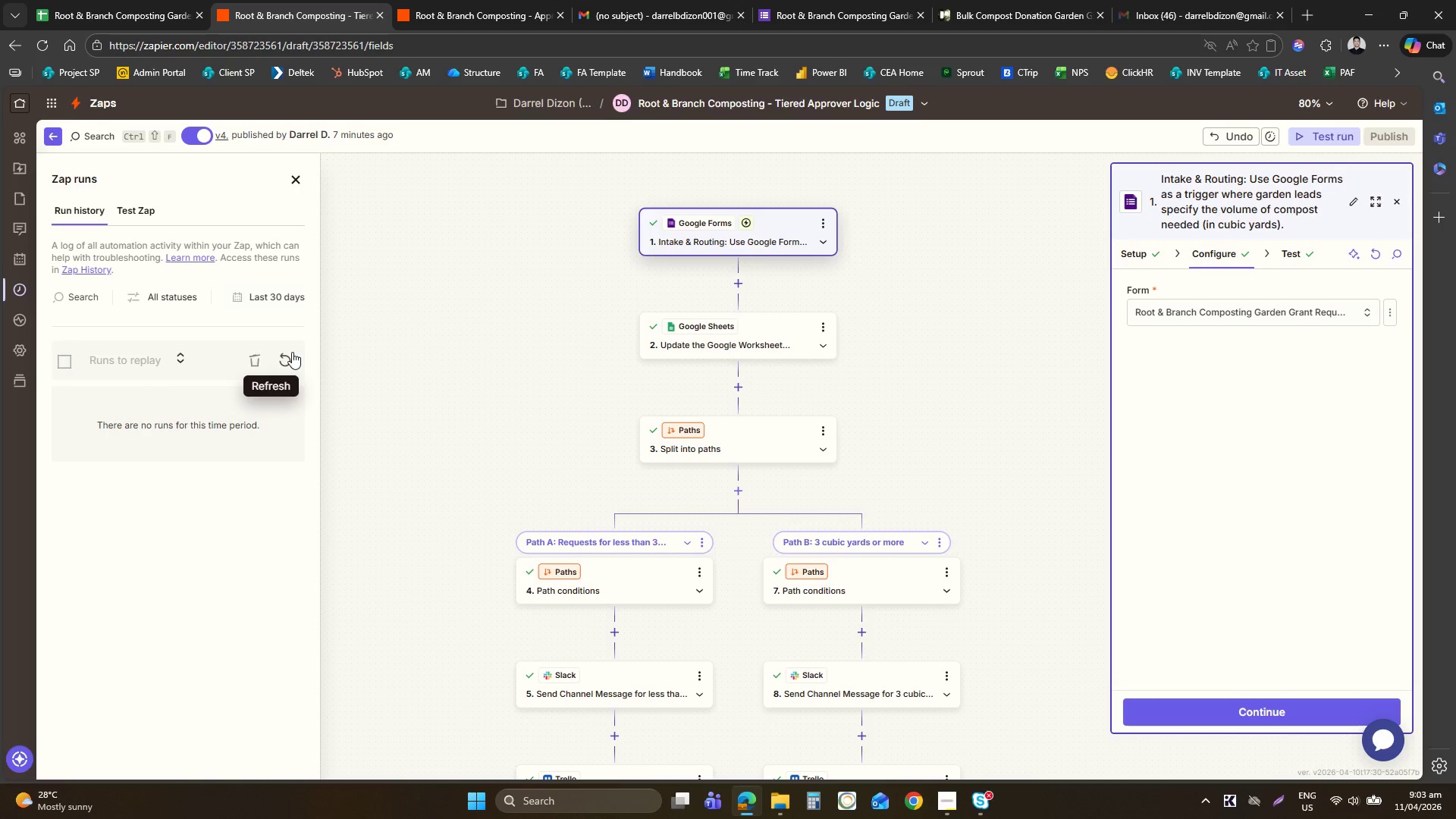 
left_click([287, 352])
 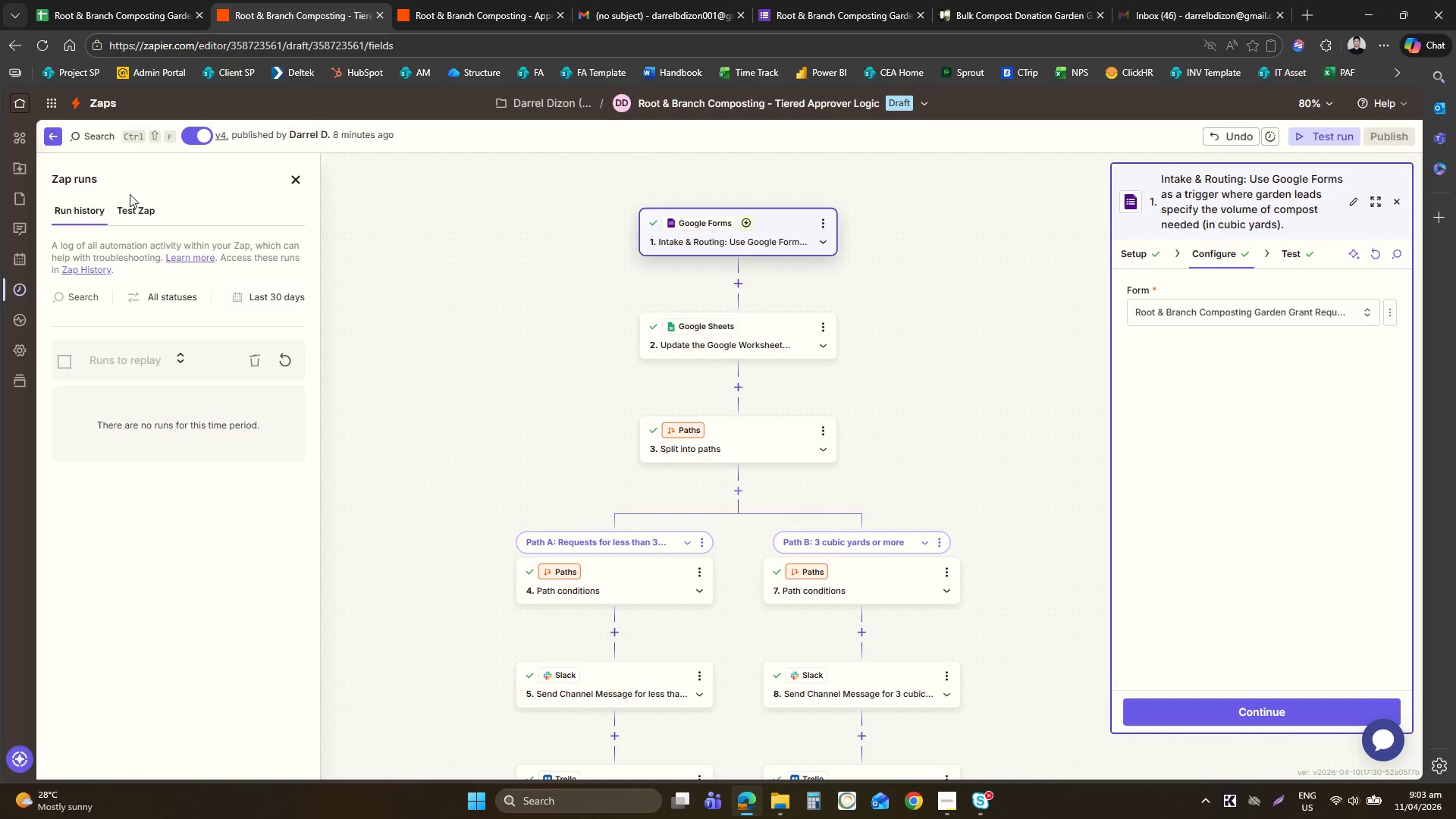 
left_click([135, 207])
 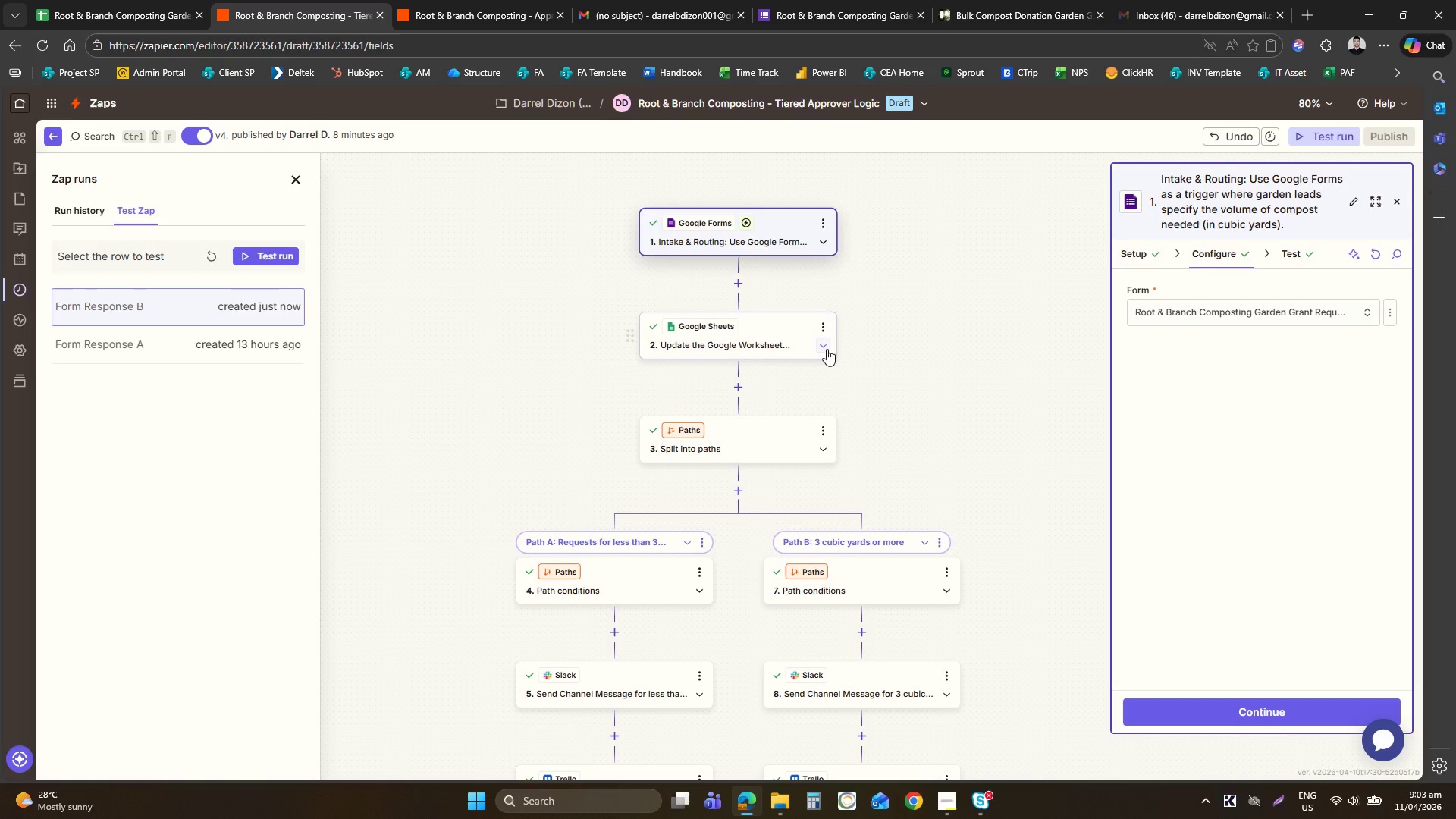 
left_click([751, 343])
 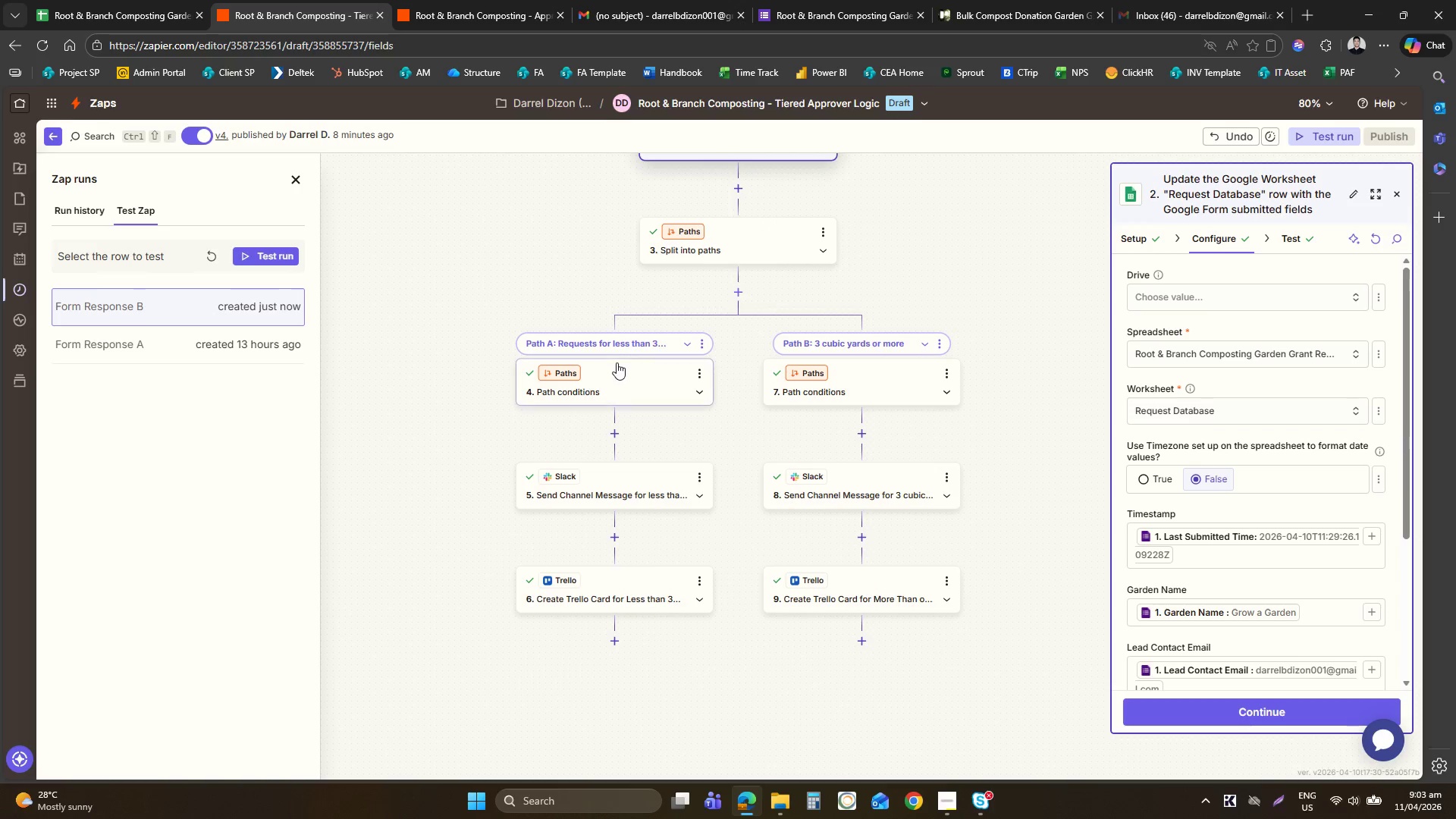 
left_click([632, 375])
 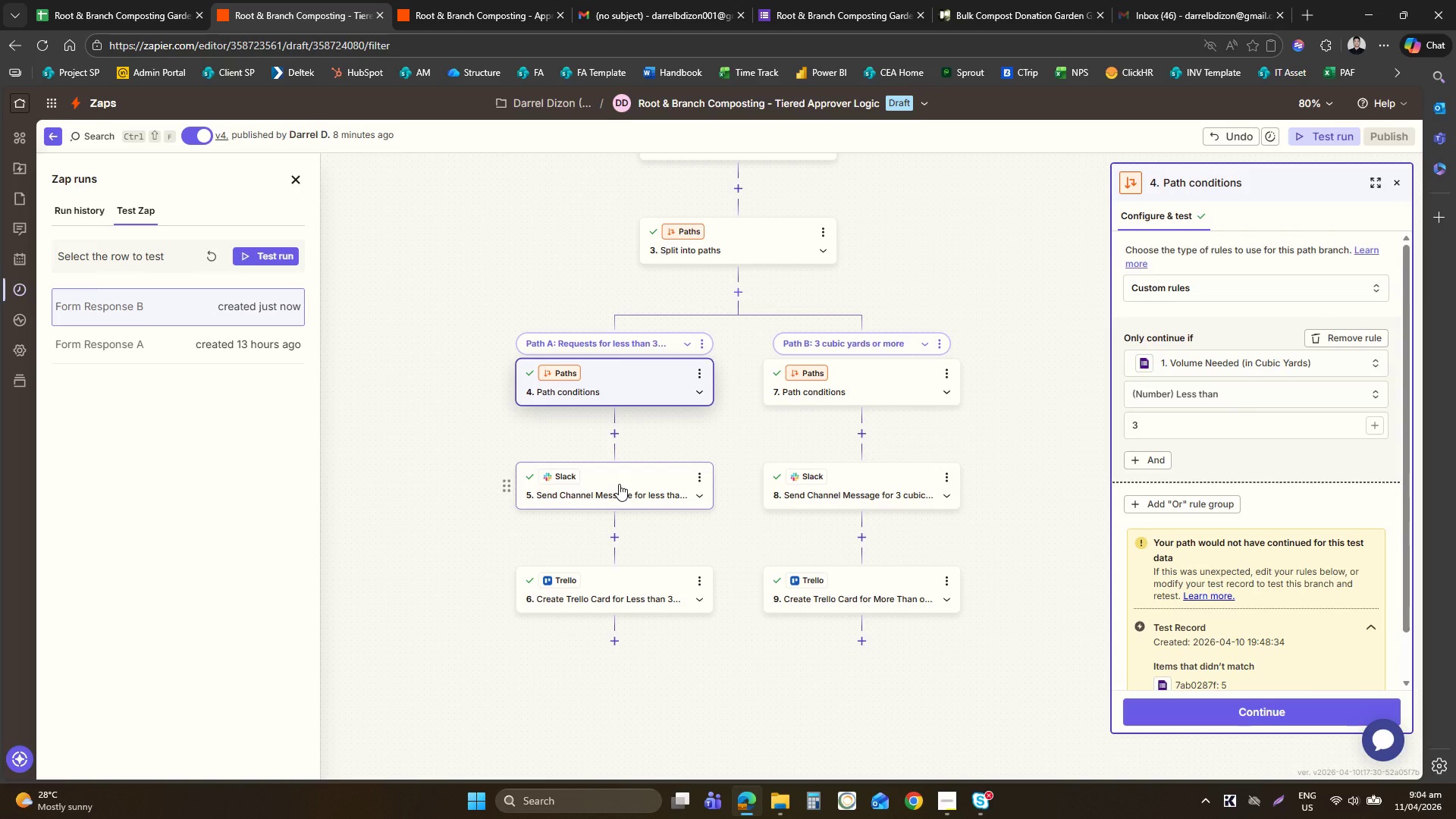 
left_click([619, 484])
 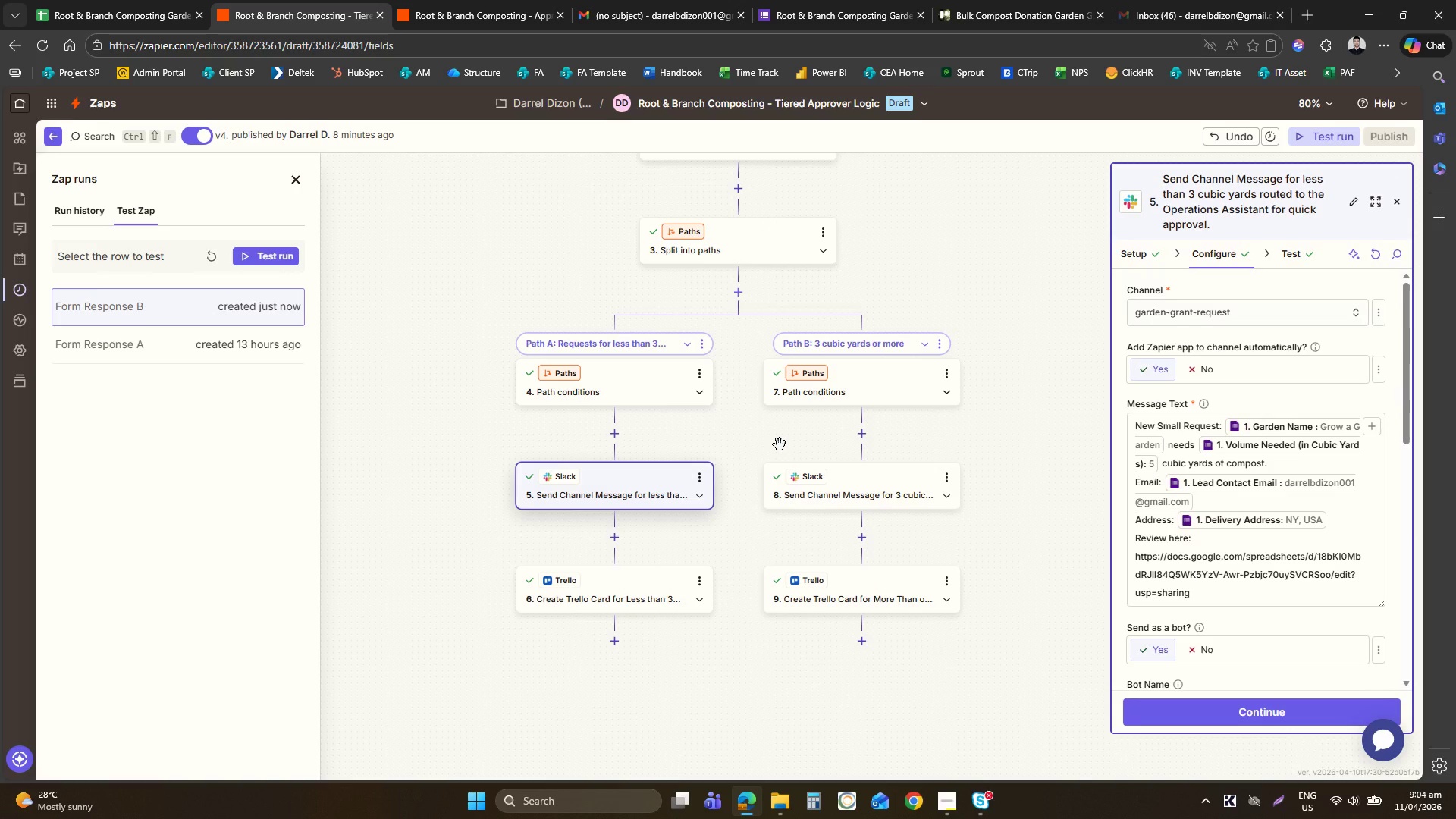 
wait(9.77)
 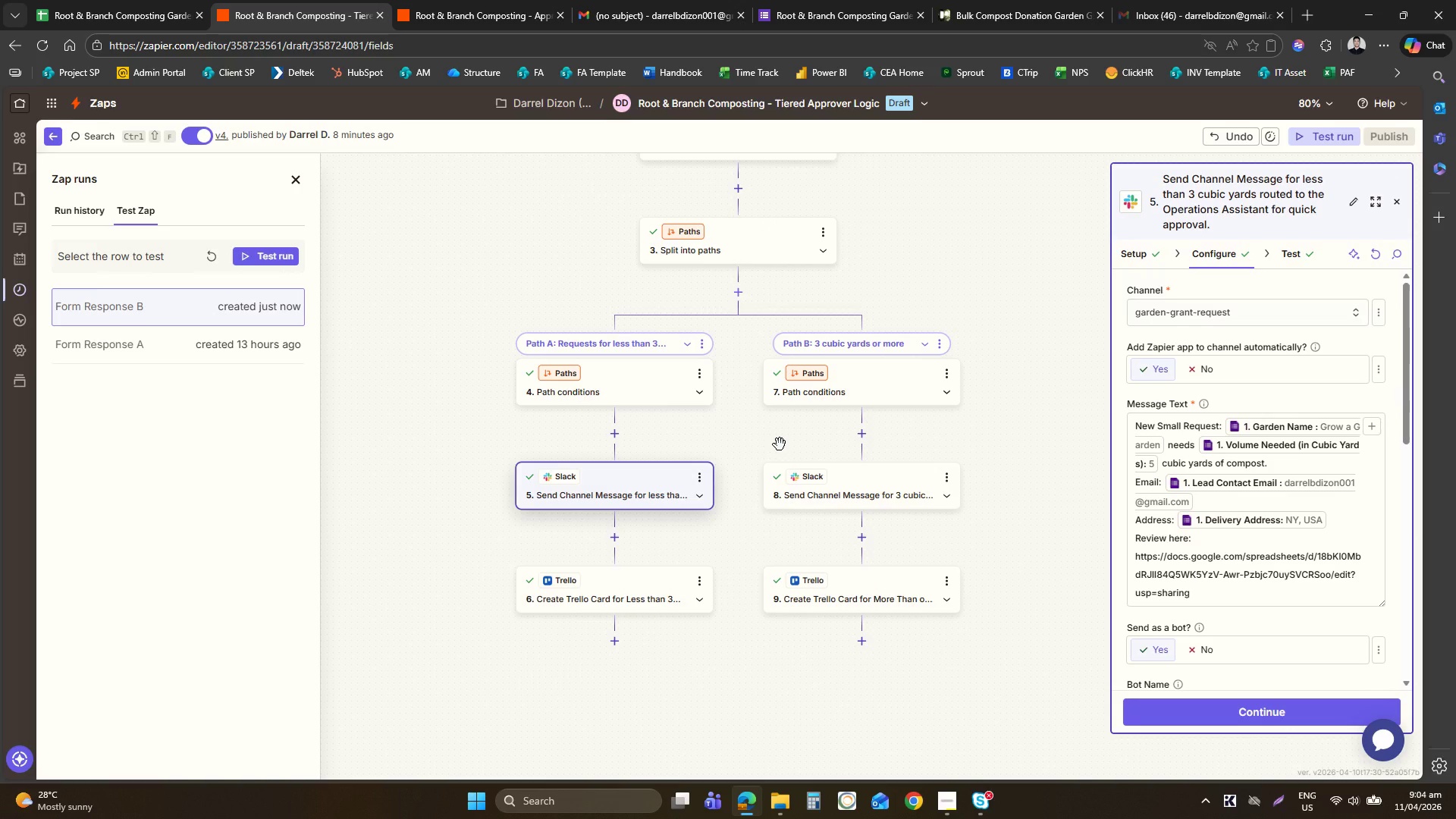 
left_click([849, 383])
 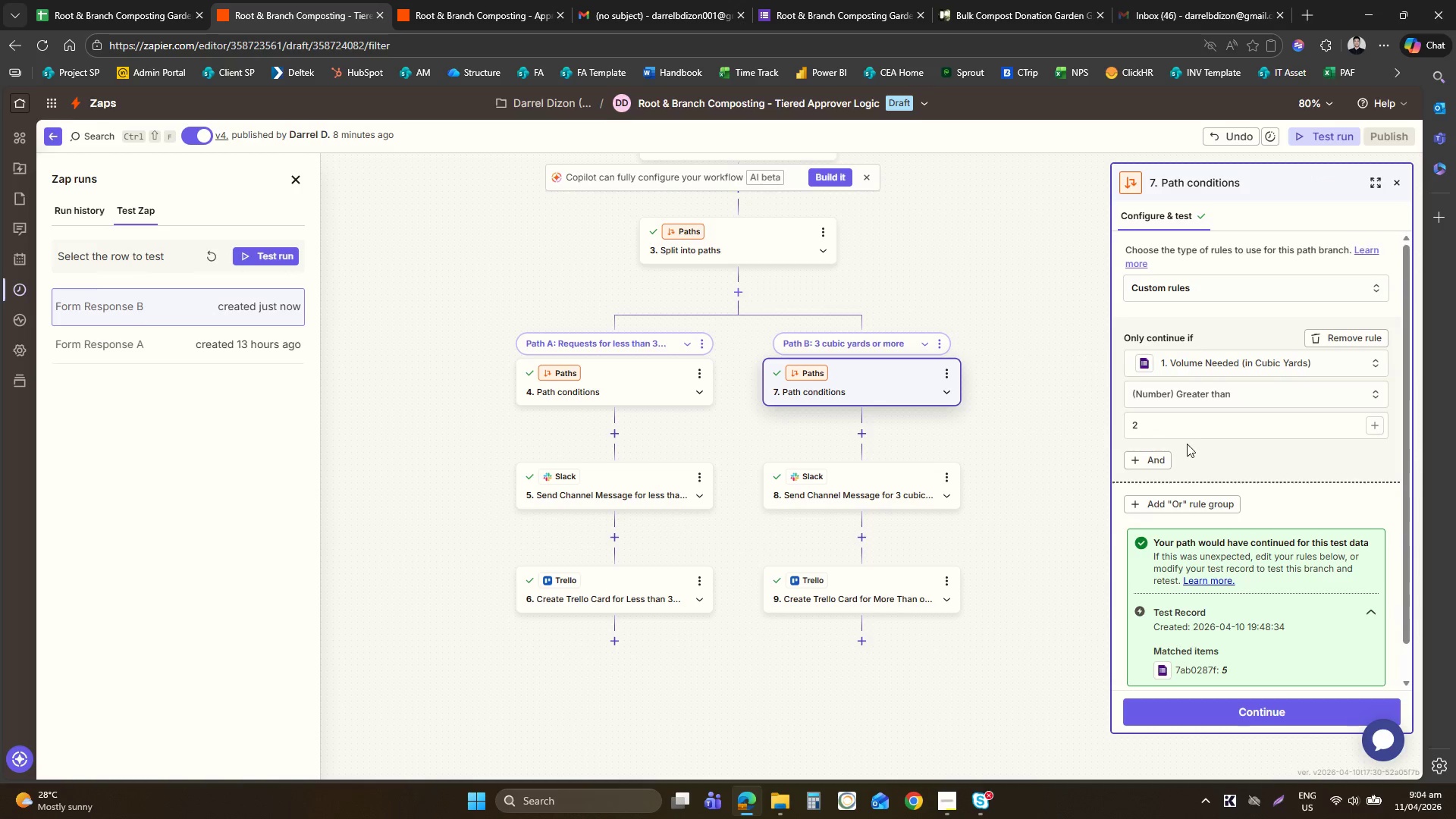 
left_click([1179, 436])
 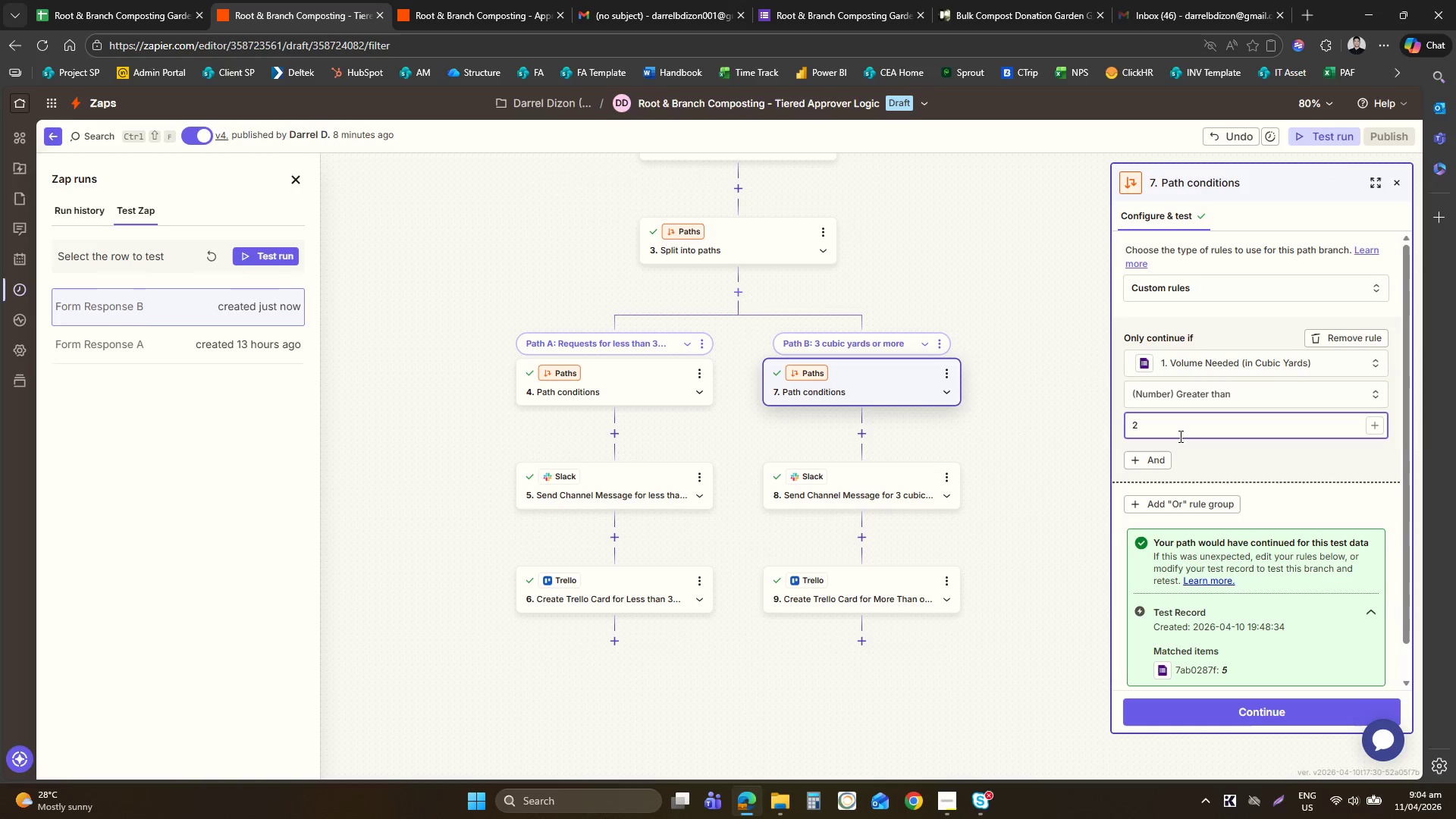 
type(.99)
 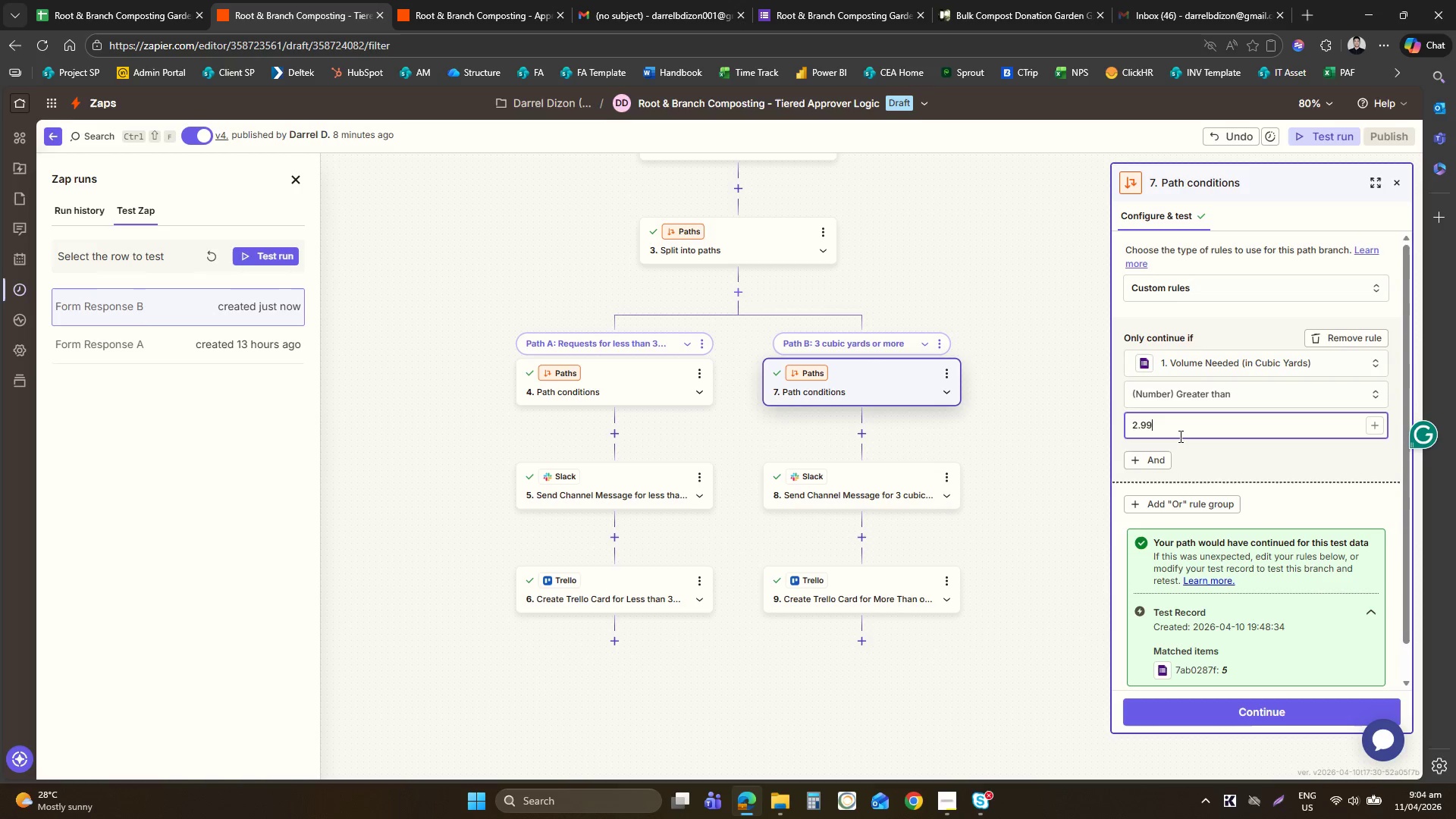 
type(99)
 